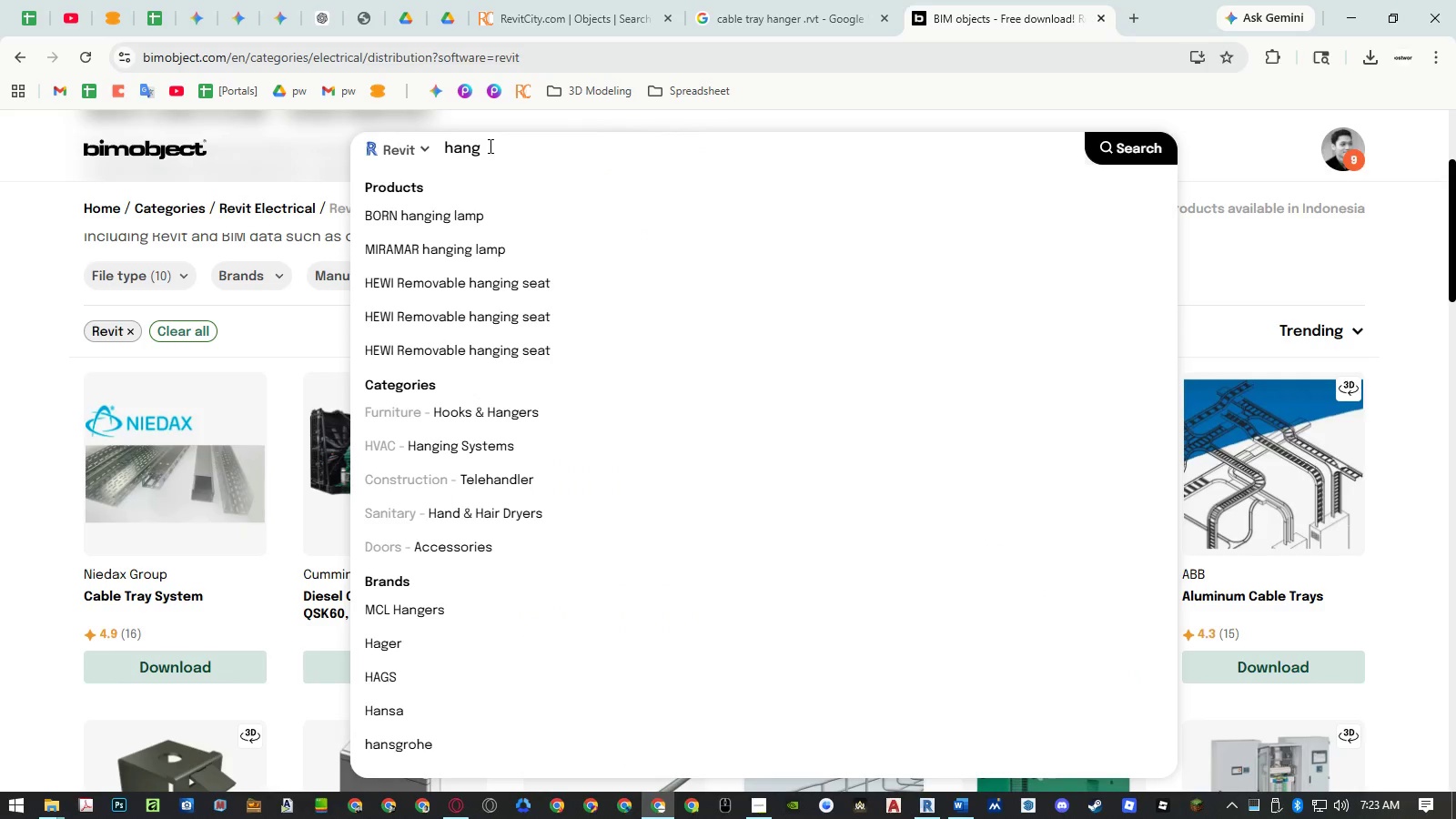 
hold_key(key=AltLeft, duration=19.95)
 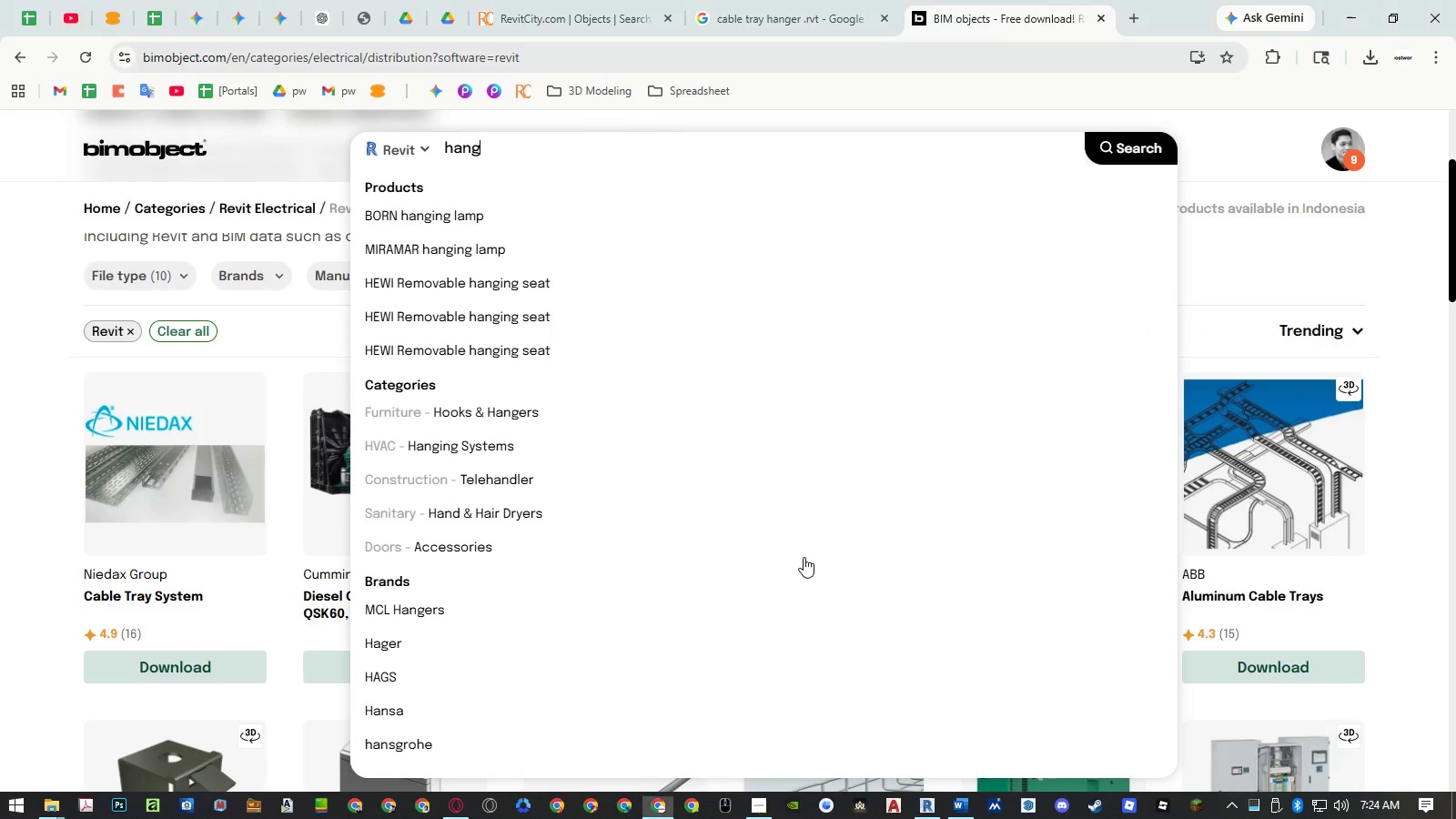 
hold_key(key=Tab, duration=20.08)
 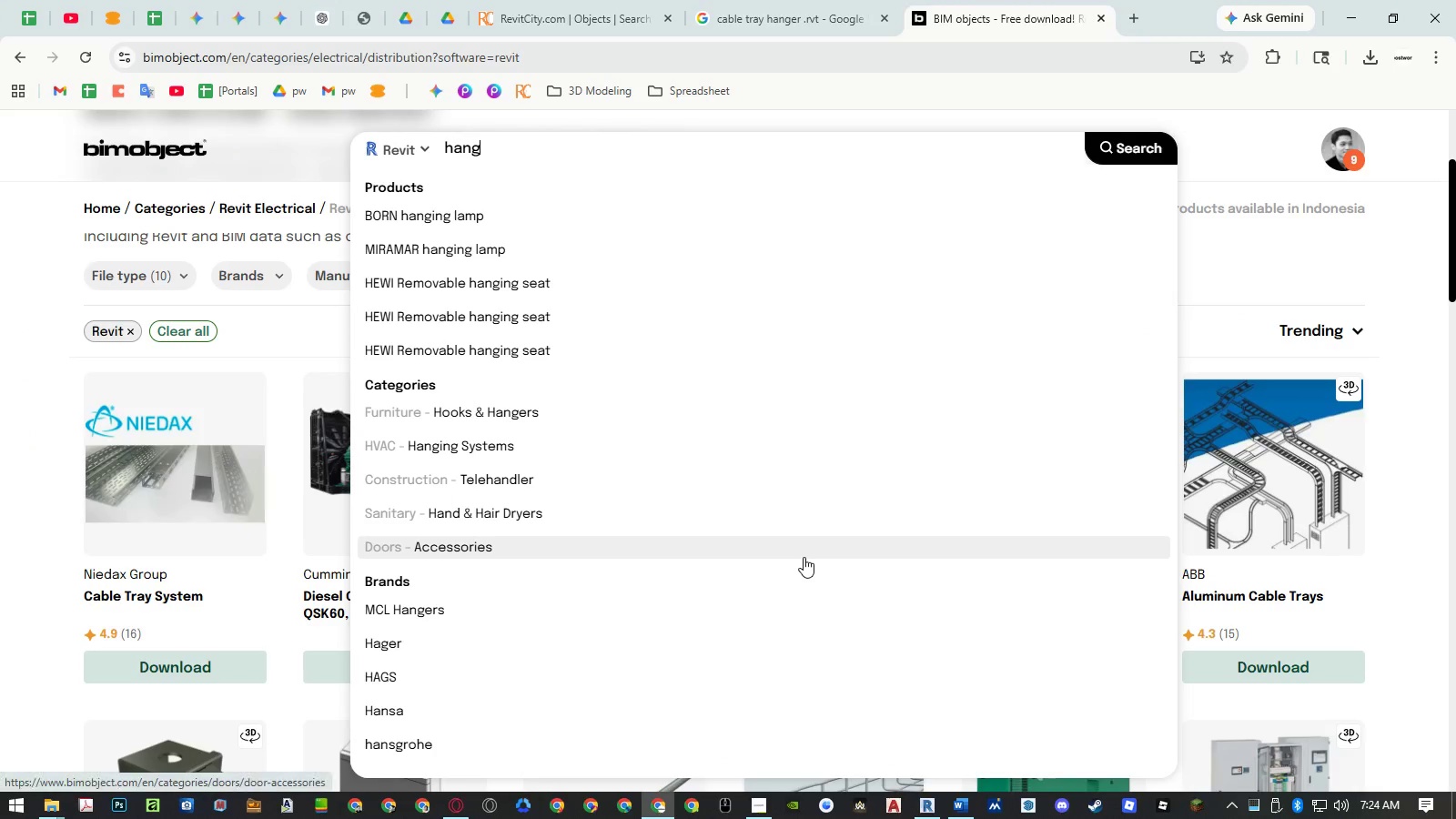 
left_click([762, 259])
 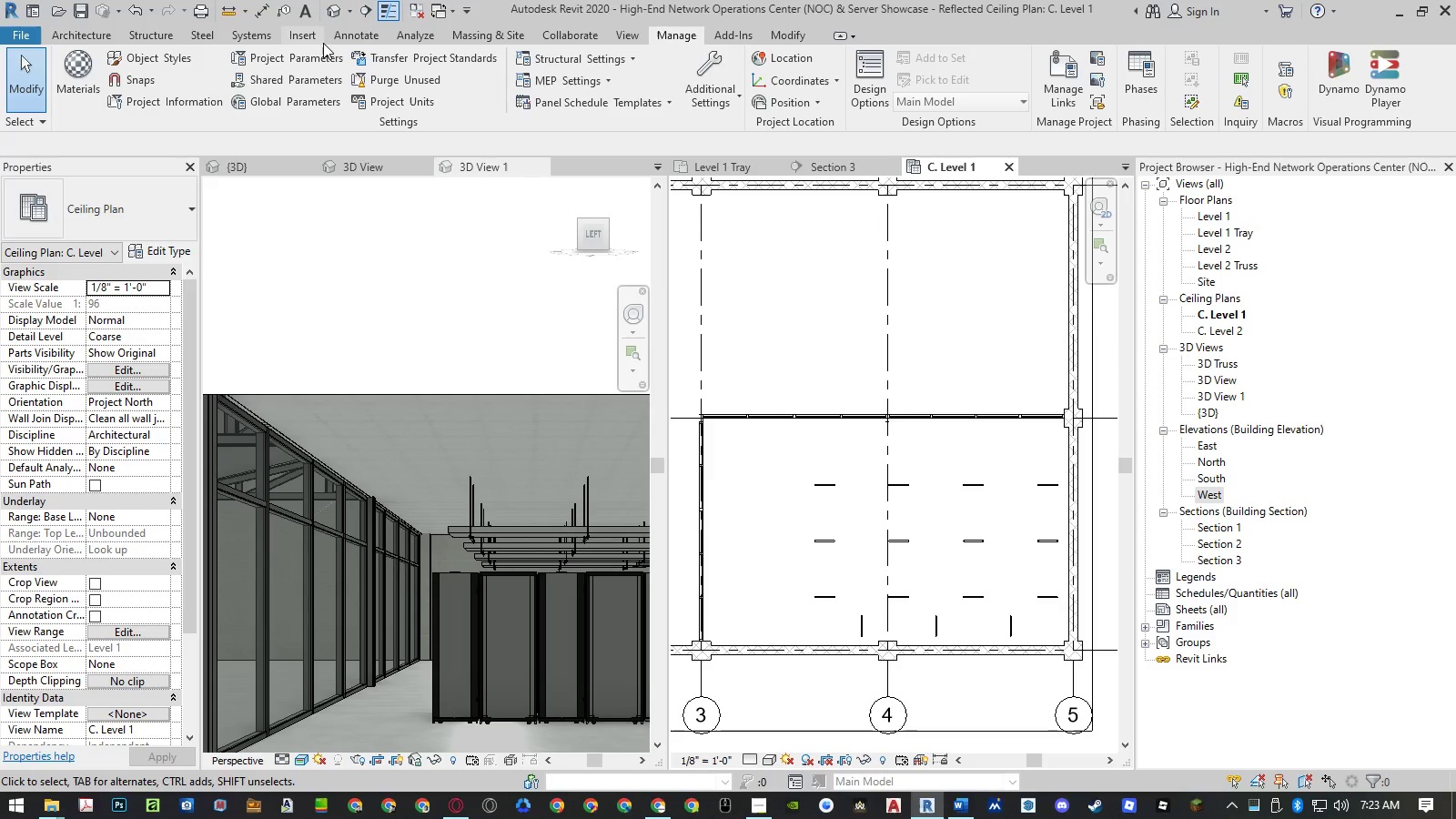 
left_click([313, 36])
 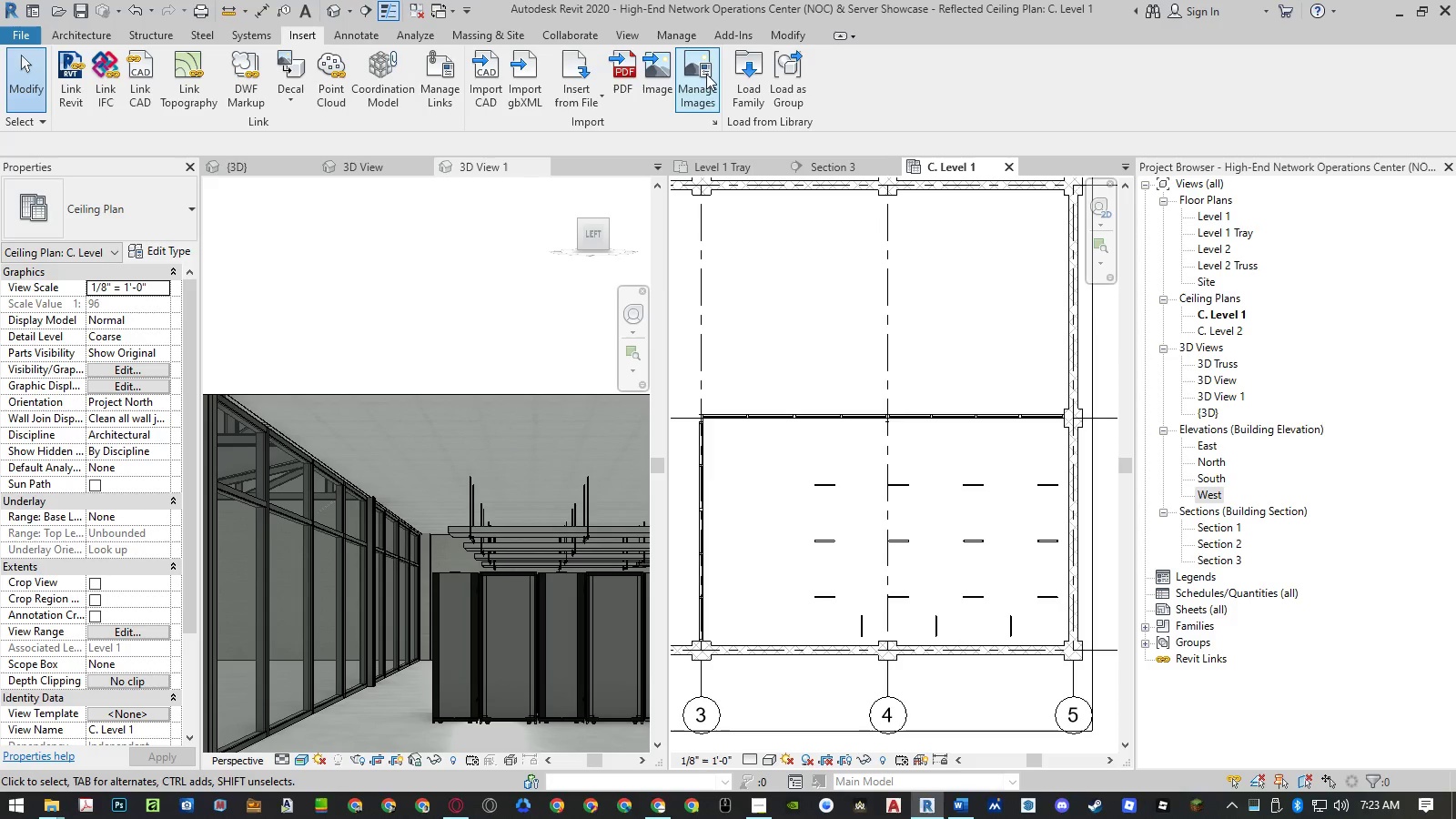 
left_click([739, 78])
 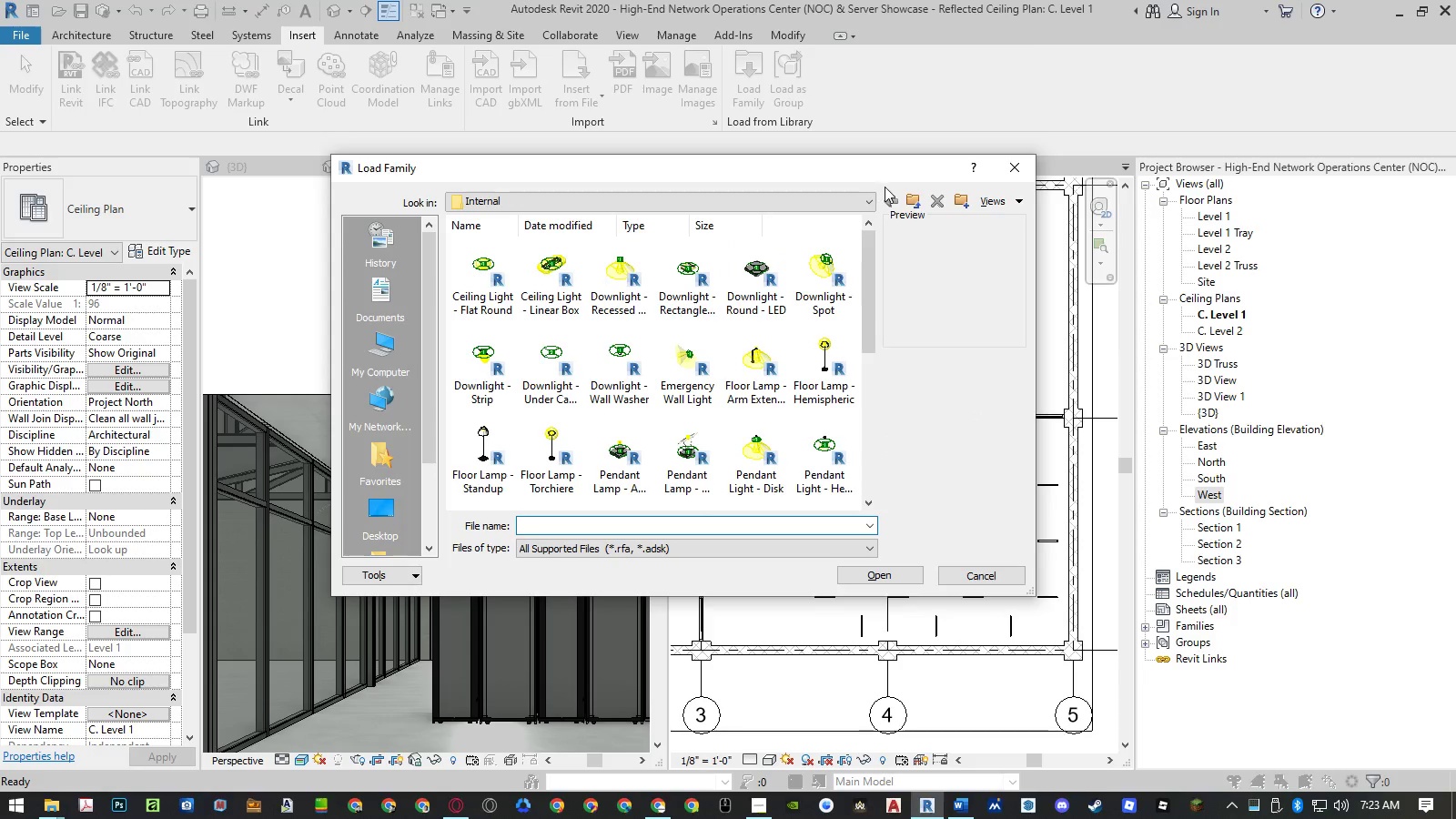 
scroll: coordinate [745, 421], scroll_direction: down, amount: 3.0
 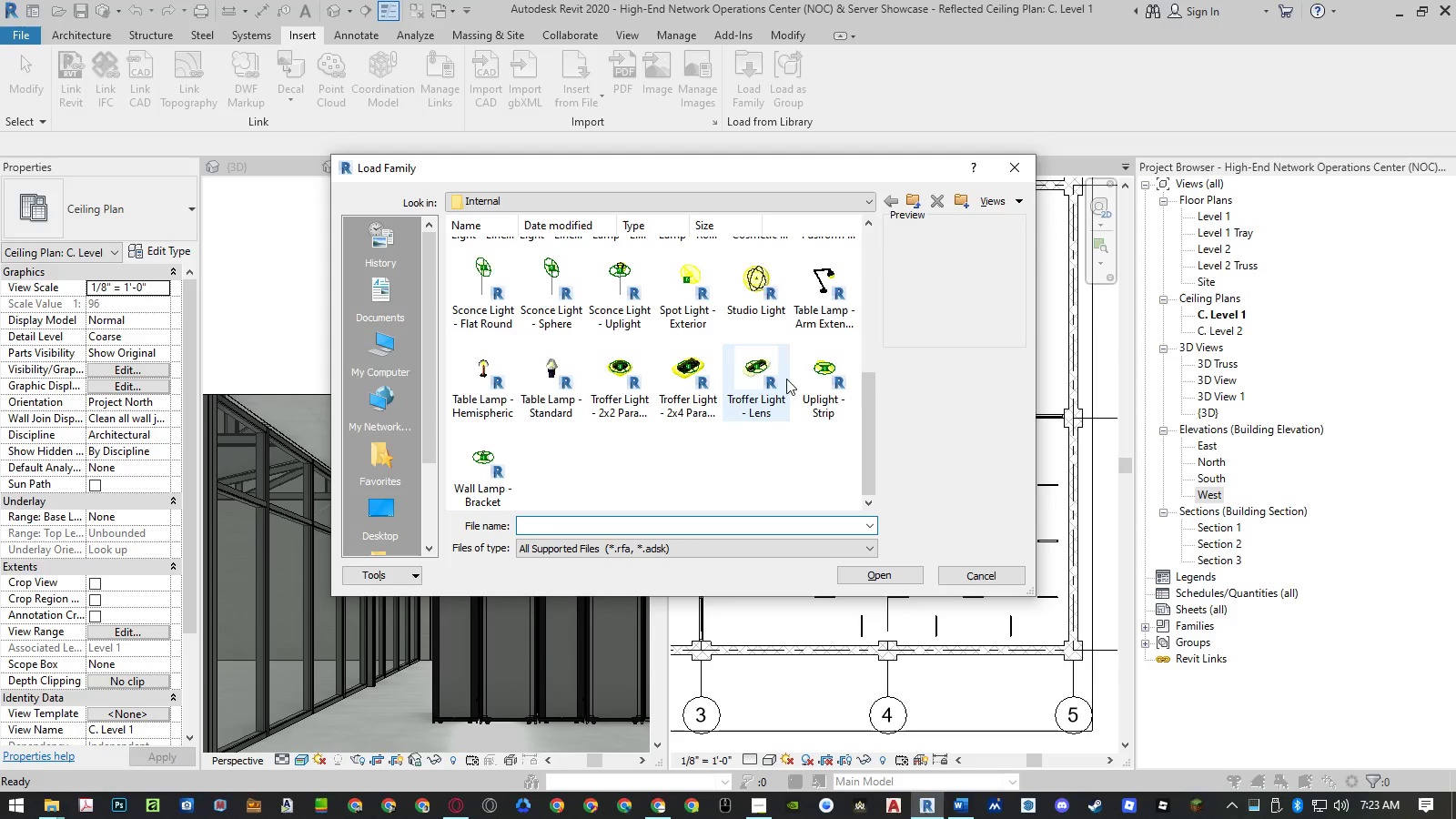 
left_click([487, 374])
 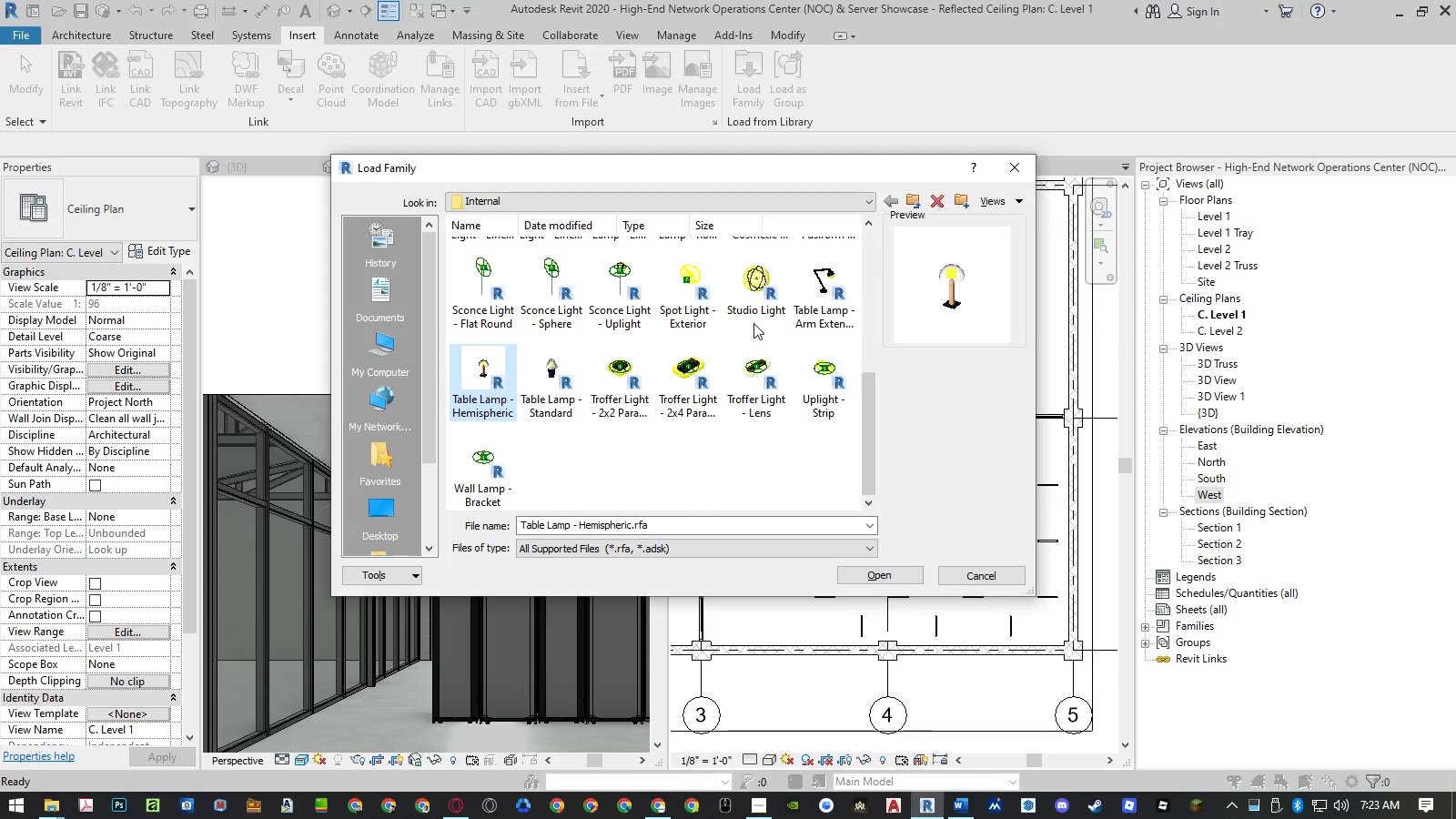 
key(ArrowUp)
 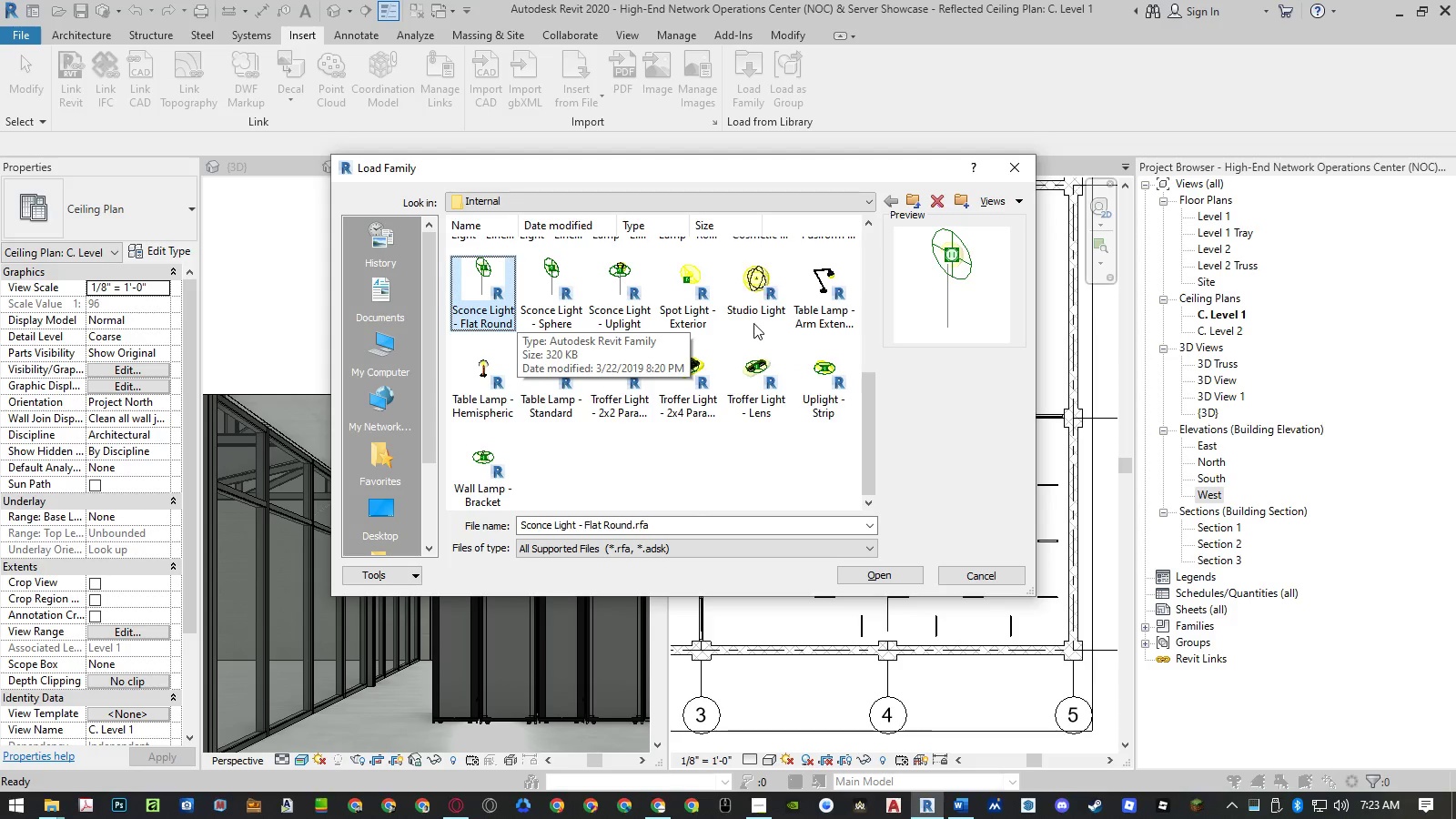 
key(ArrowUp)
 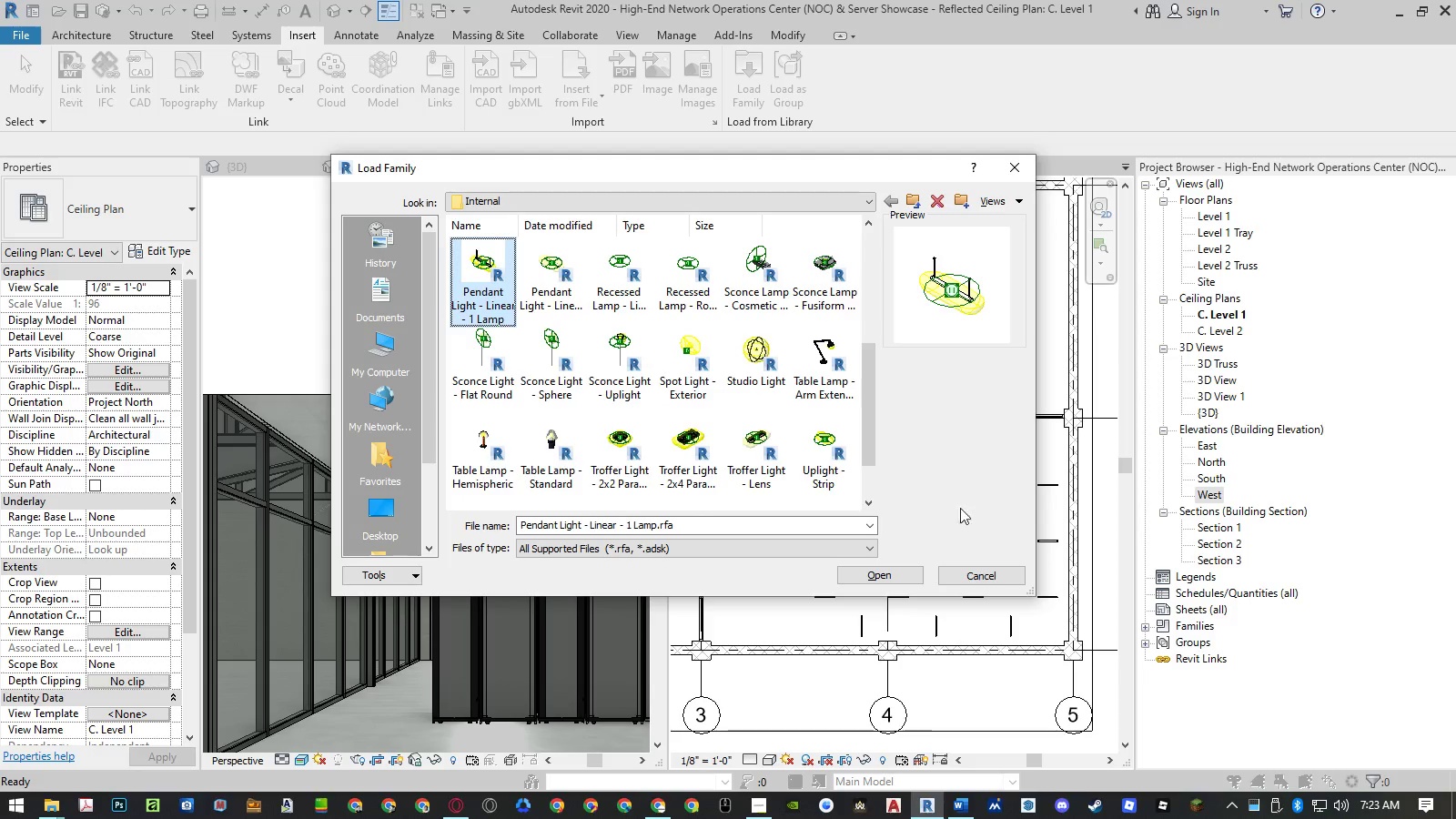 
left_click([953, 569])
 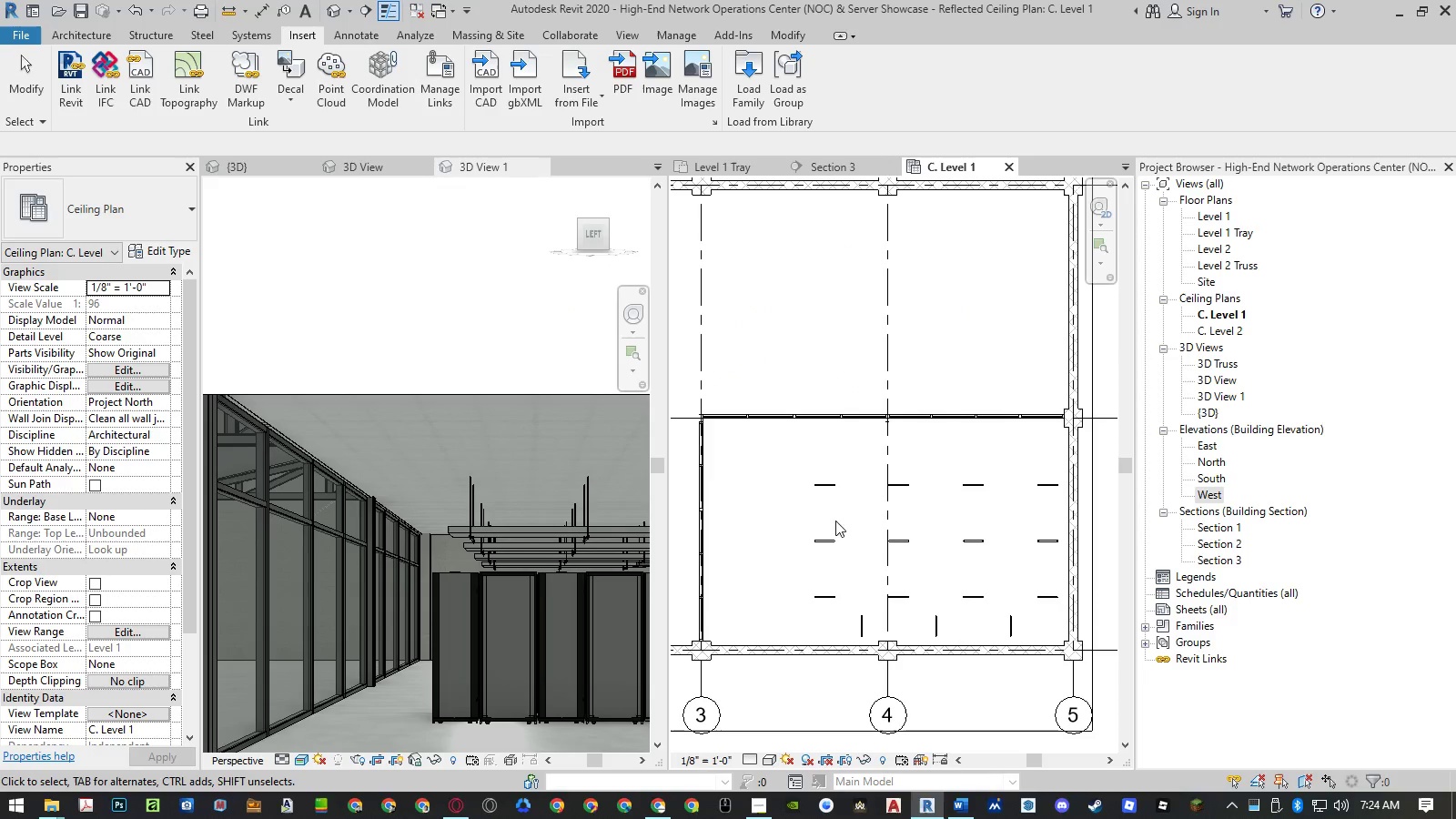 
double_click([518, 151])
 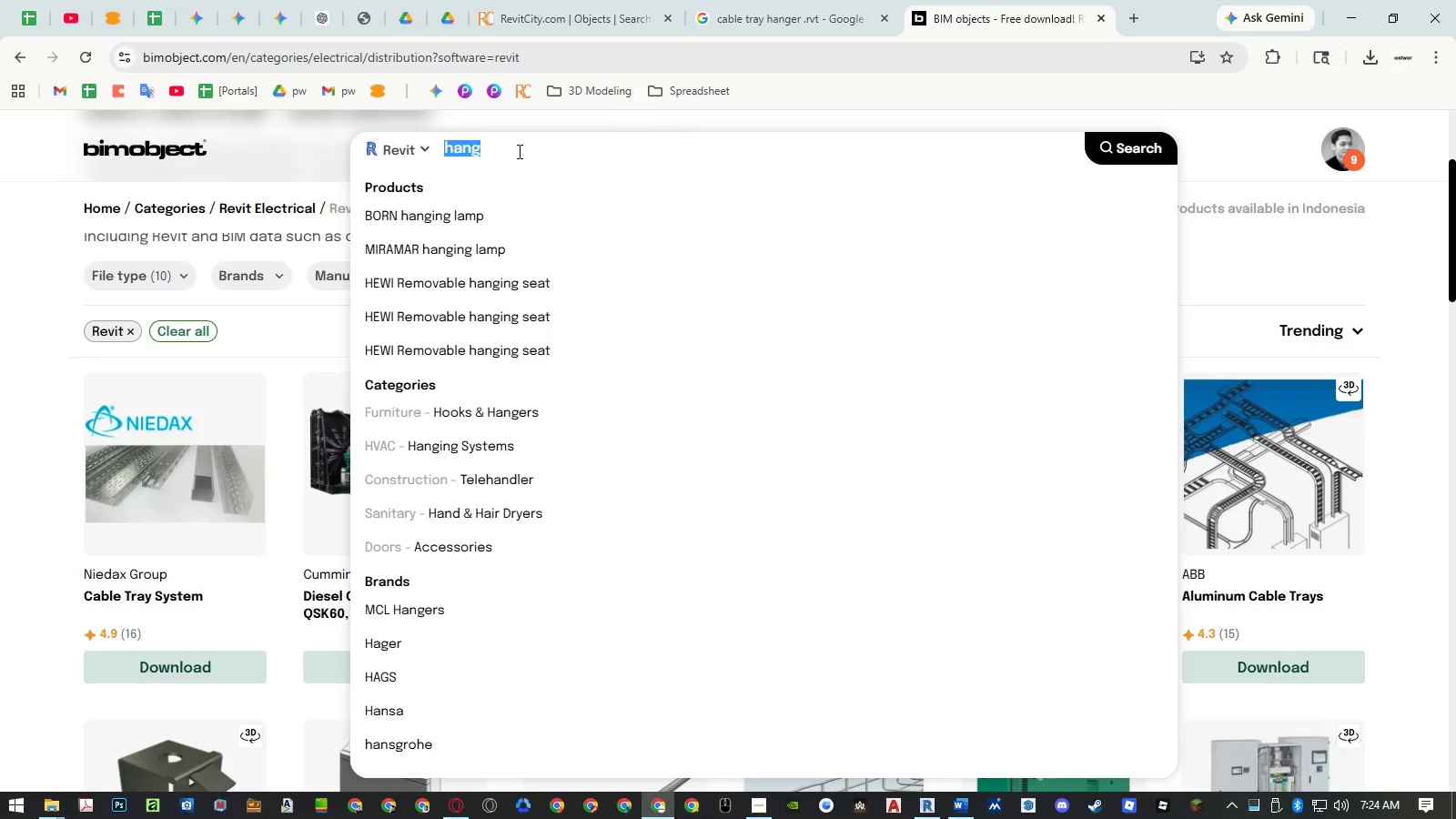 
type(pendant light)
 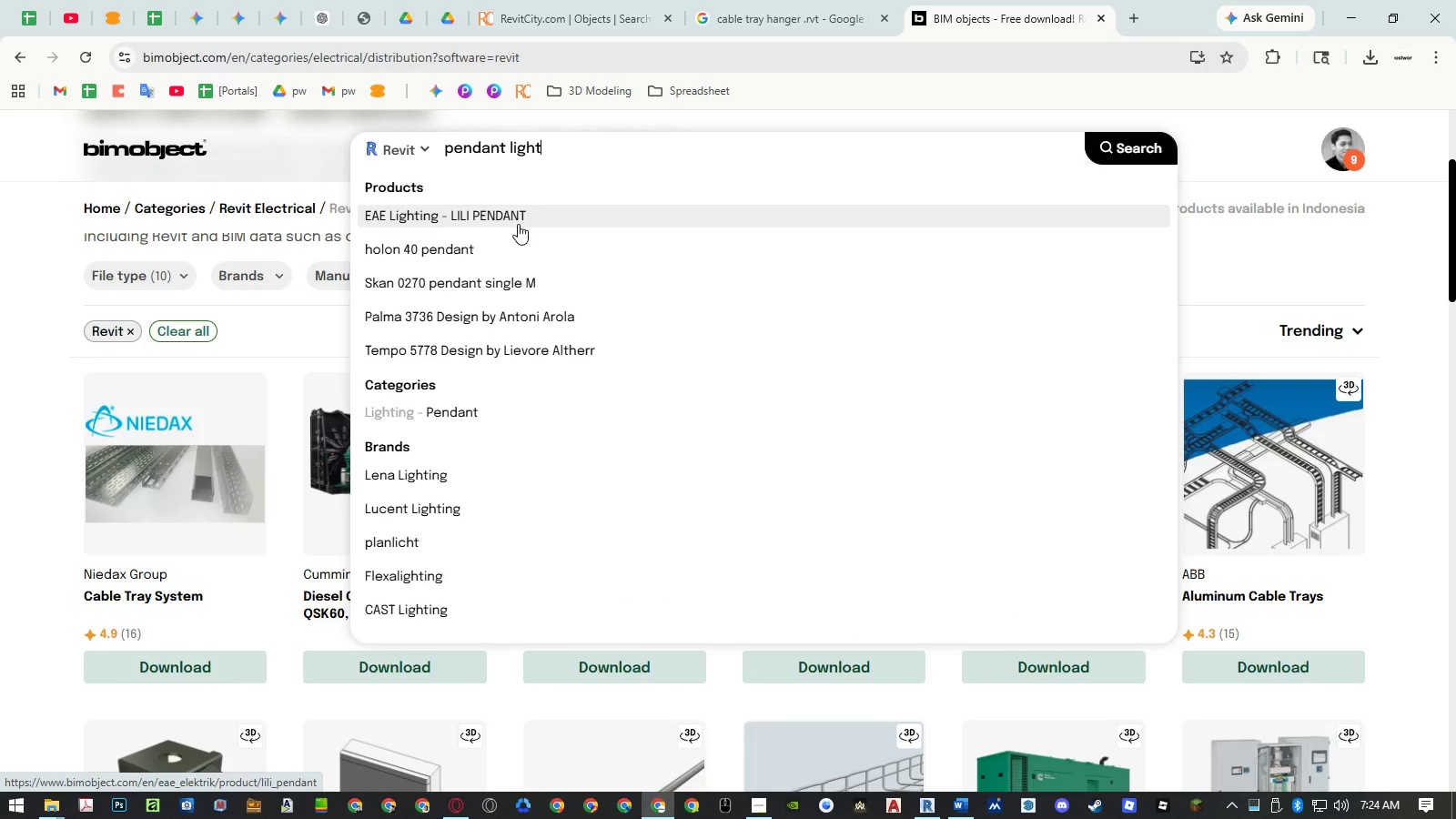 
left_click([518, 224])
 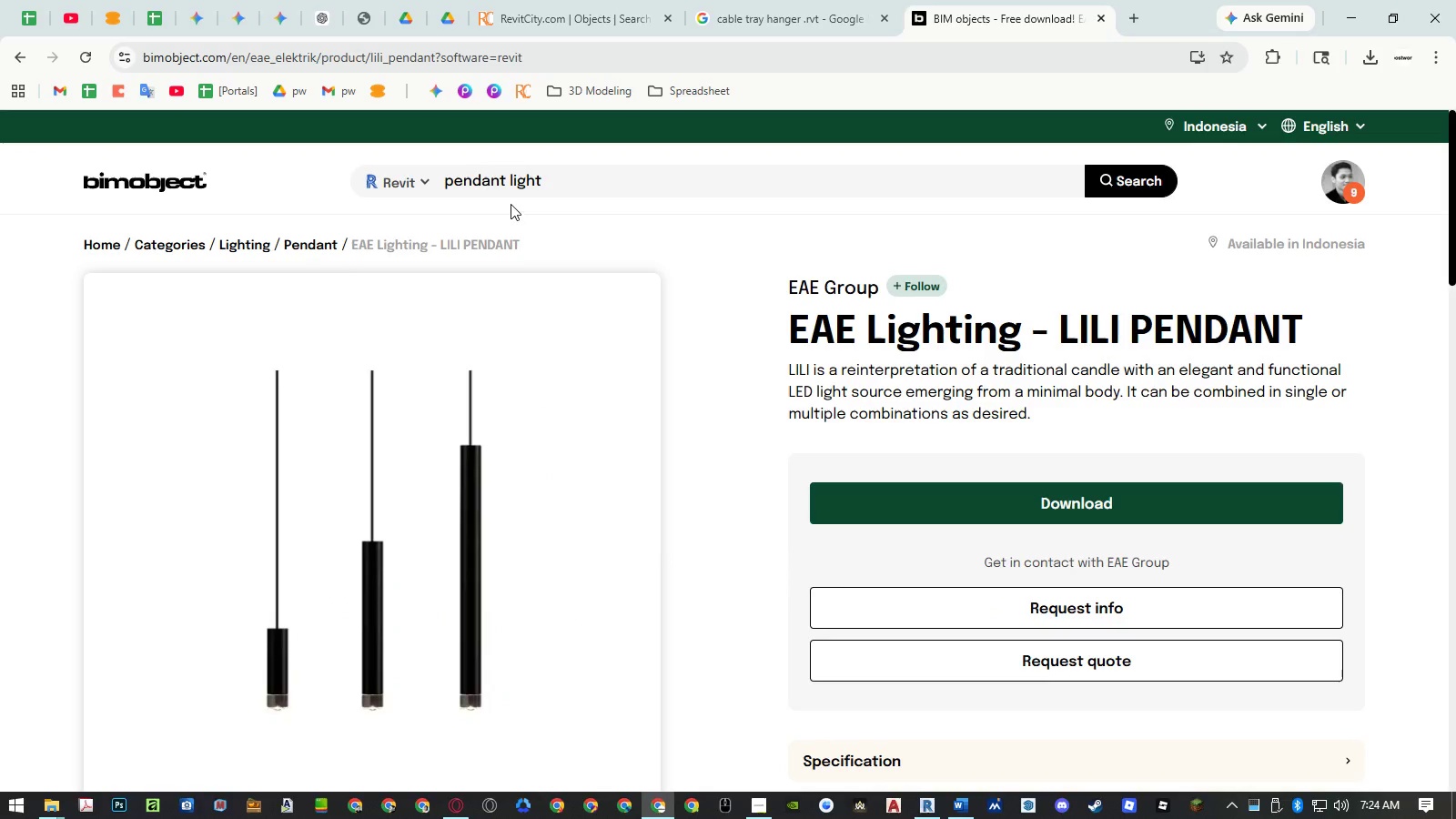 
left_click([568, 183])
 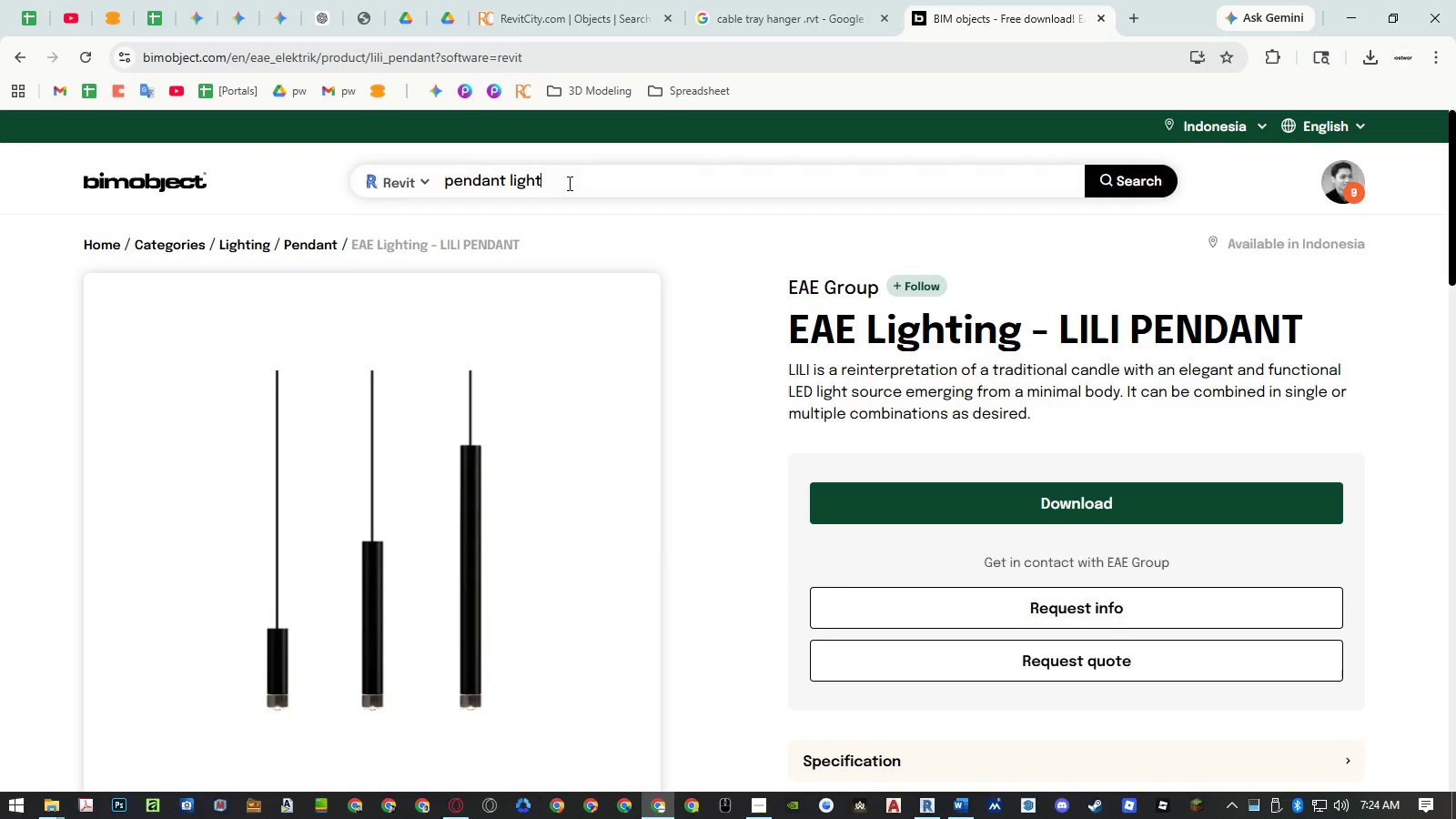 
key(Space)
 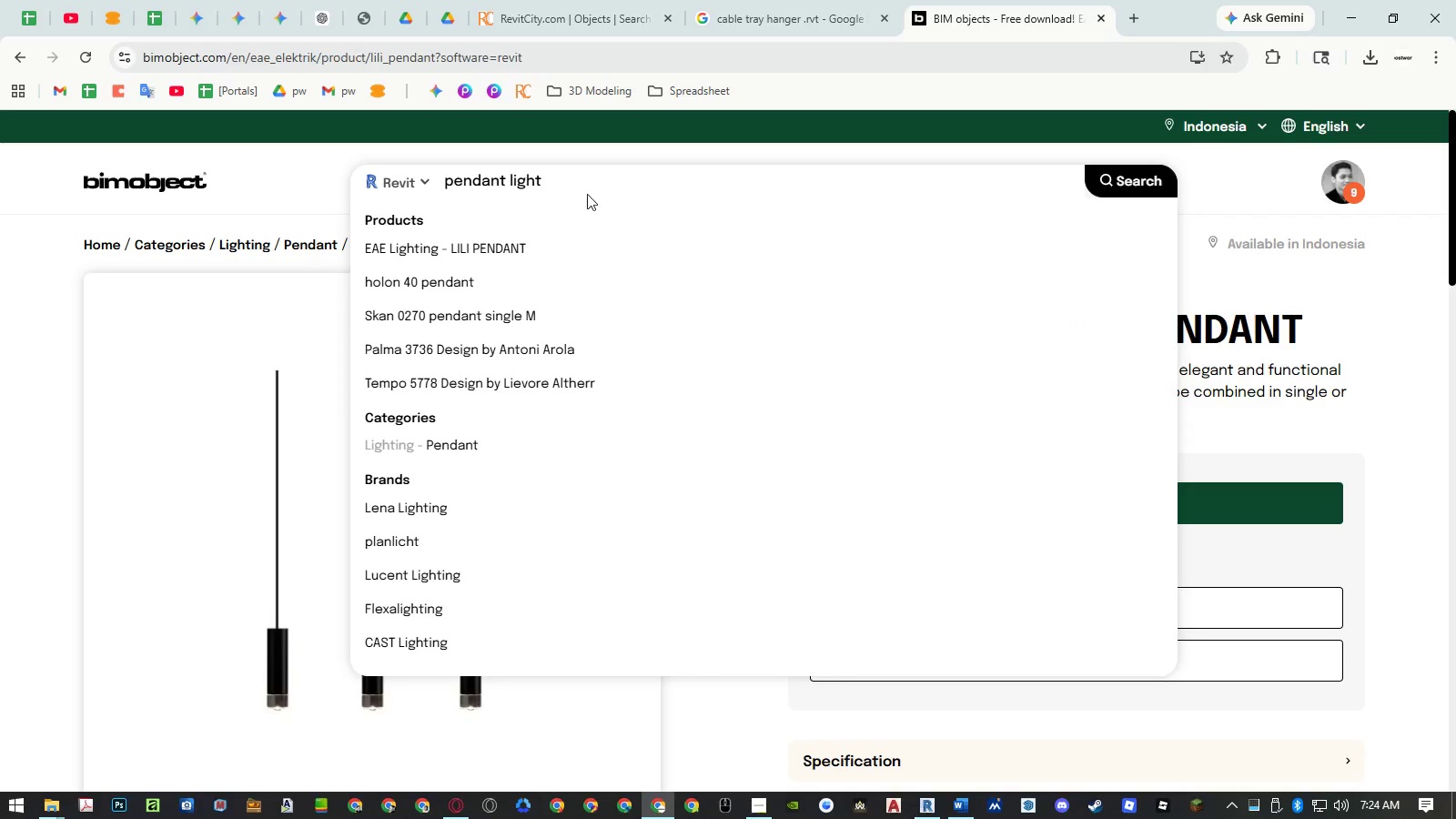 
left_click([629, 188])
 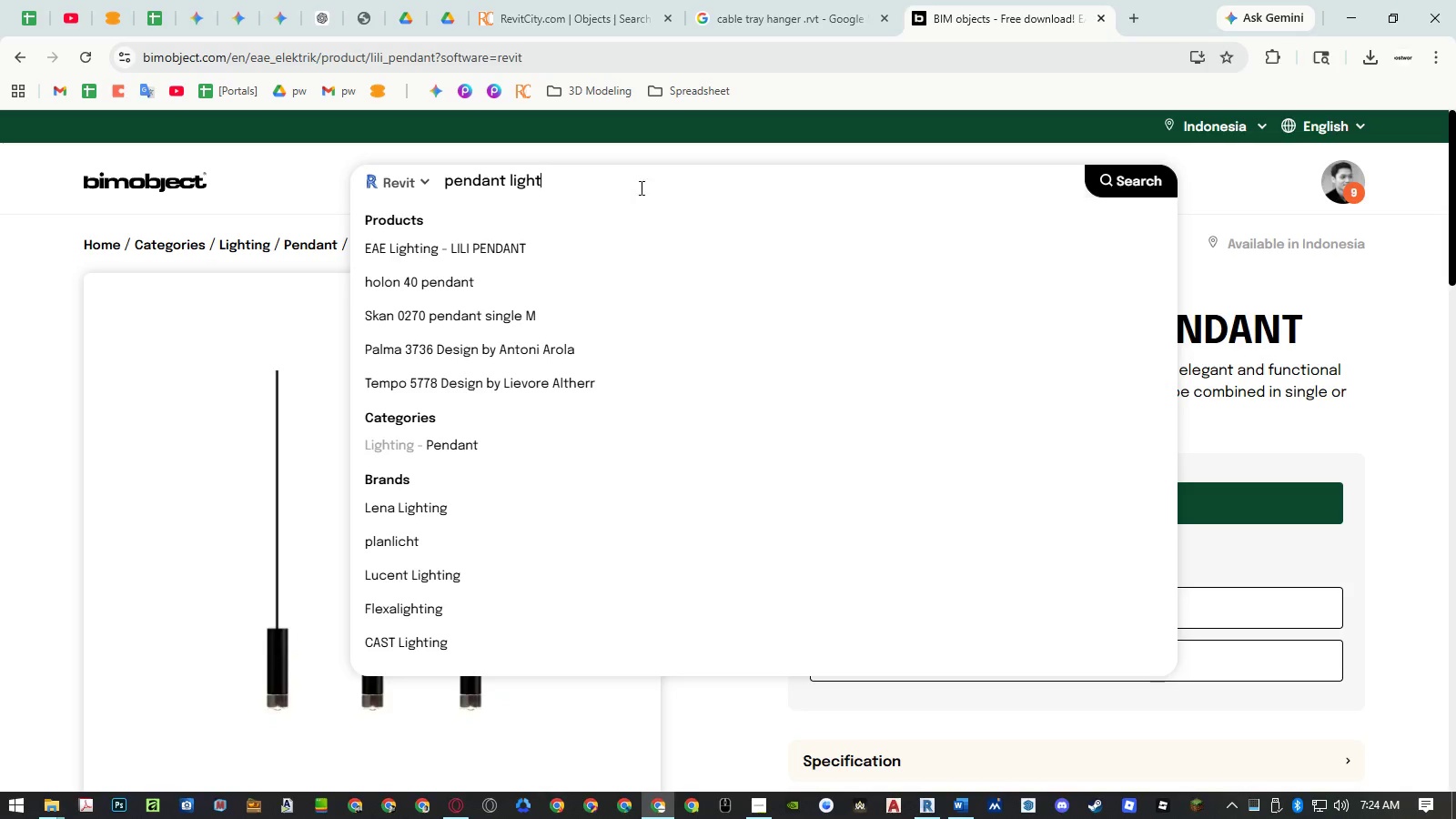 
key(Backspace)
 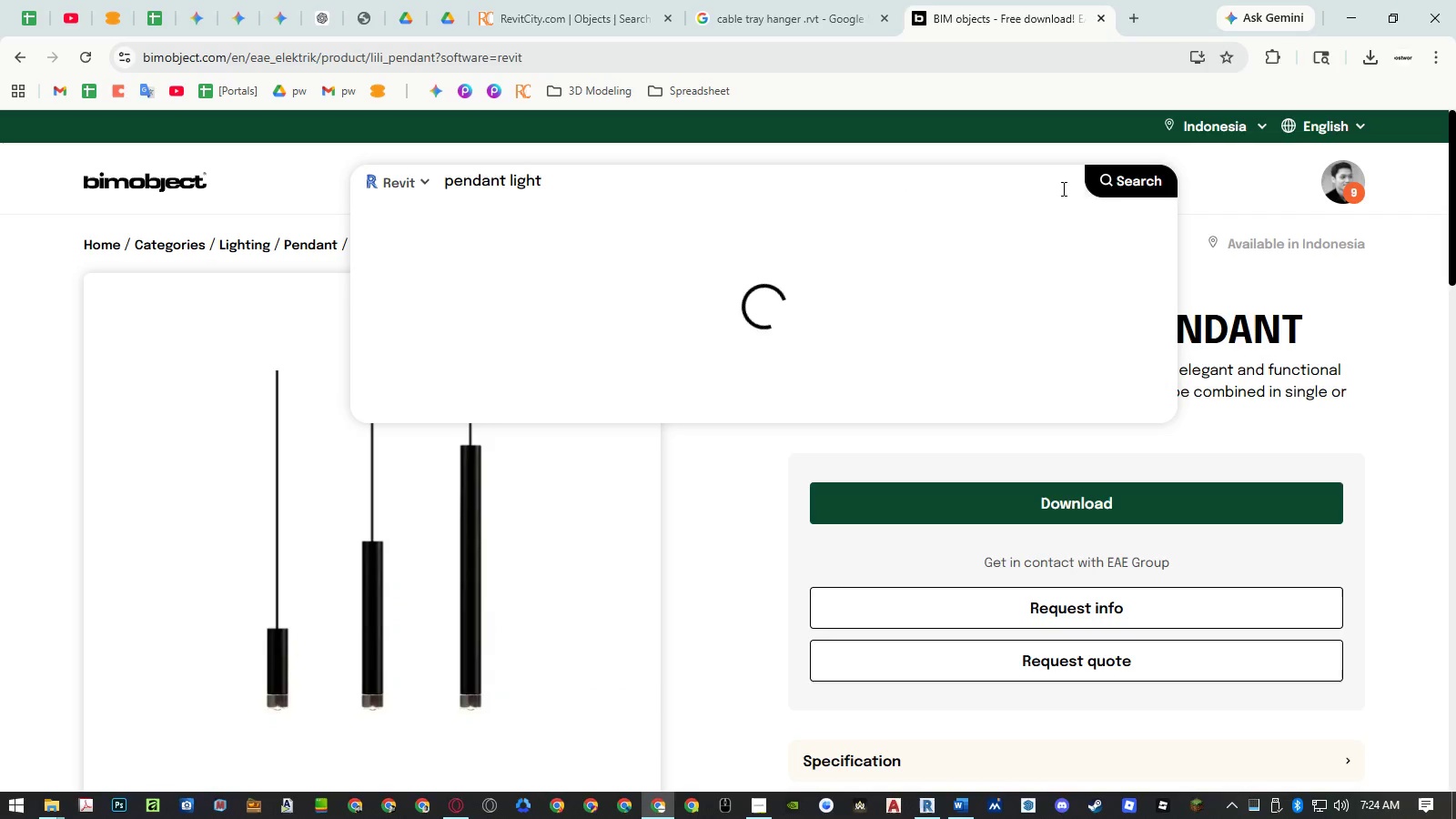 
left_click([1120, 187])
 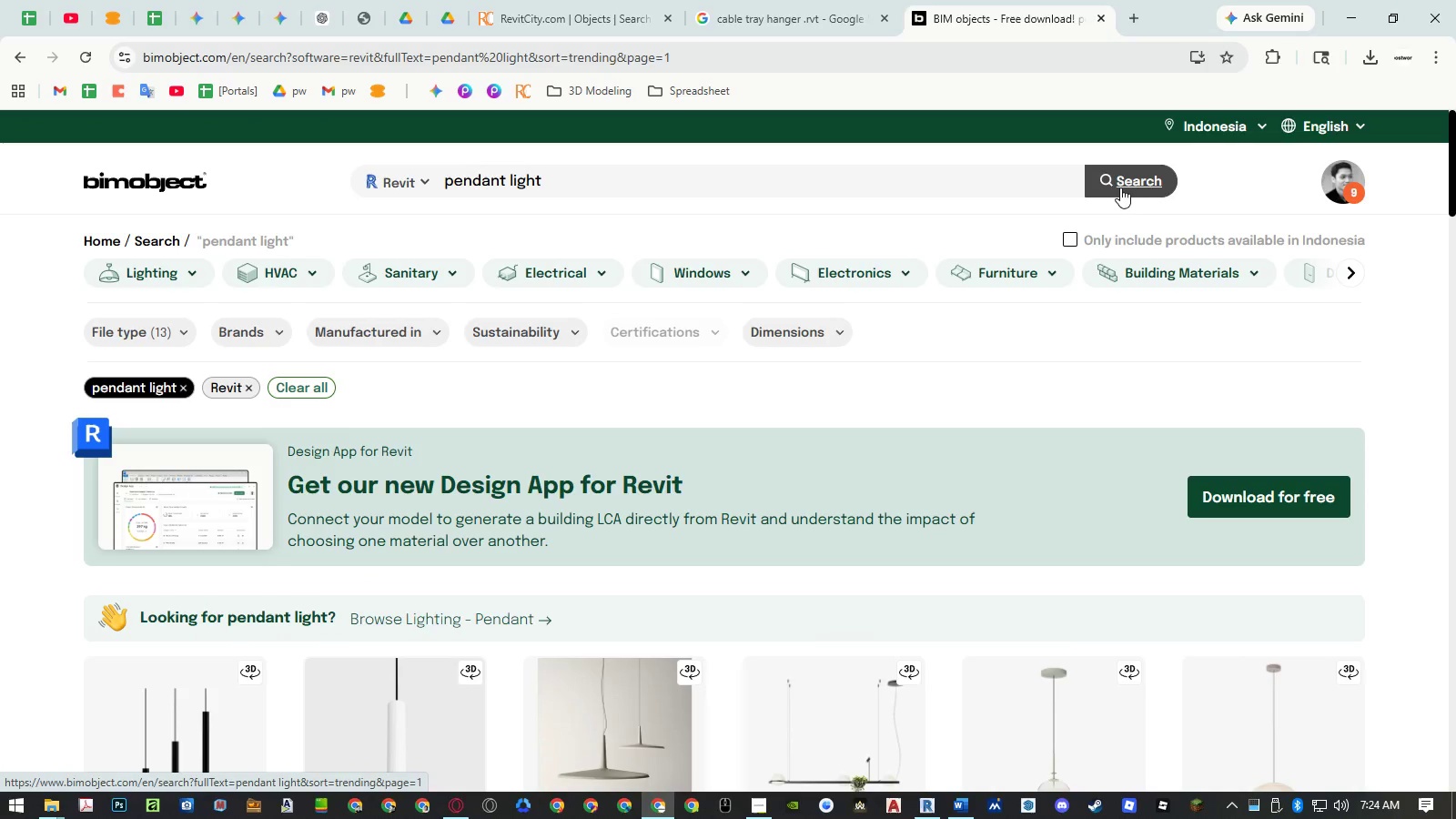 
scroll: coordinate [907, 329], scroll_direction: down, amount: 5.0
 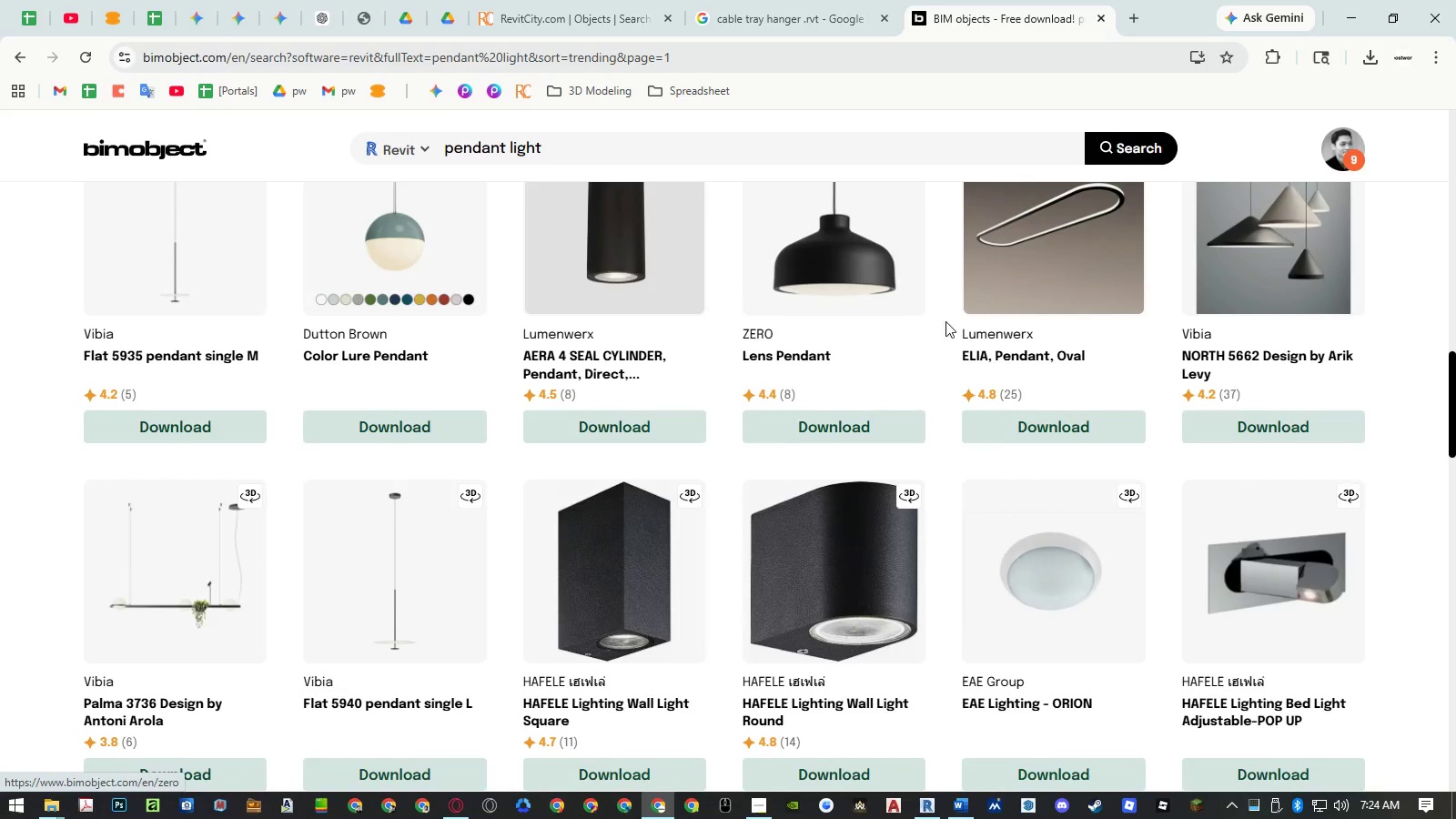 
scroll: coordinate [1020, 447], scroll_direction: up, amount: 3.0
 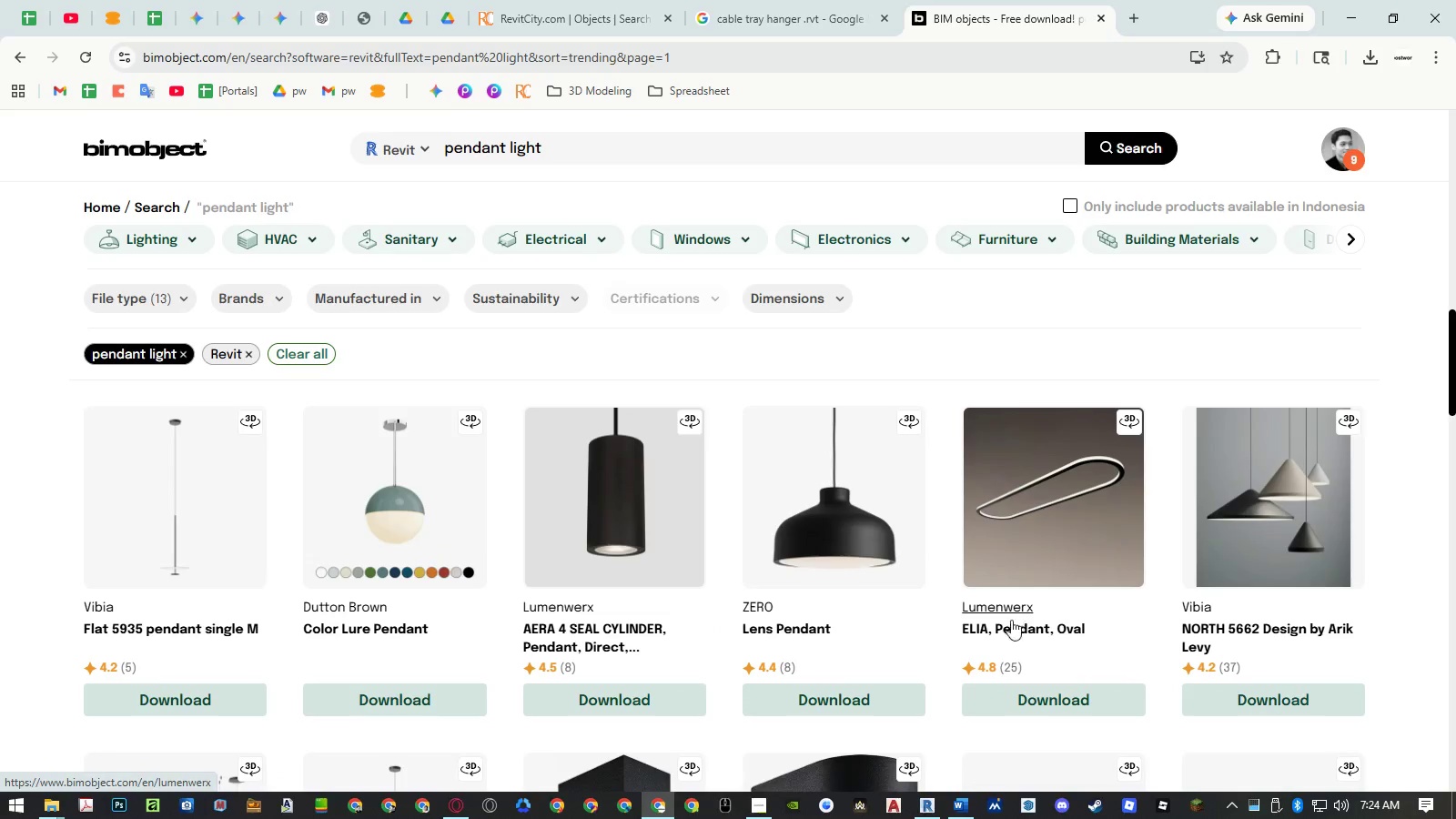 
middle_click([1009, 625])
 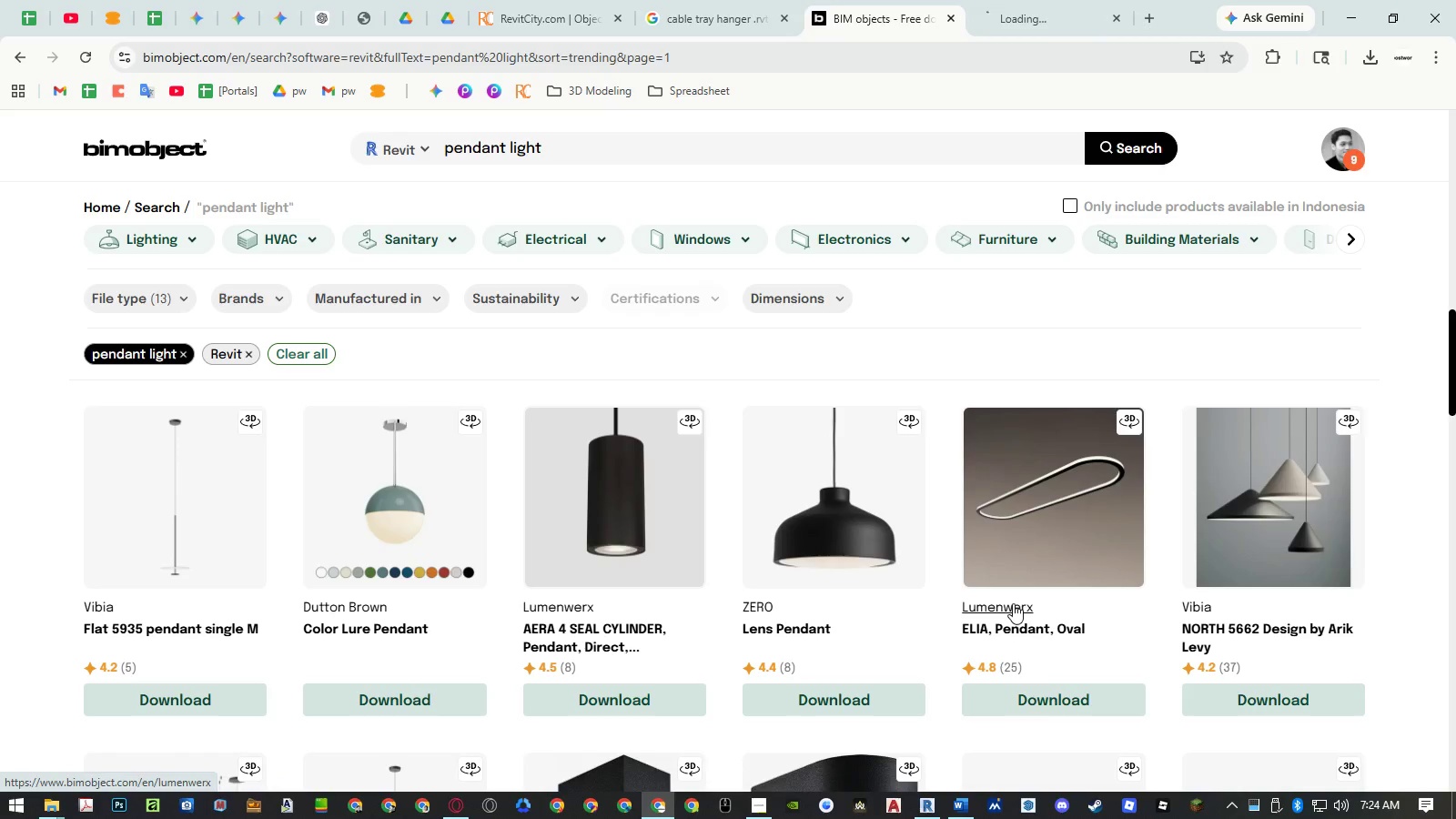 
middle_click([1013, 603])
 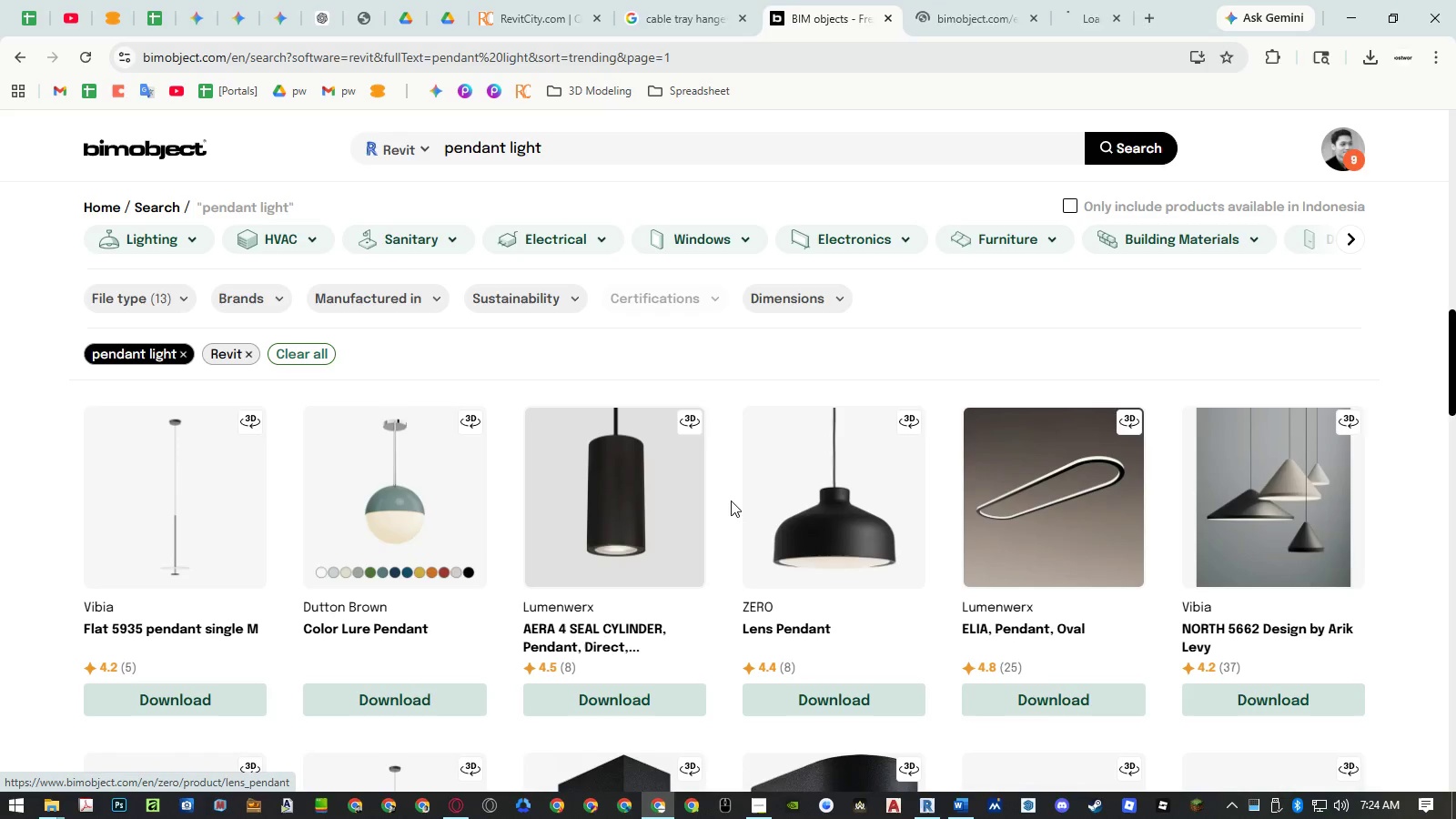 
scroll: coordinate [733, 502], scroll_direction: down, amount: 6.0
 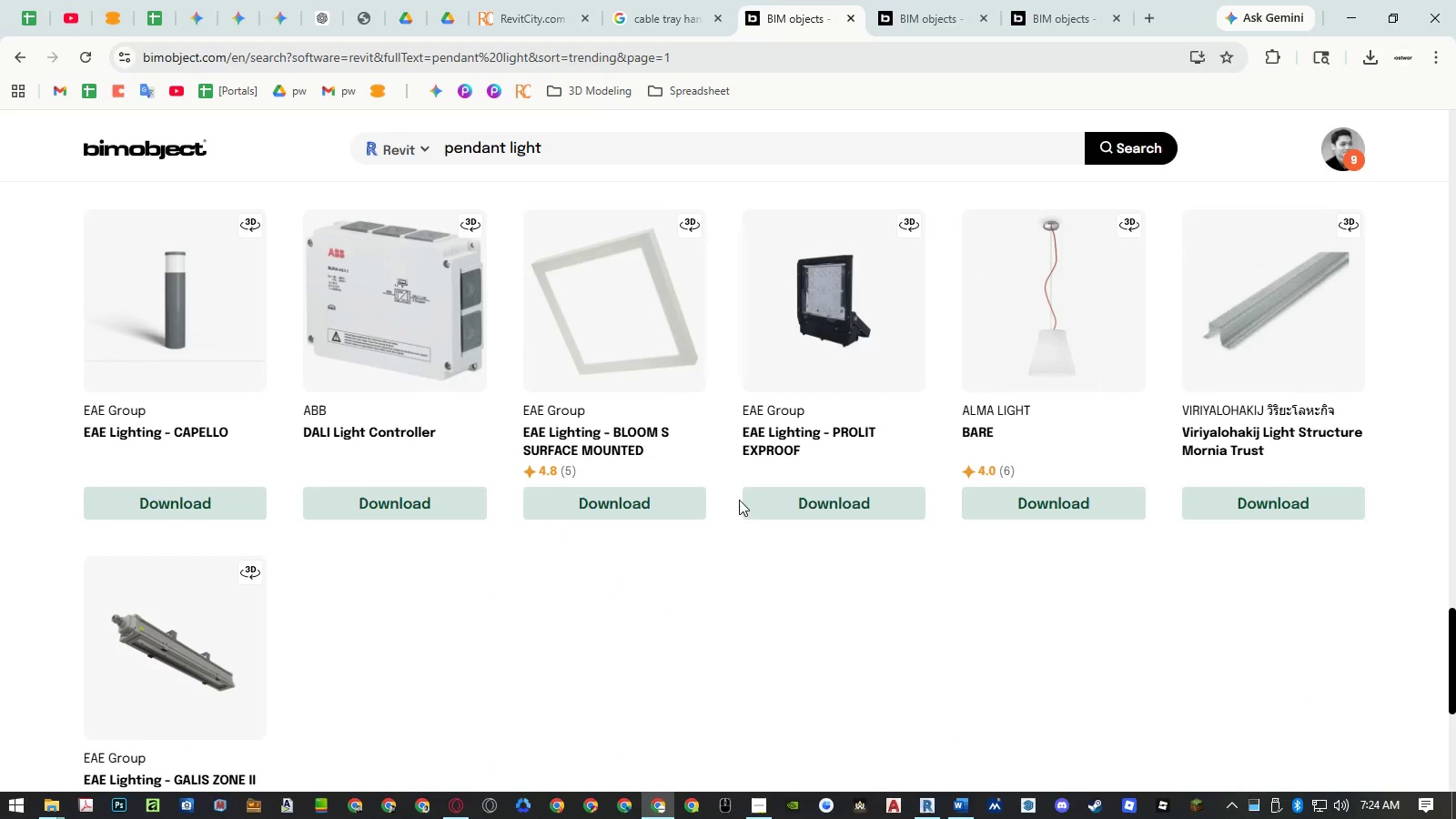 
left_click([915, 20])
 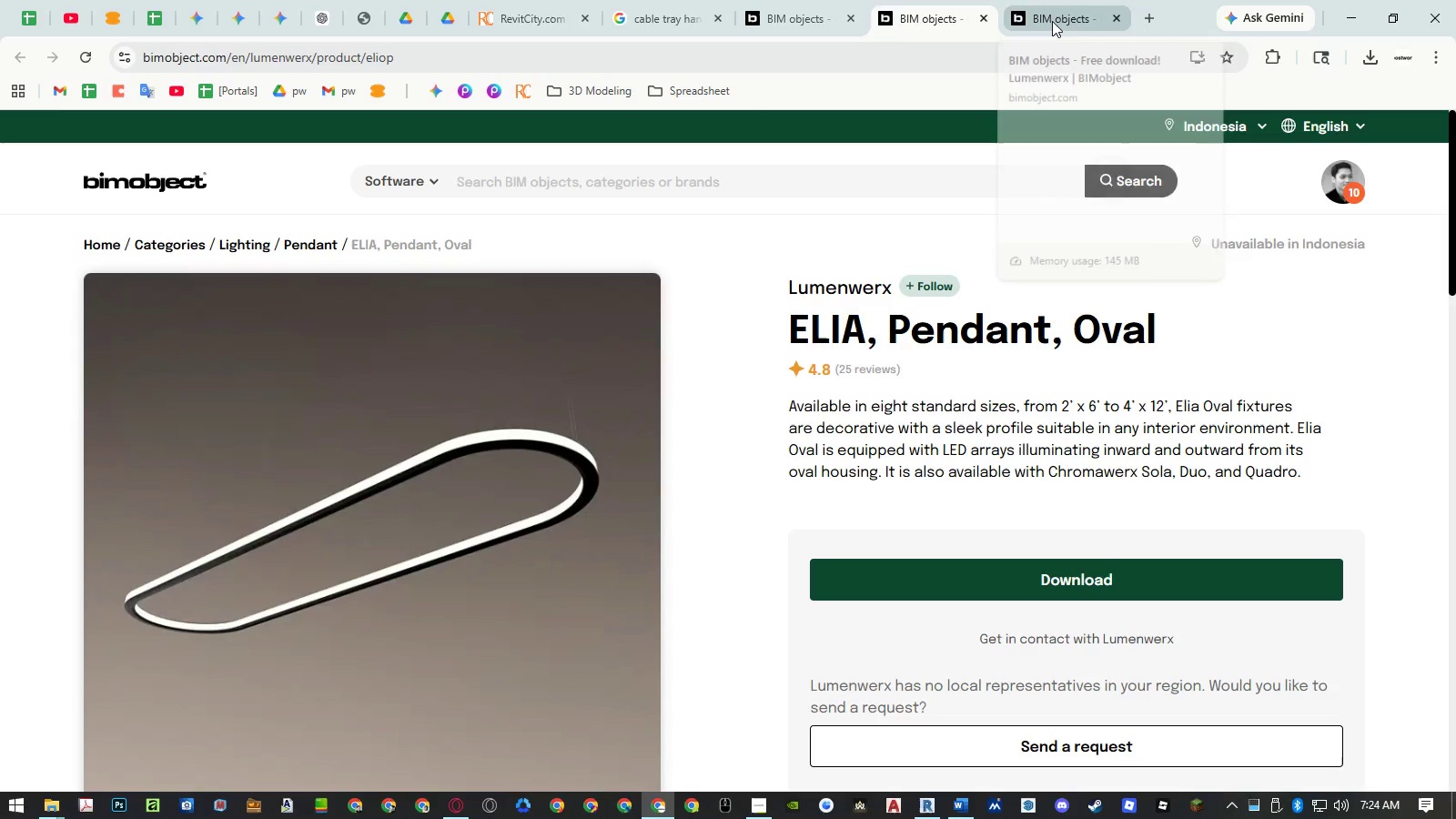 
left_click([1052, 21])
 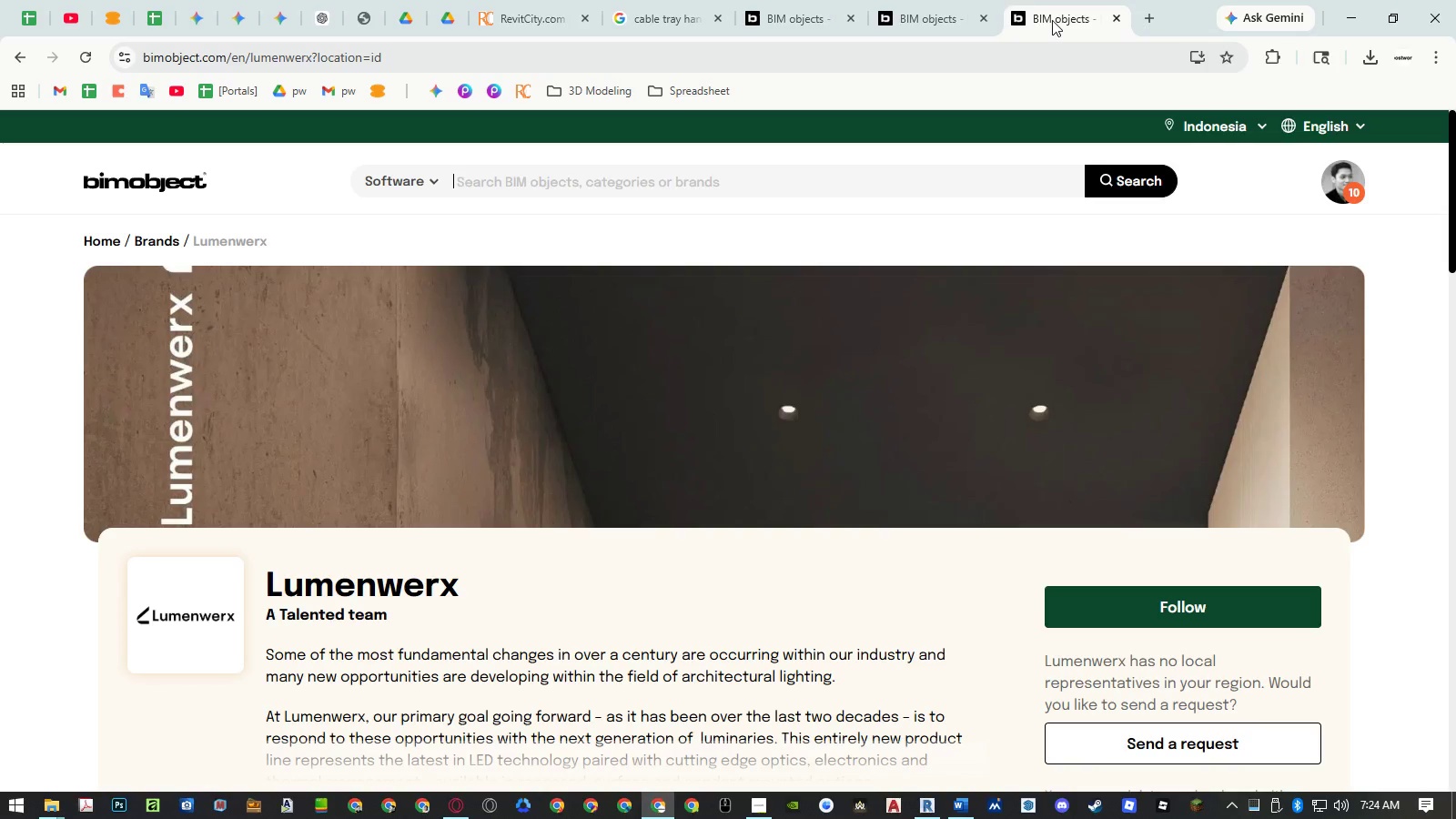 
scroll: coordinate [816, 341], scroll_direction: down, amount: 15.0
 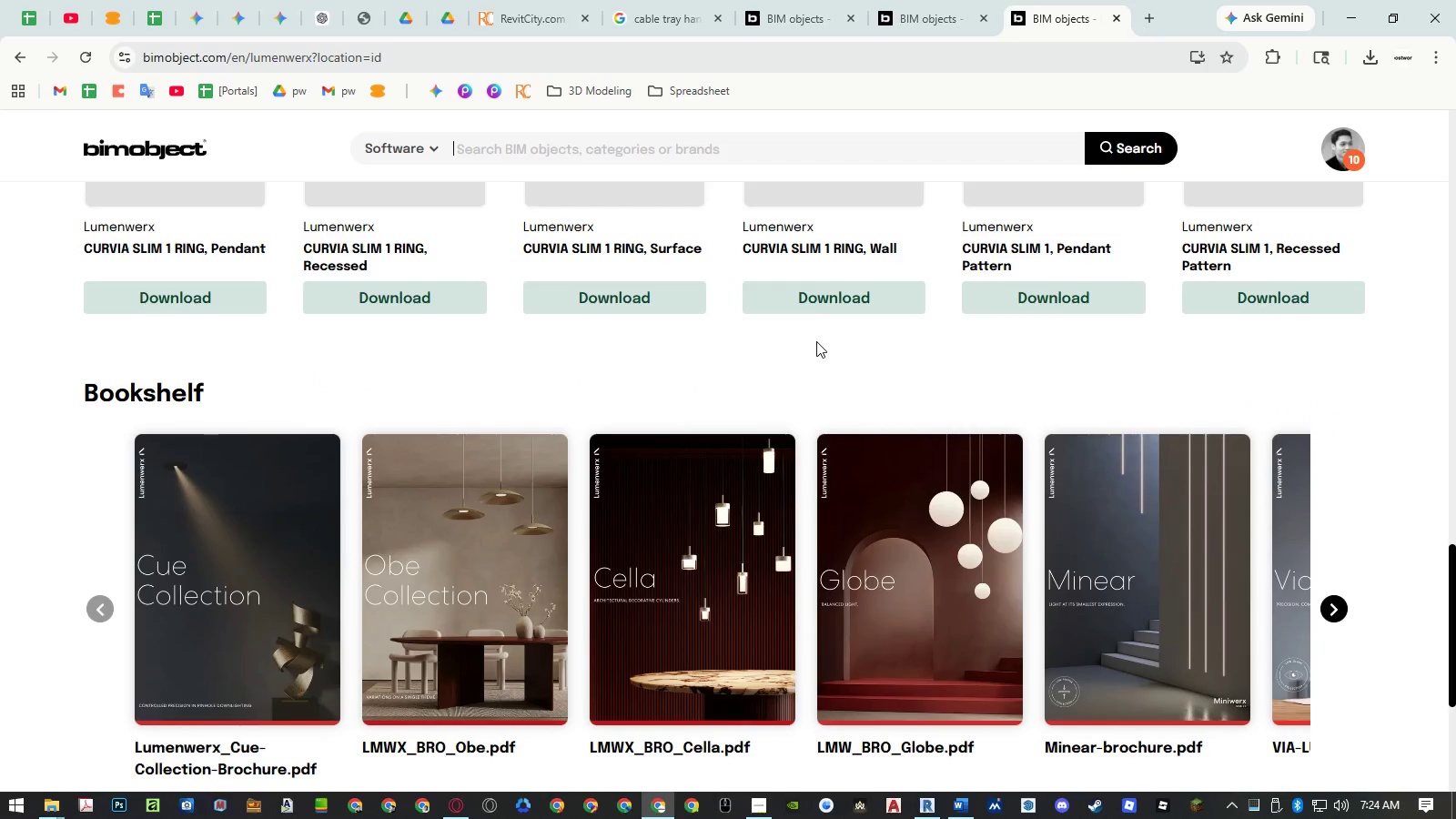 
scroll: coordinate [816, 341], scroll_direction: up, amount: 5.0
 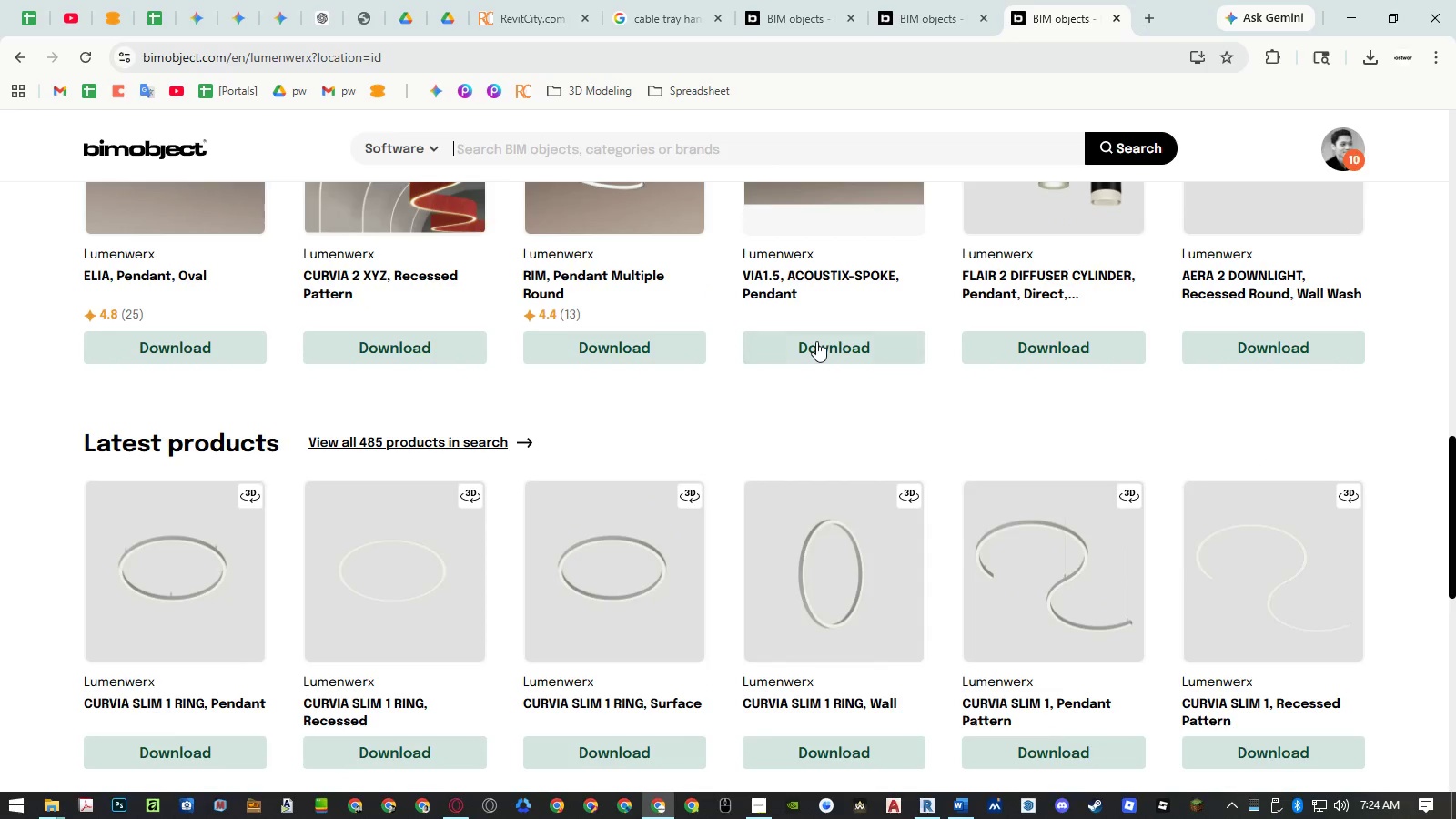 
scroll: coordinate [816, 341], scroll_direction: down, amount: 2.0
 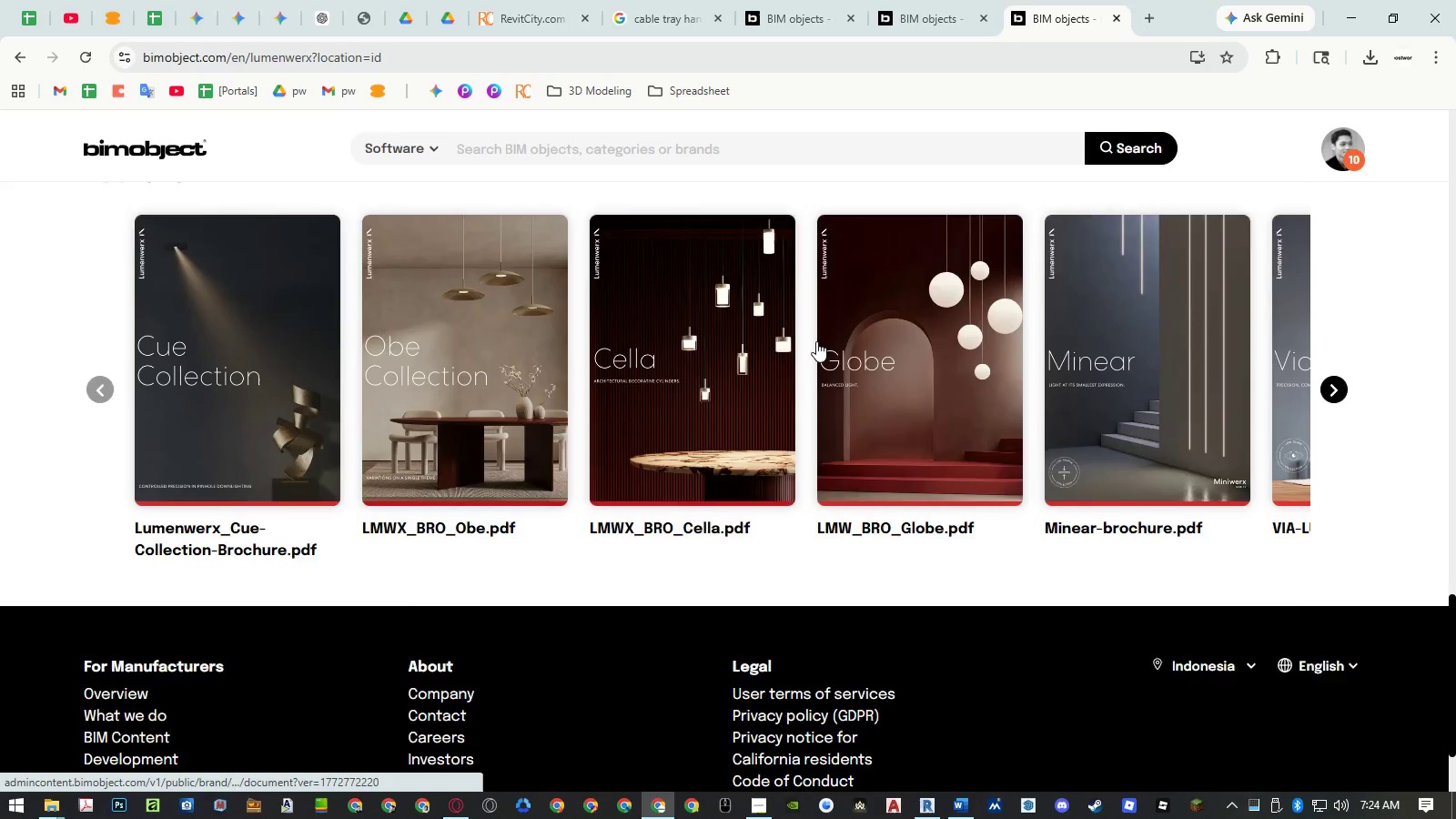 
scroll: coordinate [816, 341], scroll_direction: up, amount: 11.0
 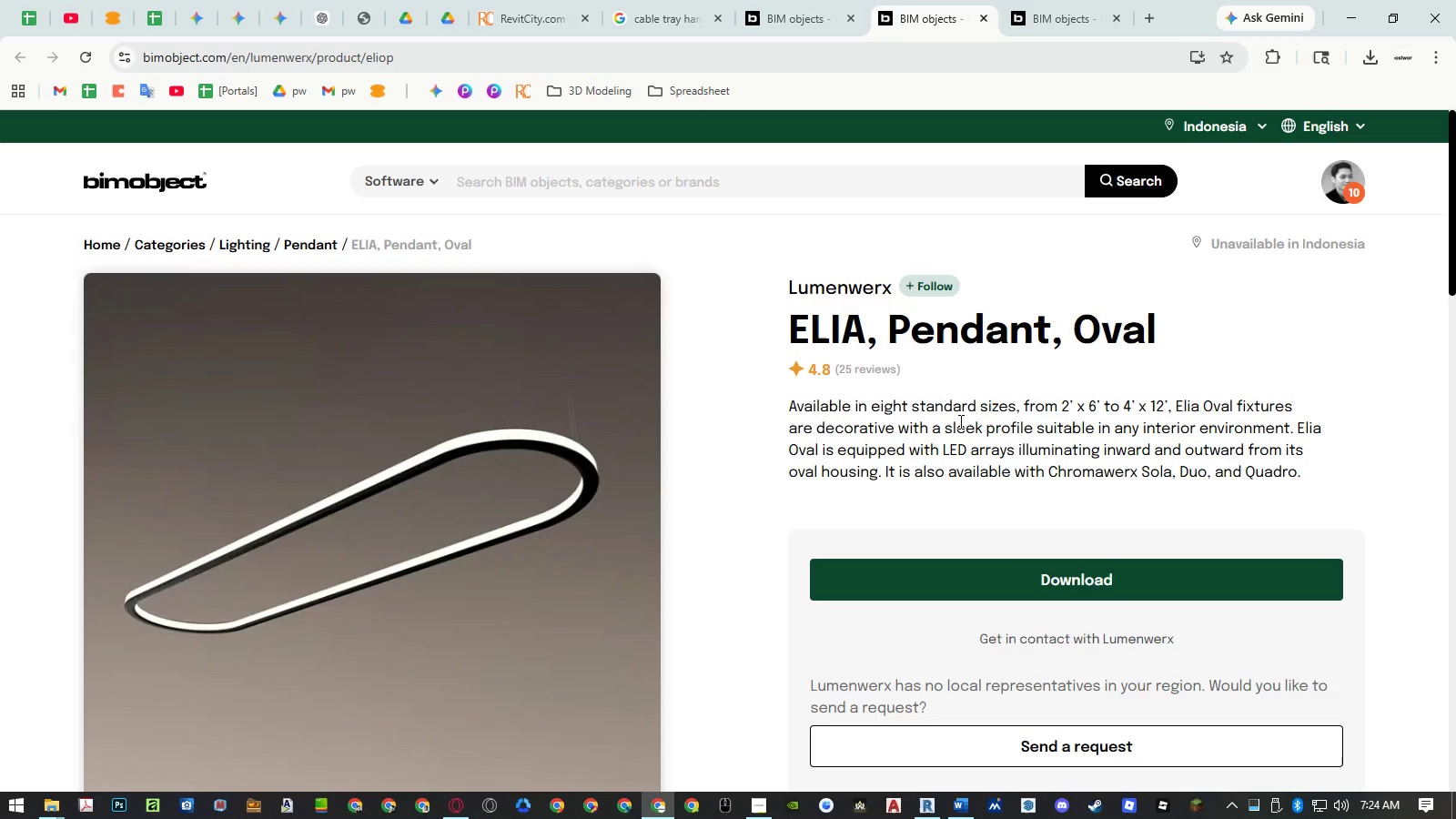 
scroll: coordinate [854, 444], scroll_direction: down, amount: 1.0
 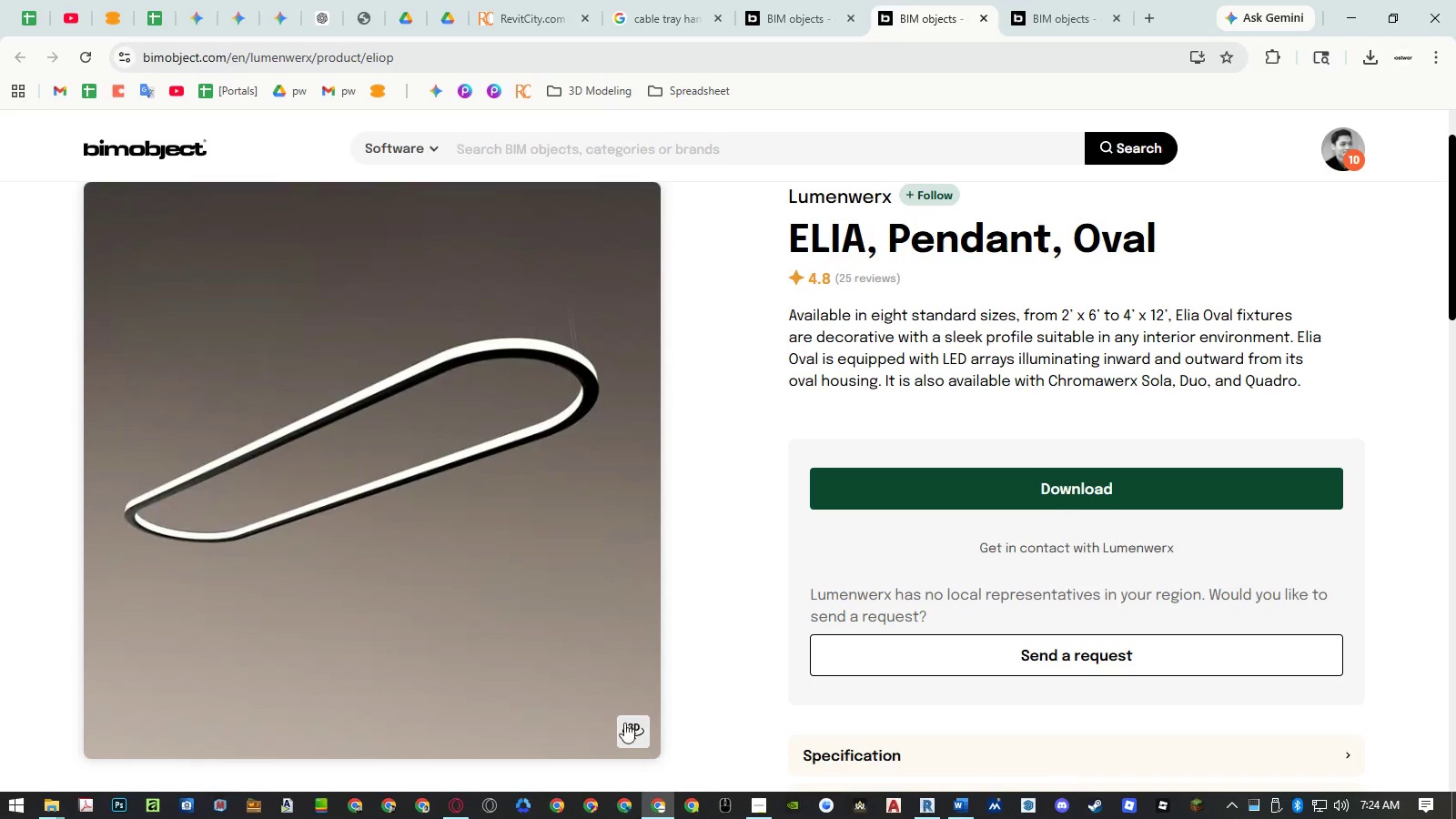 
left_click([621, 732])
 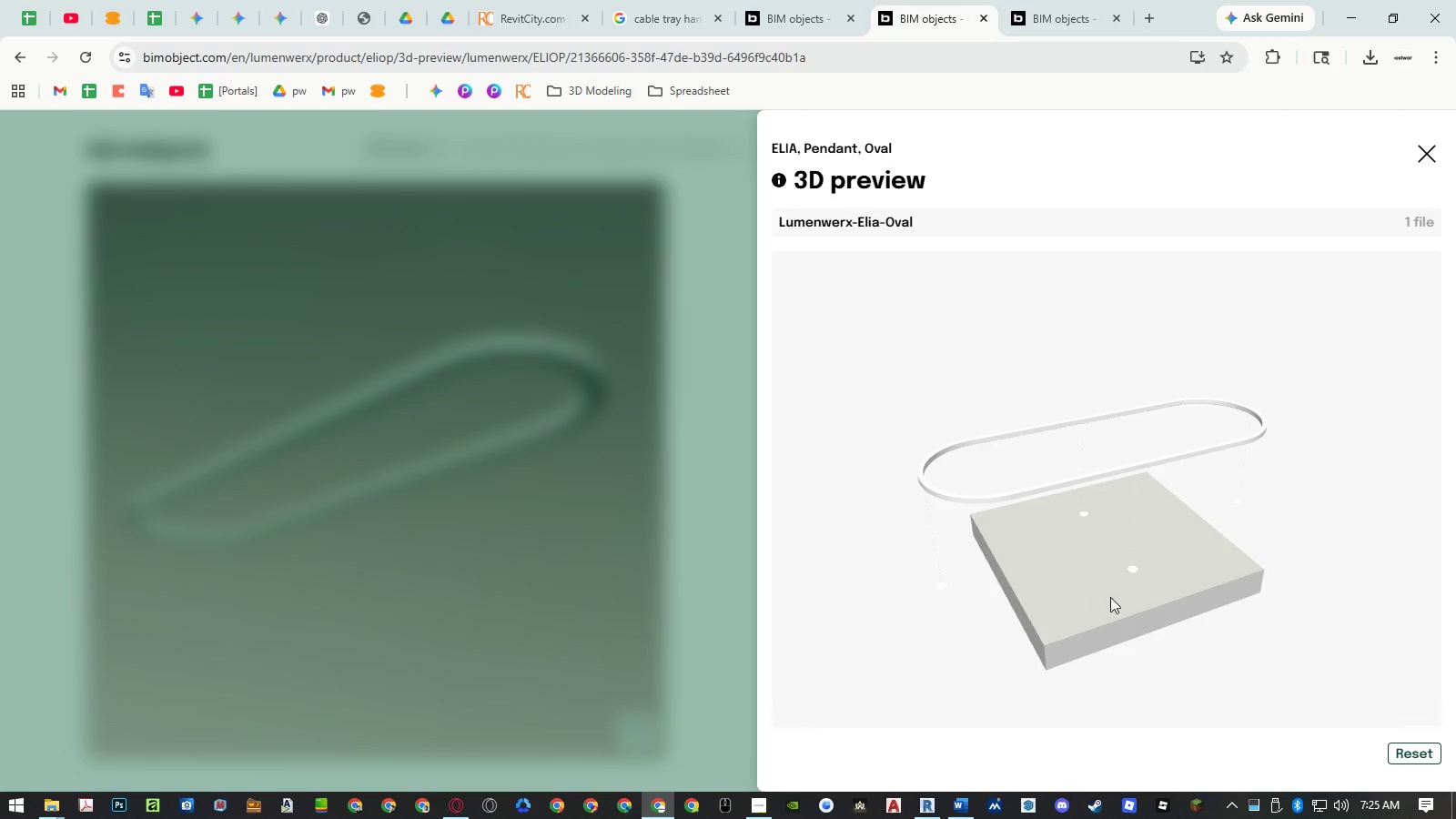 
wait(5.38)
 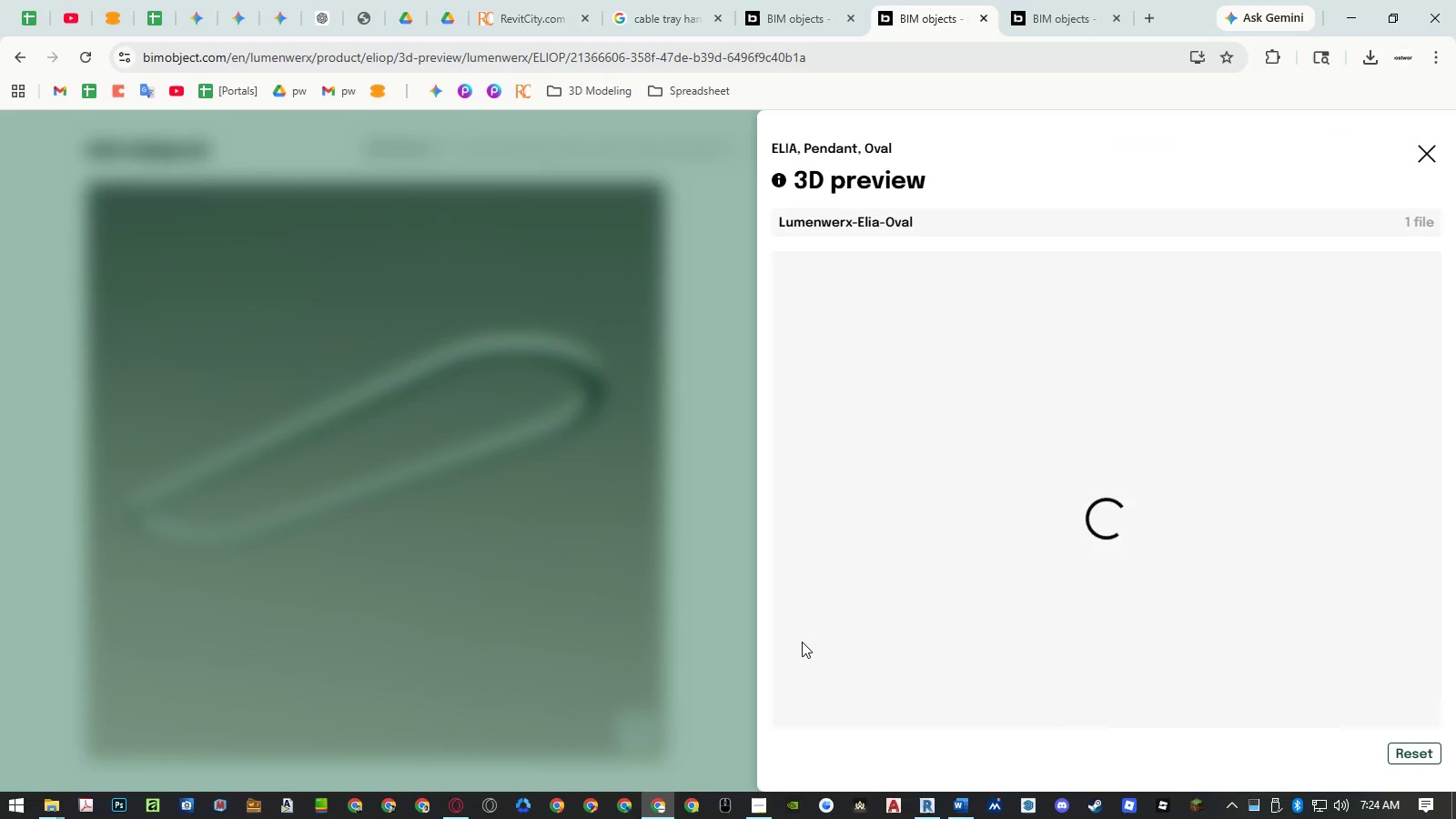 
left_click_drag(start_coordinate=[1248, 683], to_coordinate=[1113, 617])
 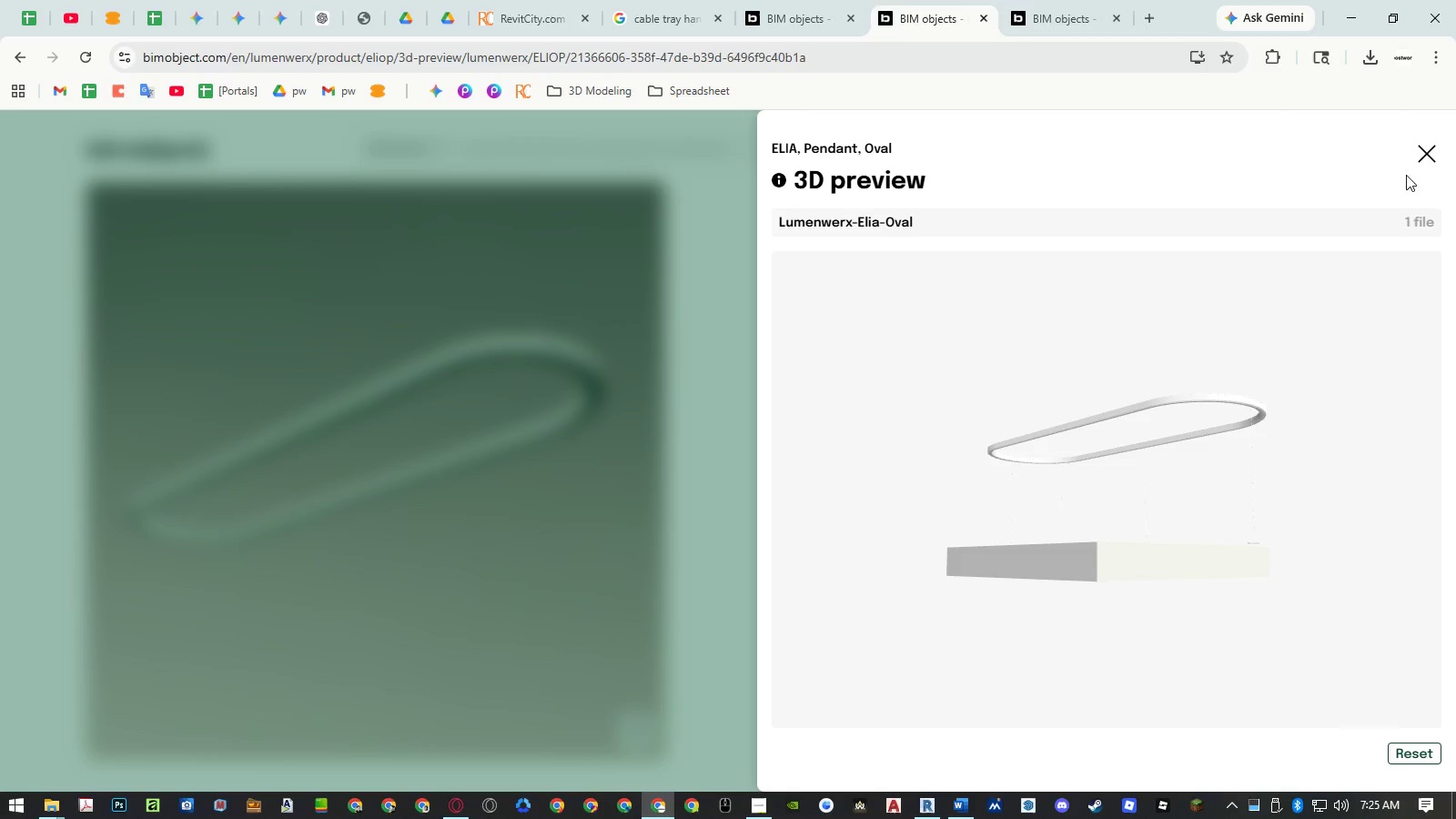 
left_click([1420, 158])
 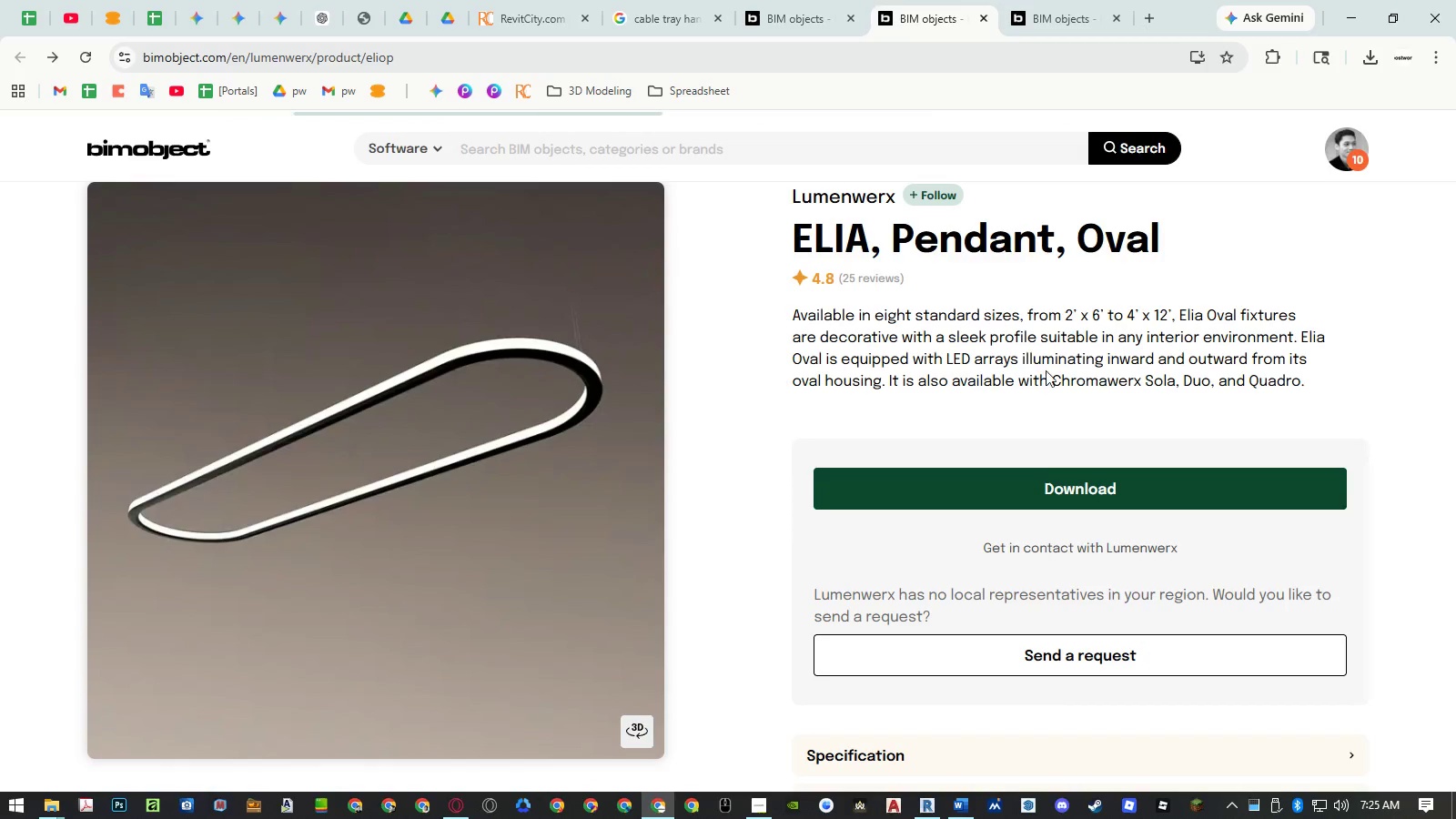 
left_click([1039, 482])
 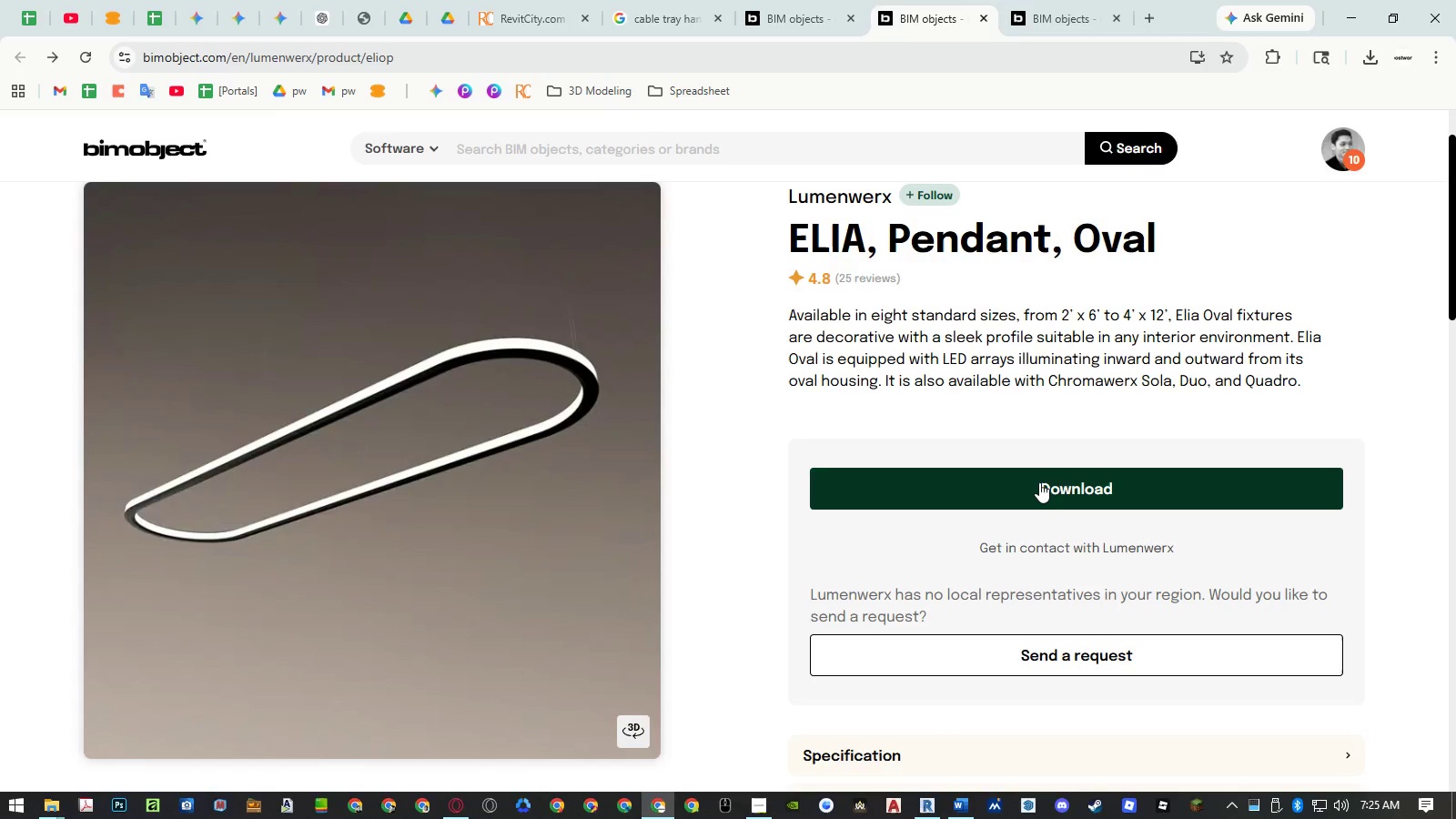 
left_click([1039, 482])
 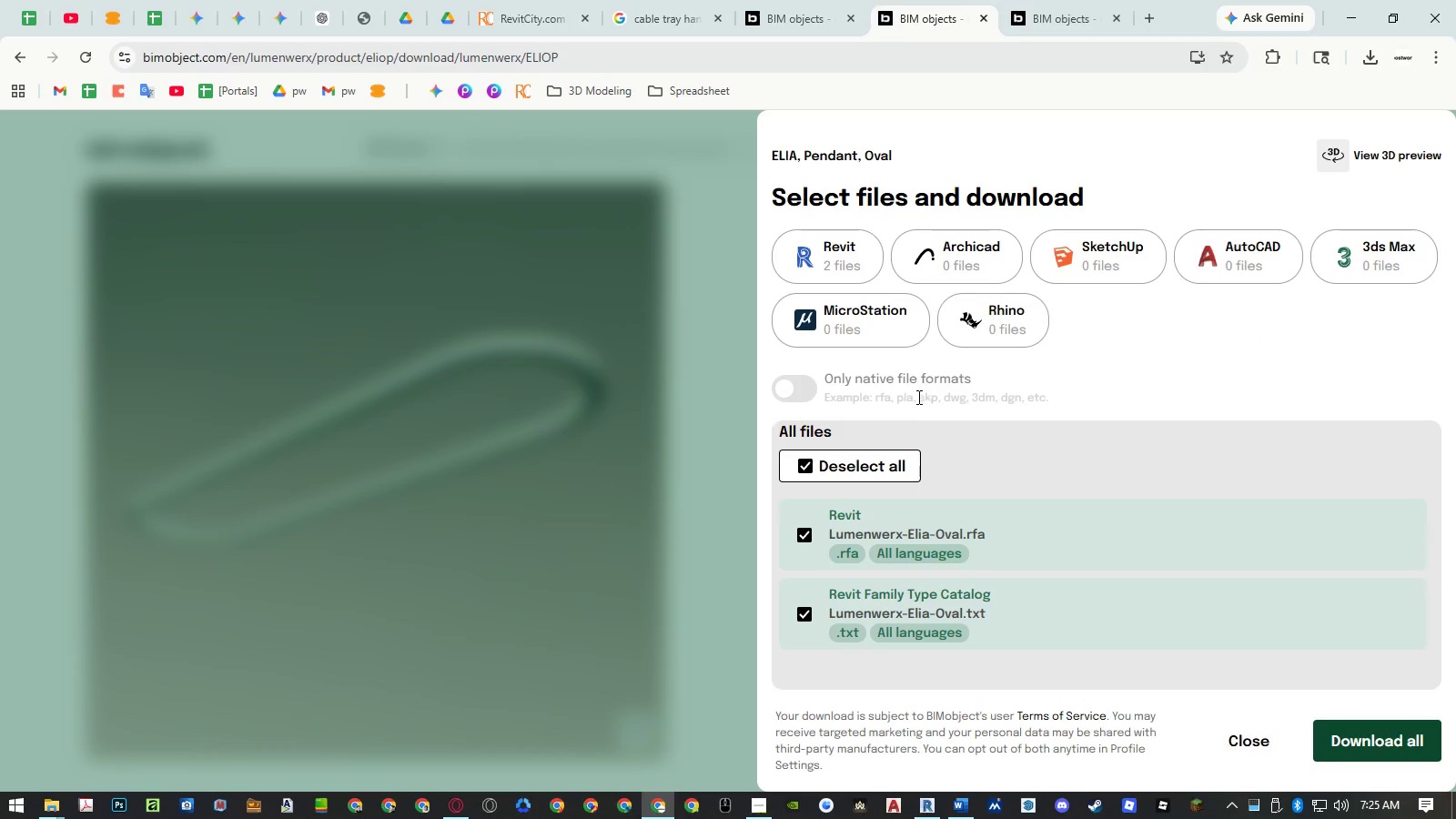 
left_click([834, 262])
 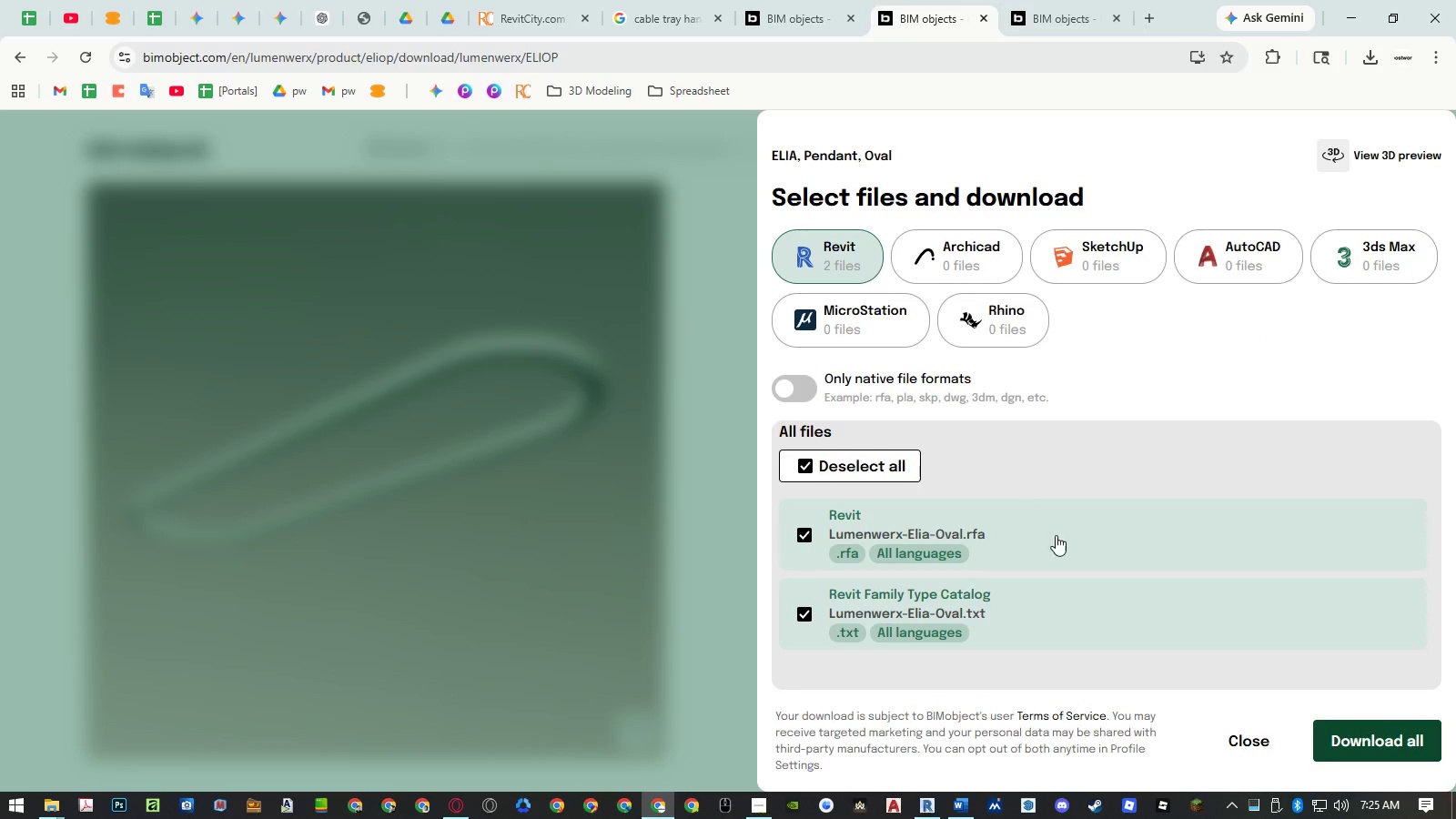 
scroll: coordinate [1064, 542], scroll_direction: down, amount: 3.0
 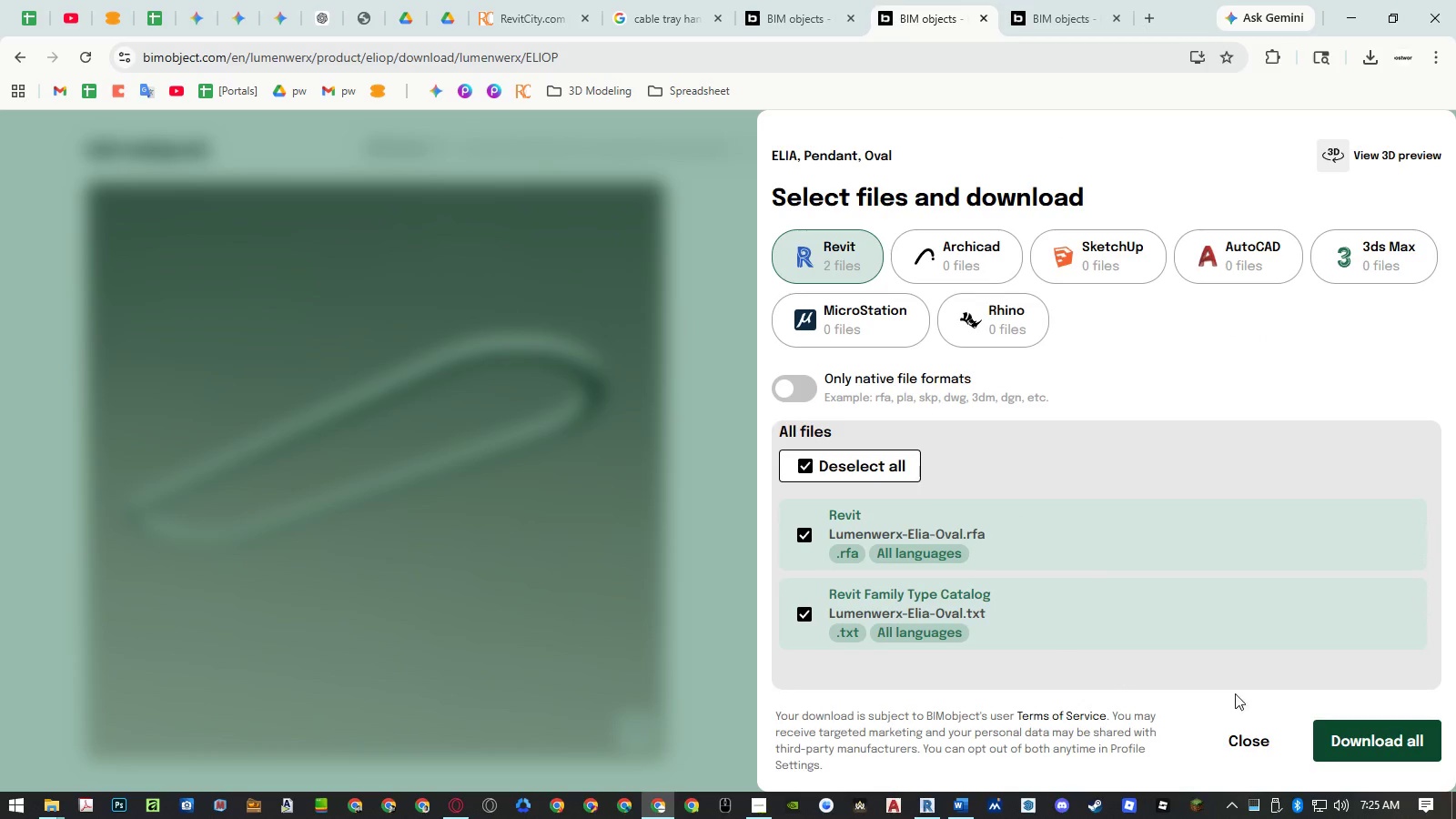 
left_click([1349, 733])
 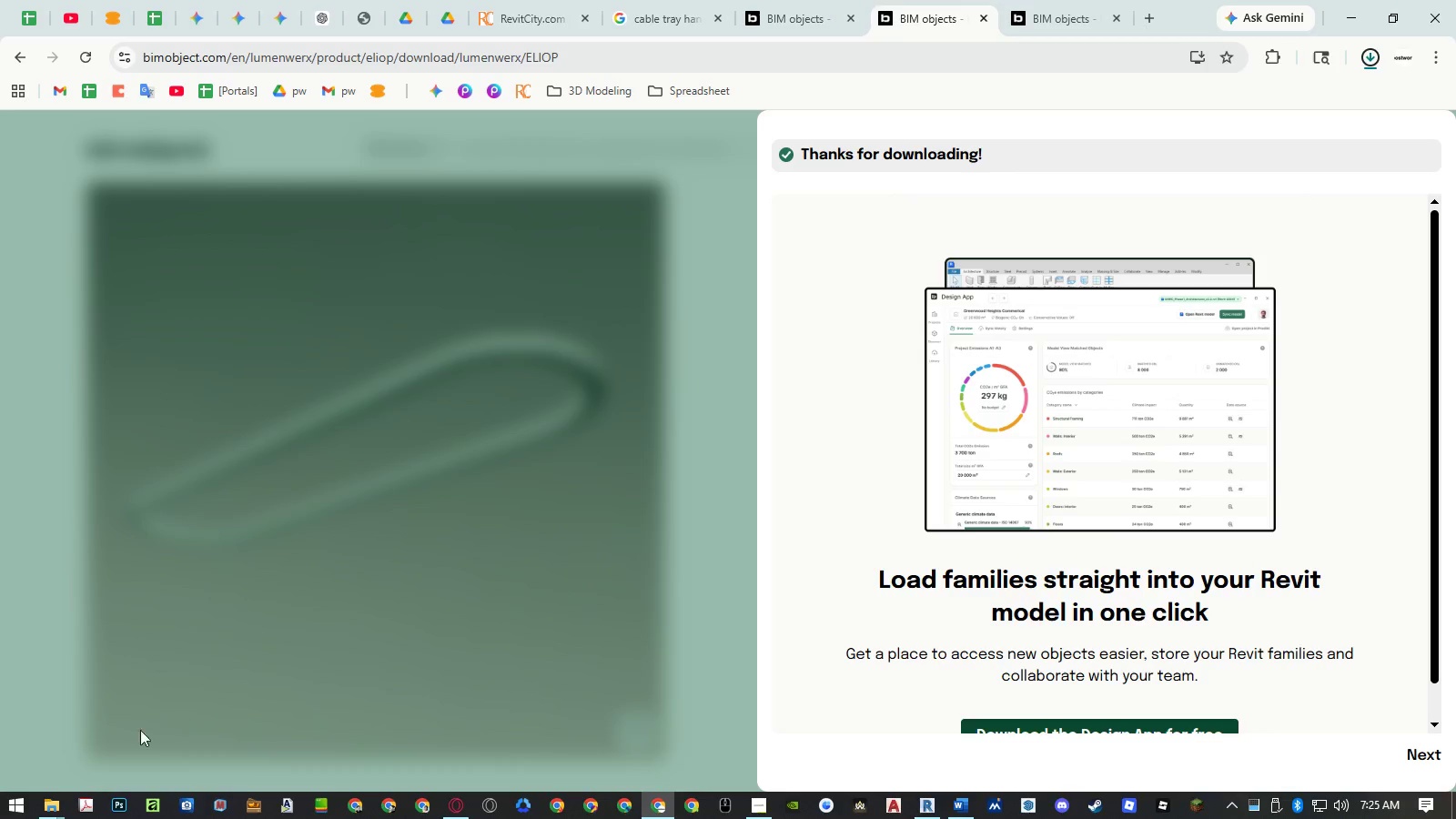 
left_click([55, 795])
 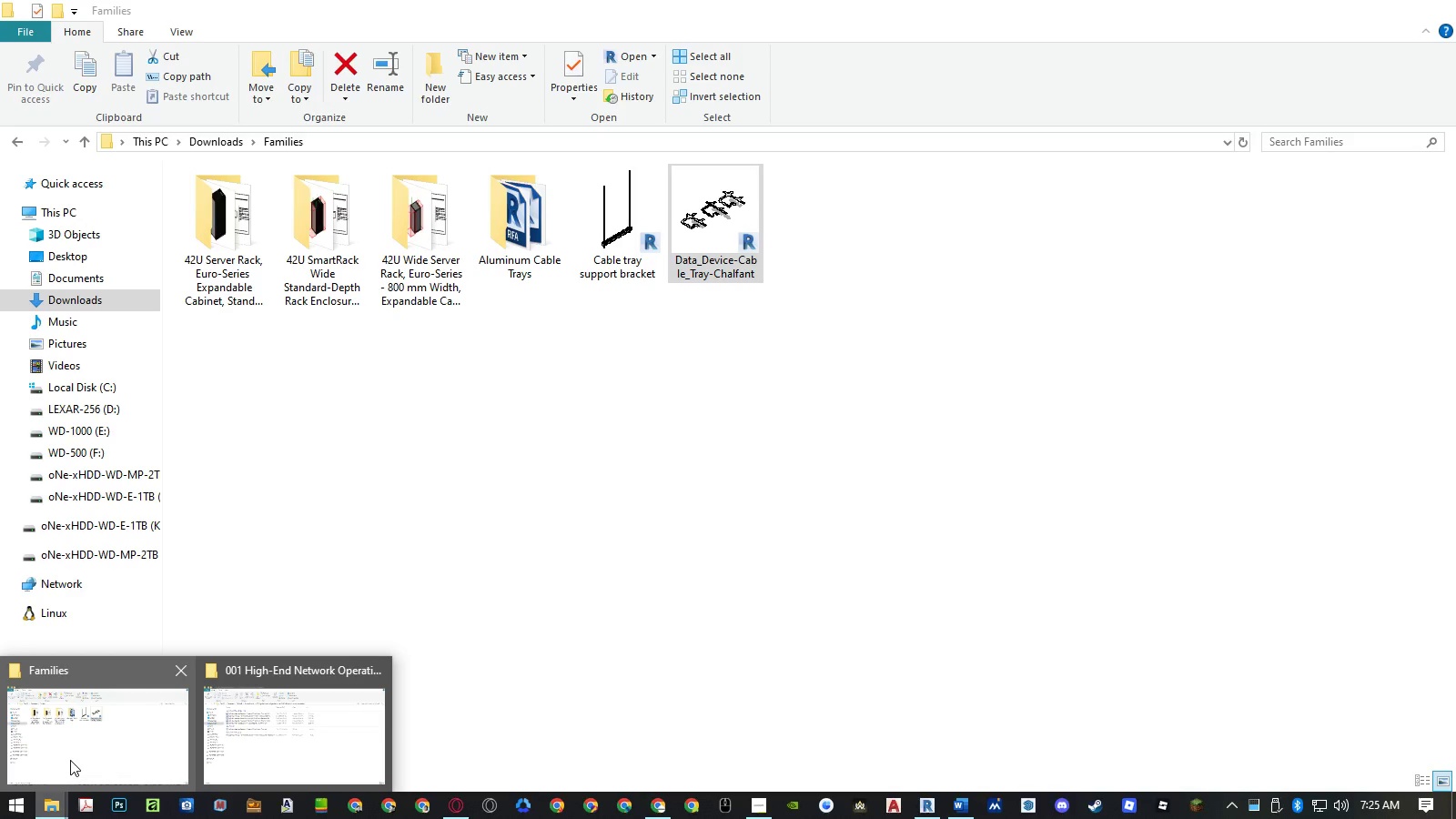 
left_click([70, 760])
 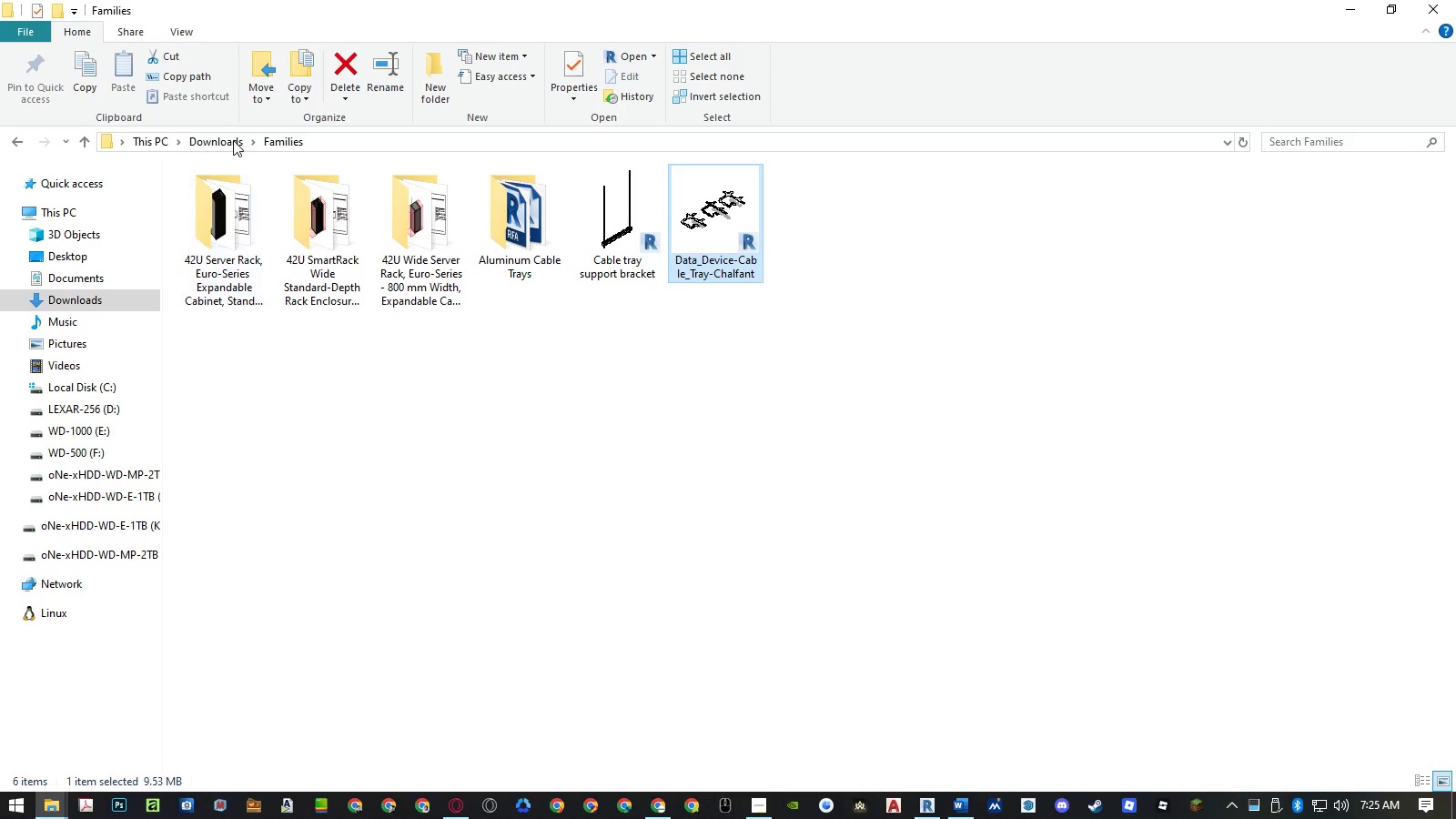 
left_click([218, 140])
 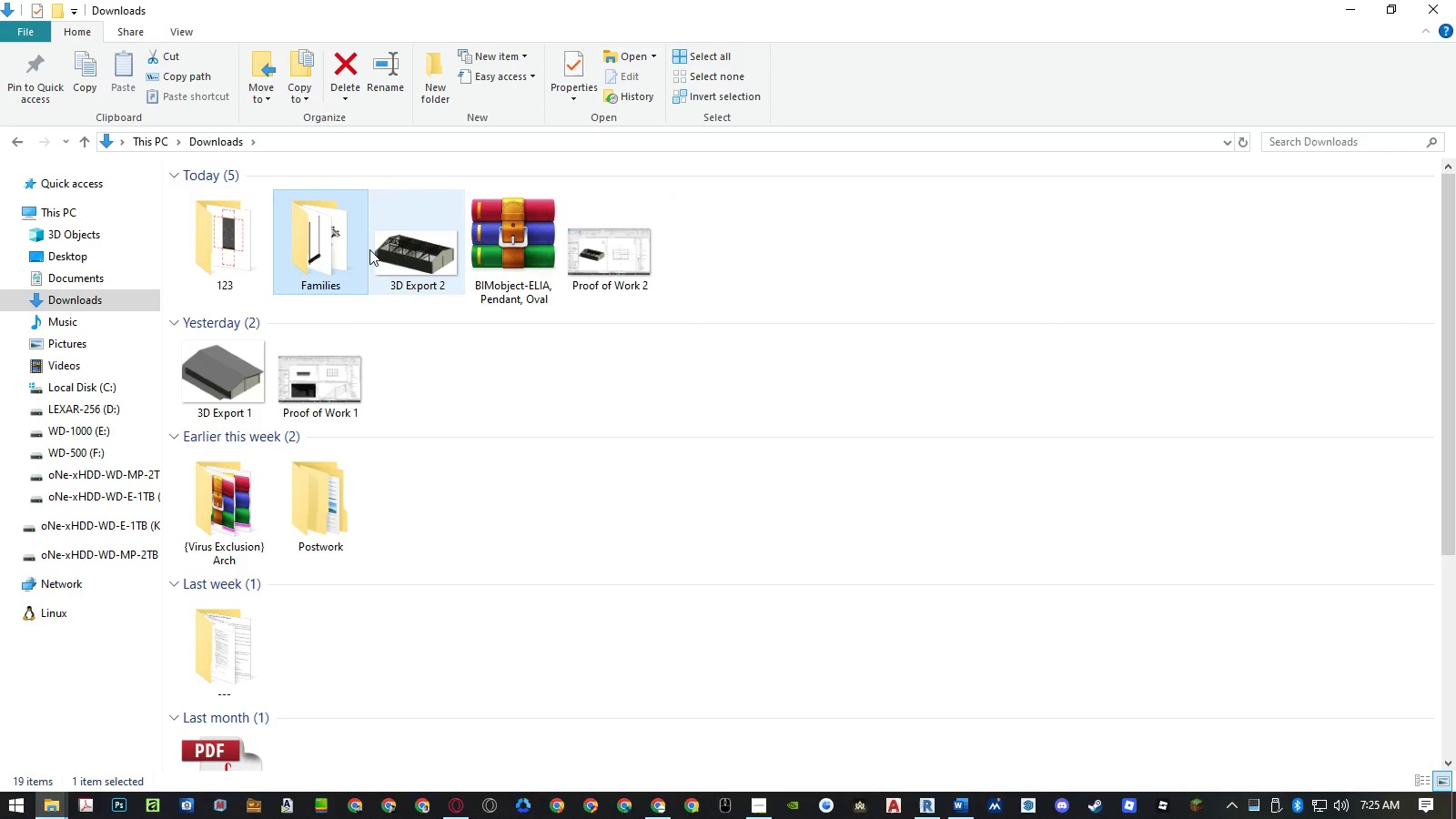 
left_click([506, 262])
 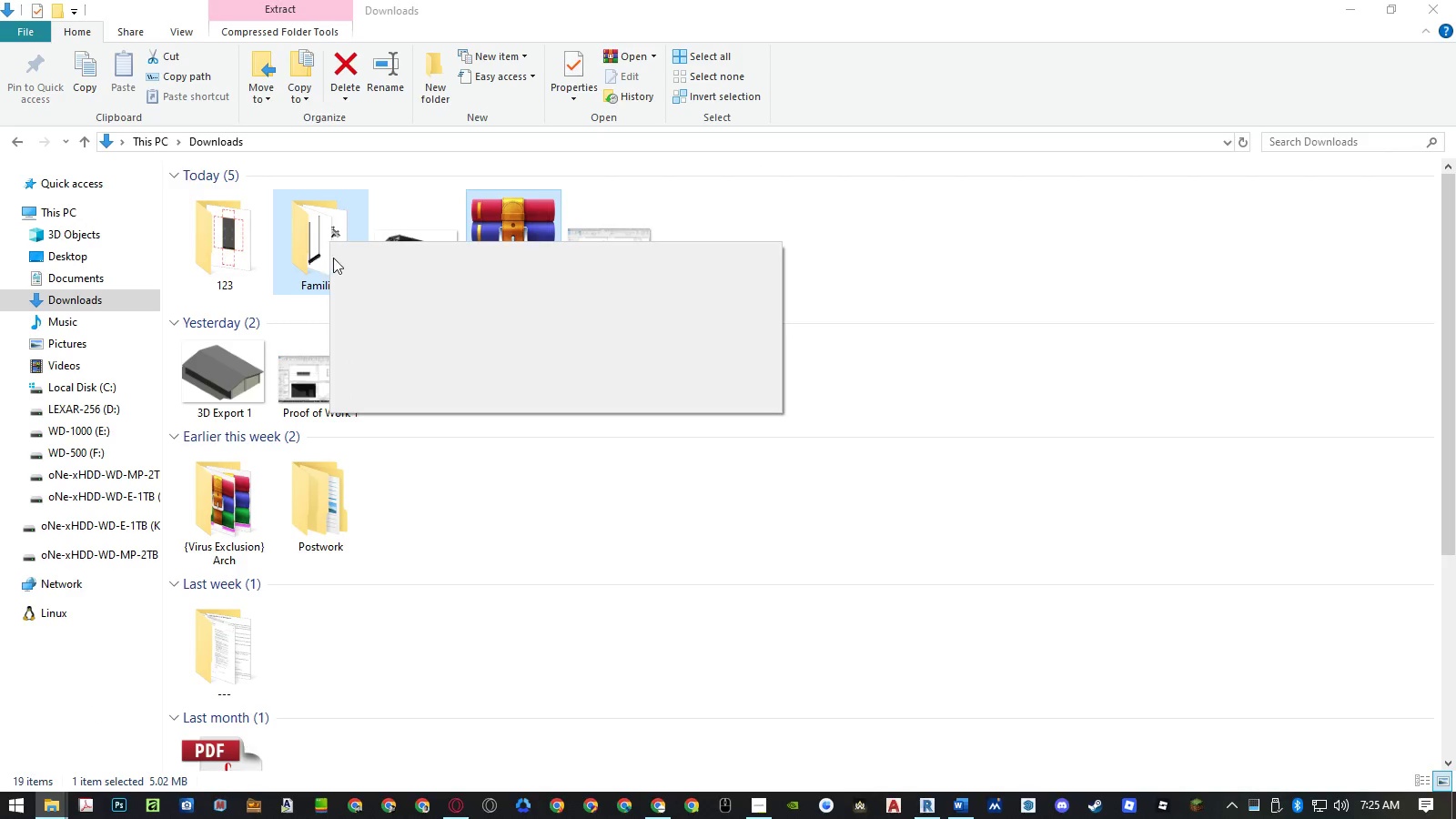 
left_click([353, 290])
 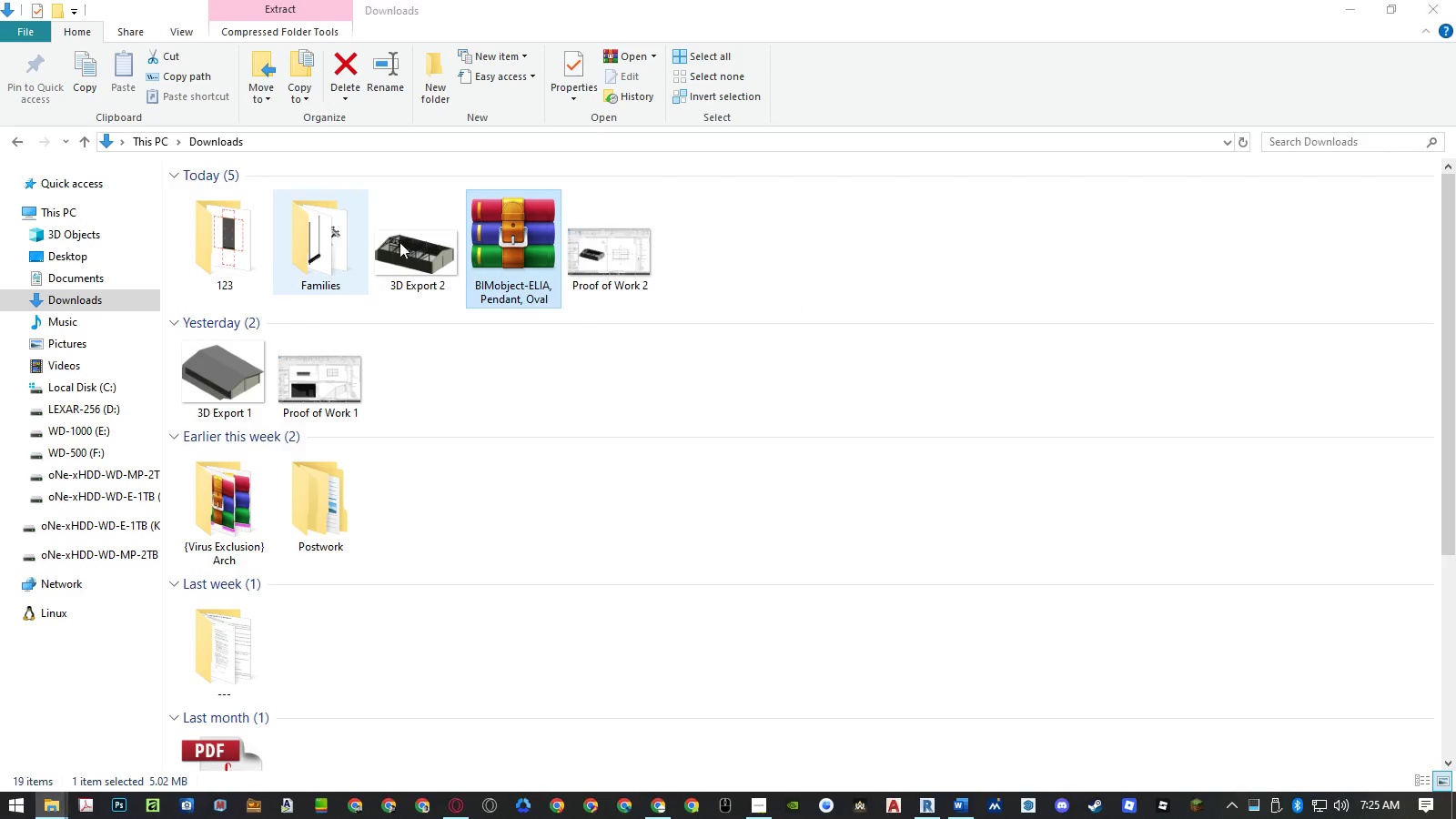 
right_click([505, 223])
 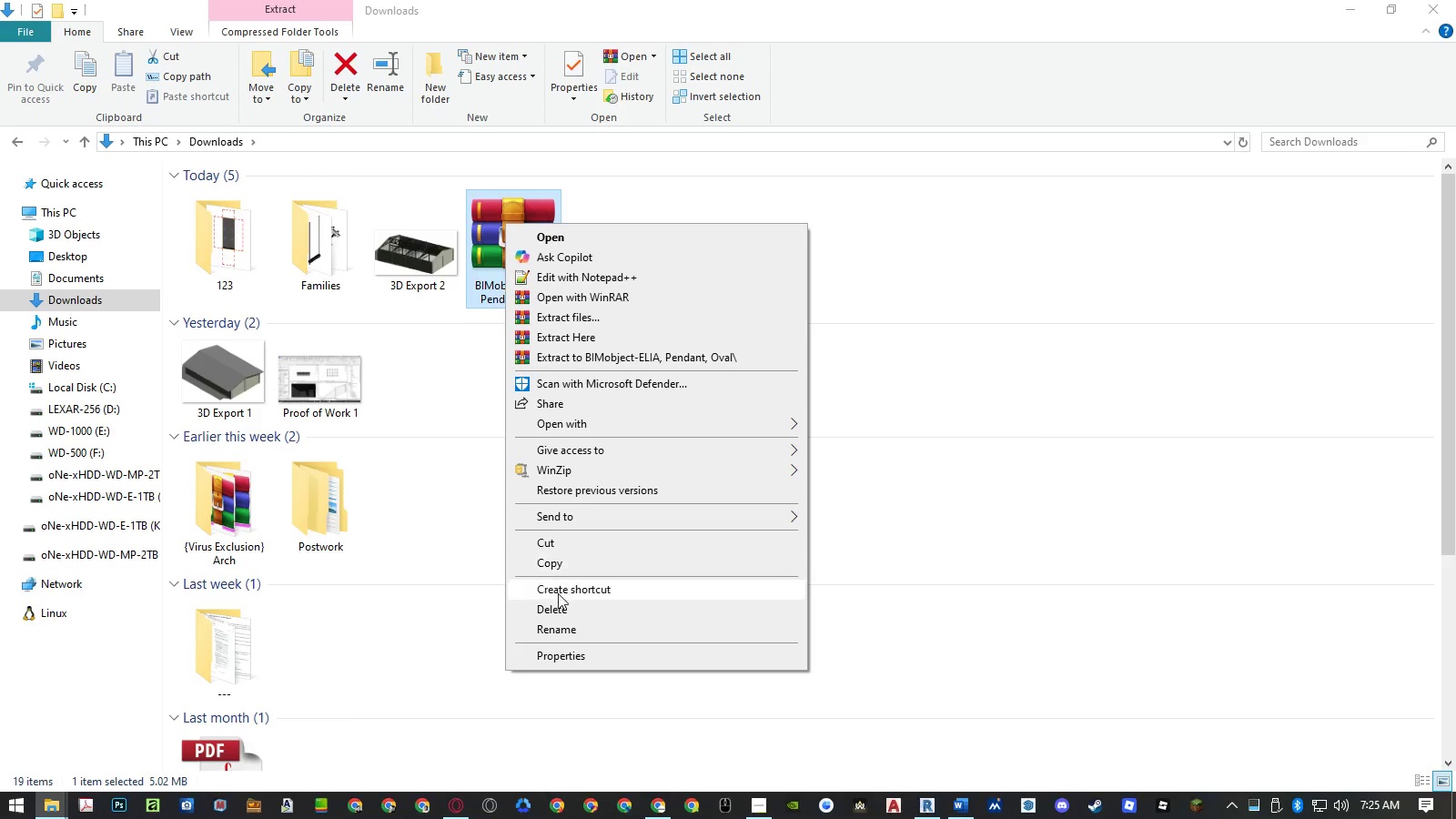 
left_click([556, 608])
 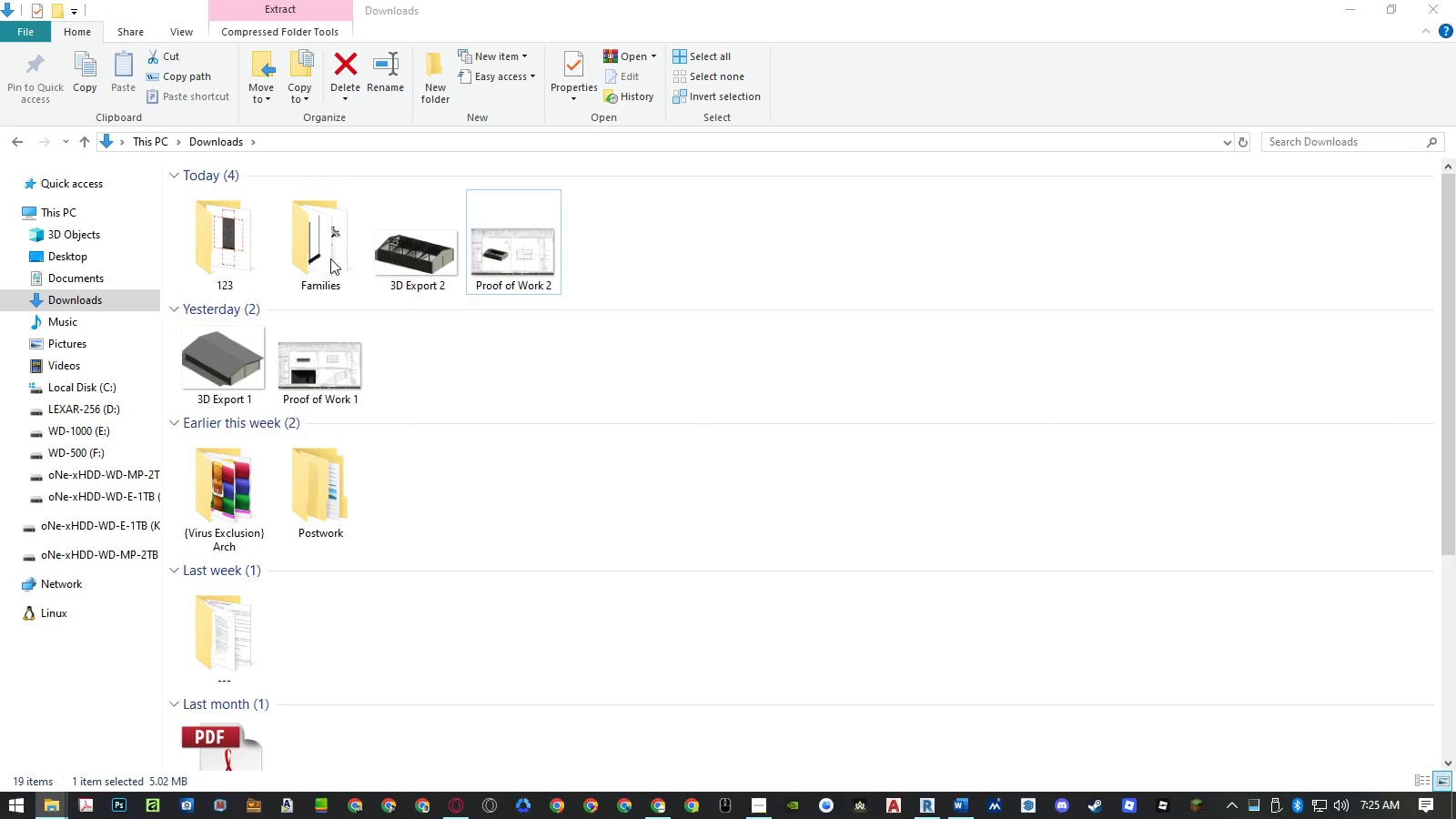 
double_click([325, 252])
 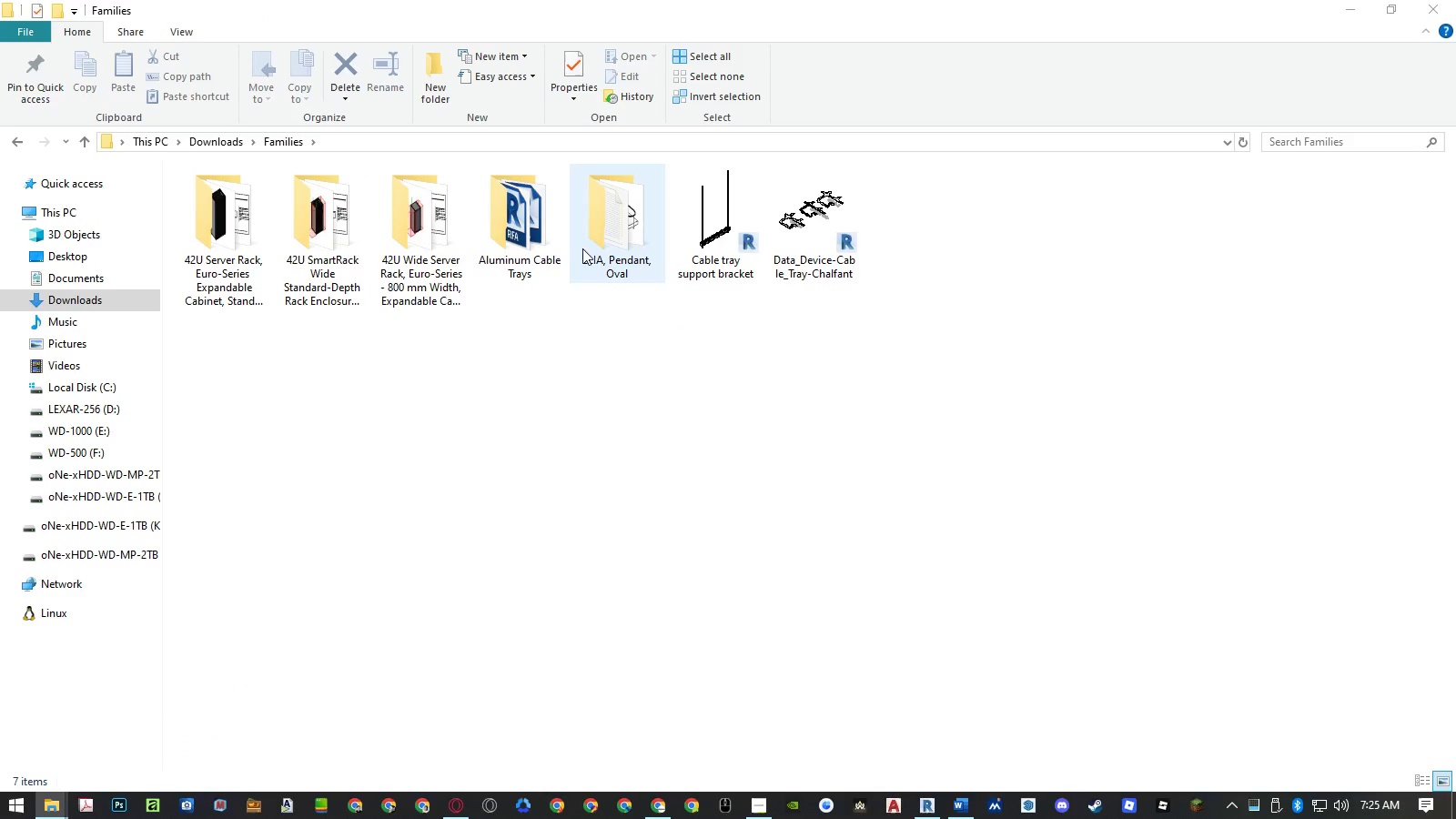 
double_click([600, 245])
 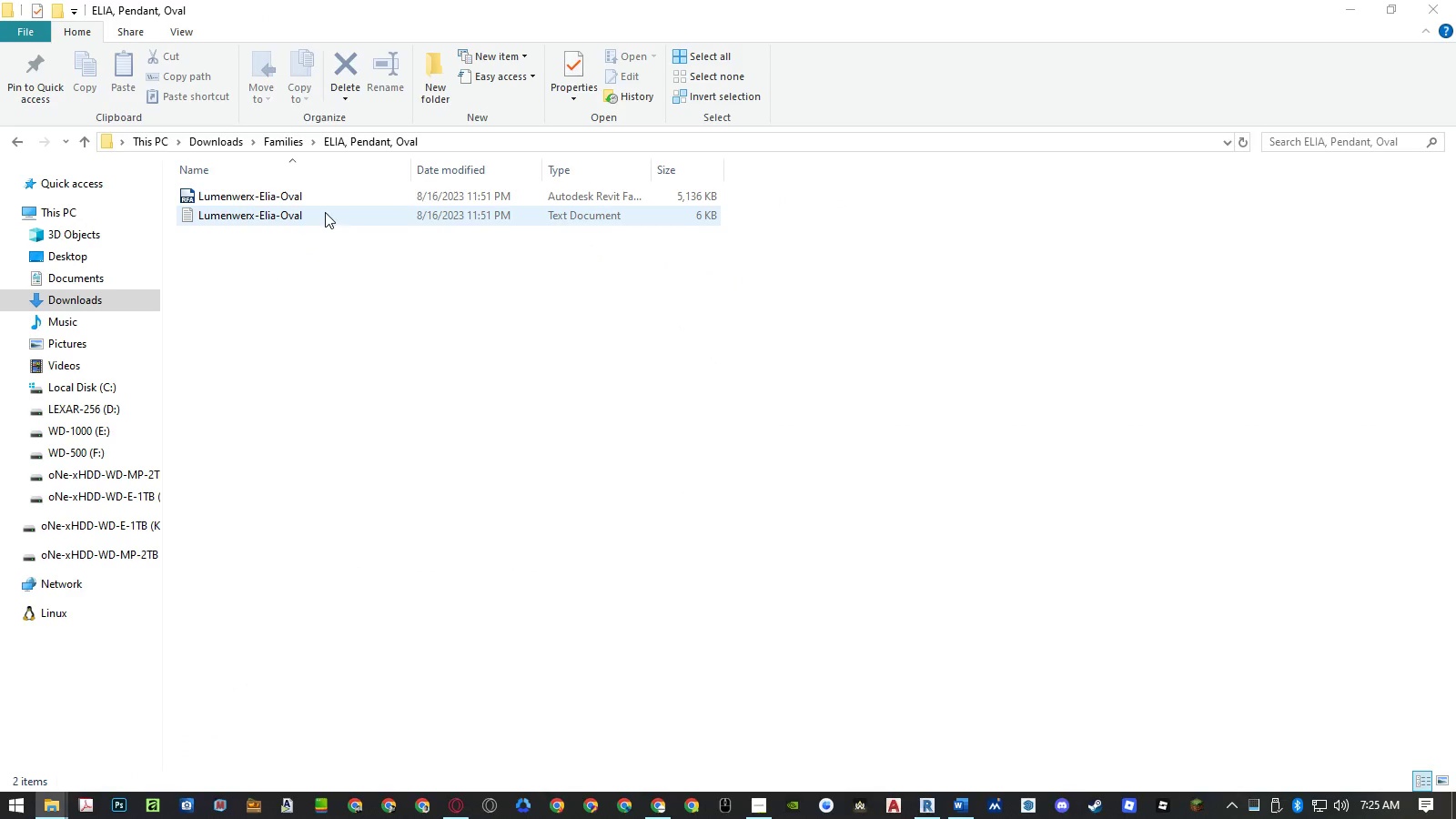 
double_click([325, 212])
 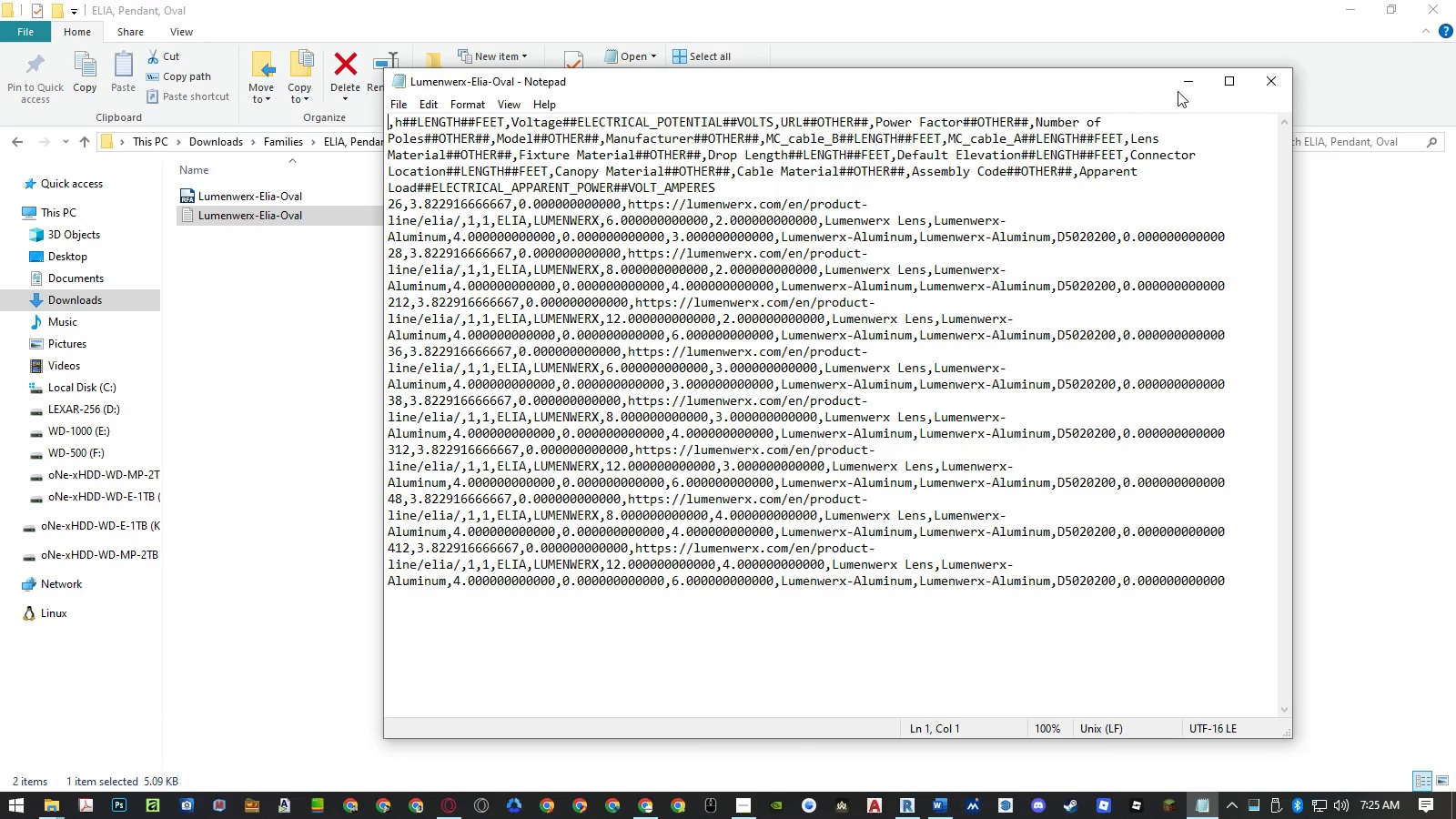 
left_click([1253, 78])
 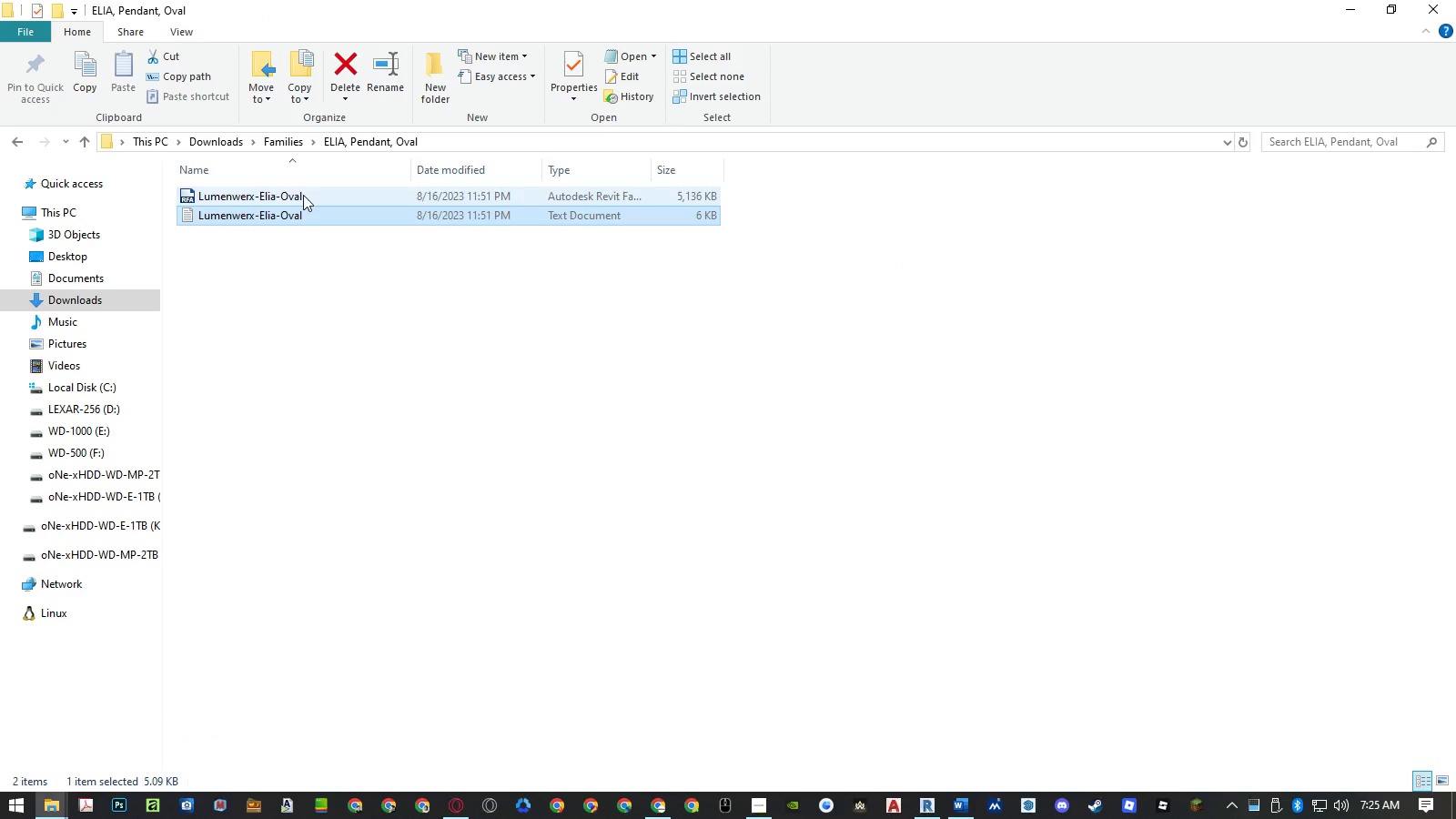 
double_click([303, 195])
 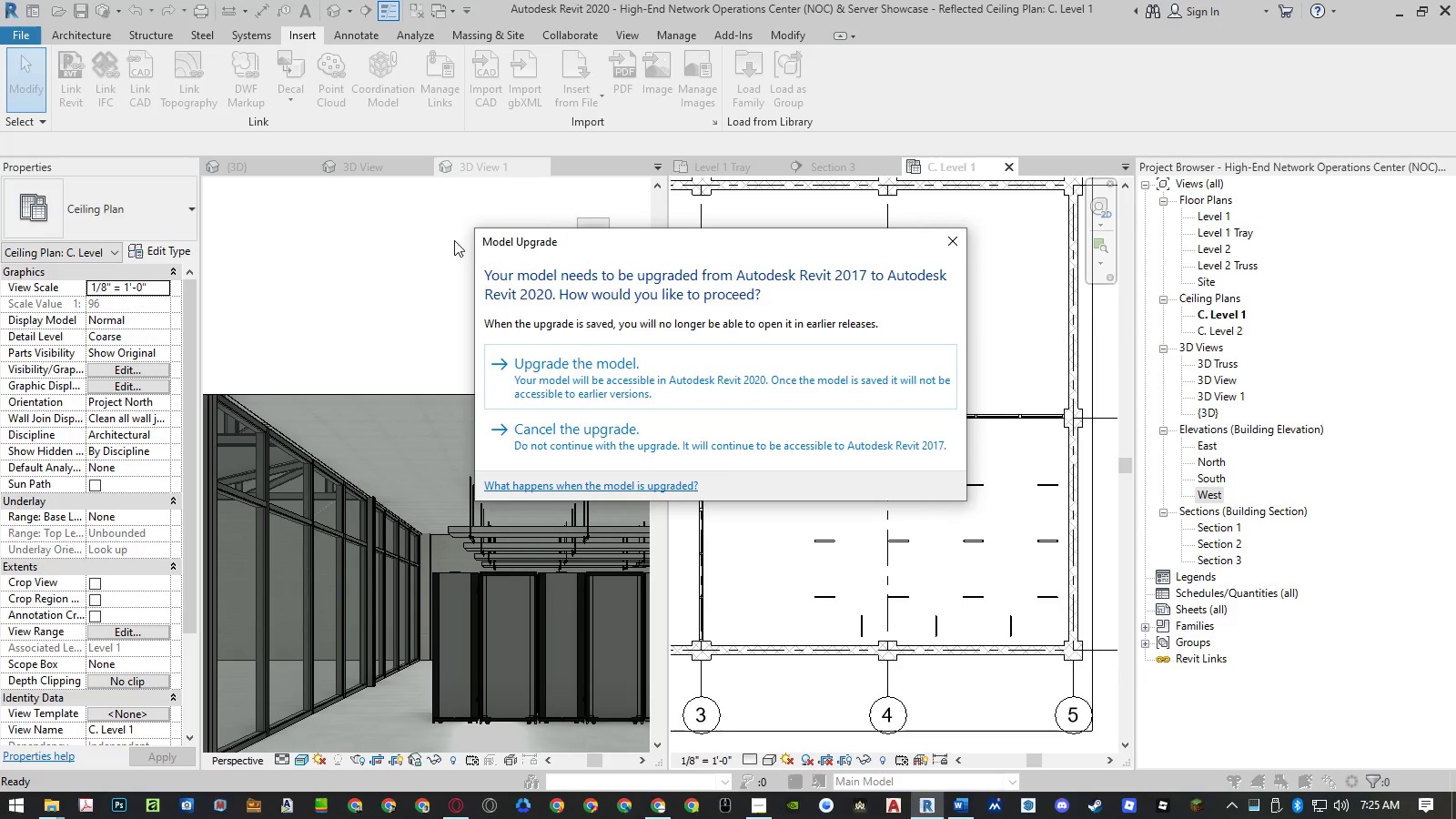 
left_click([643, 376])
 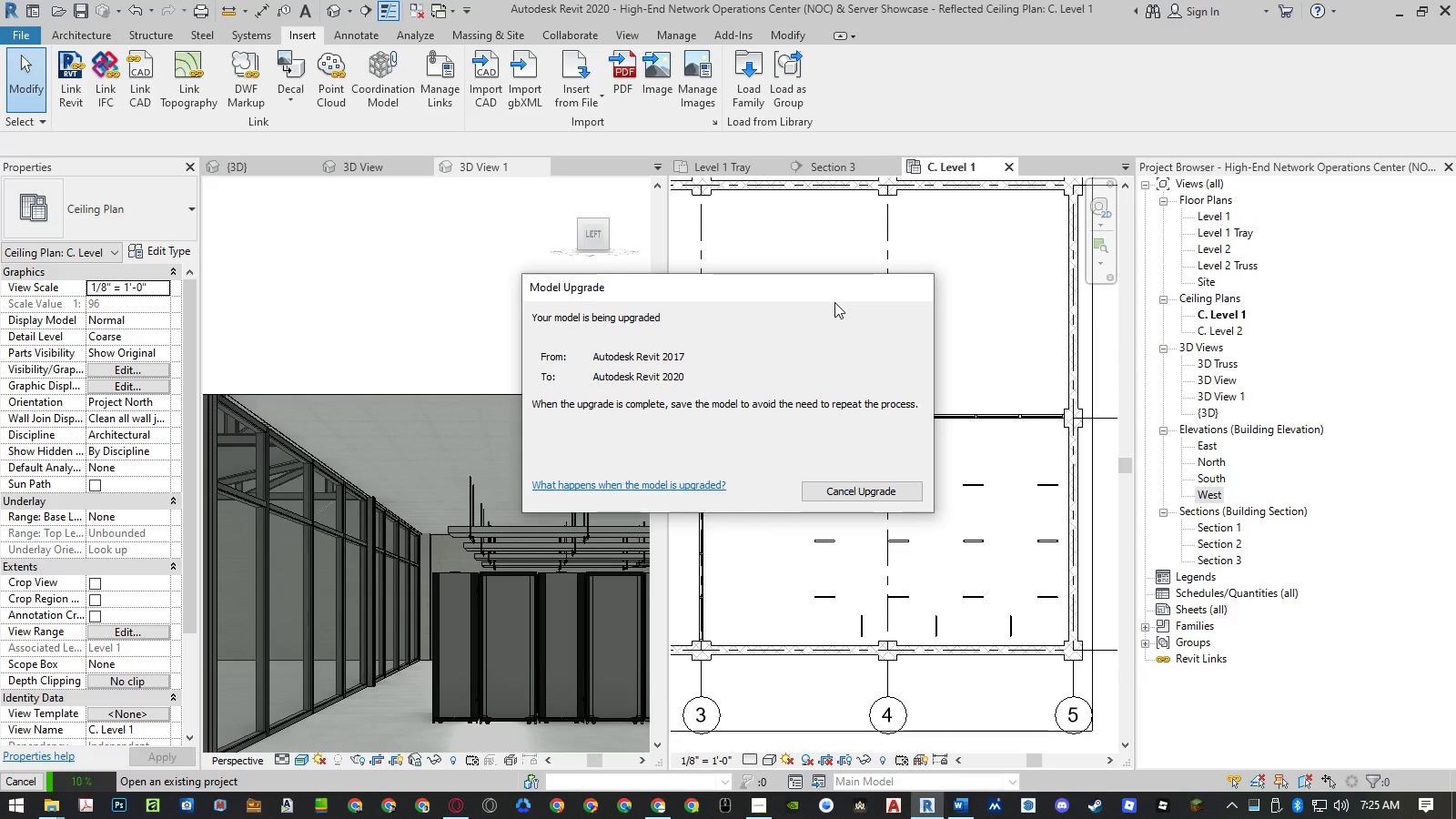 
wait(8.66)
 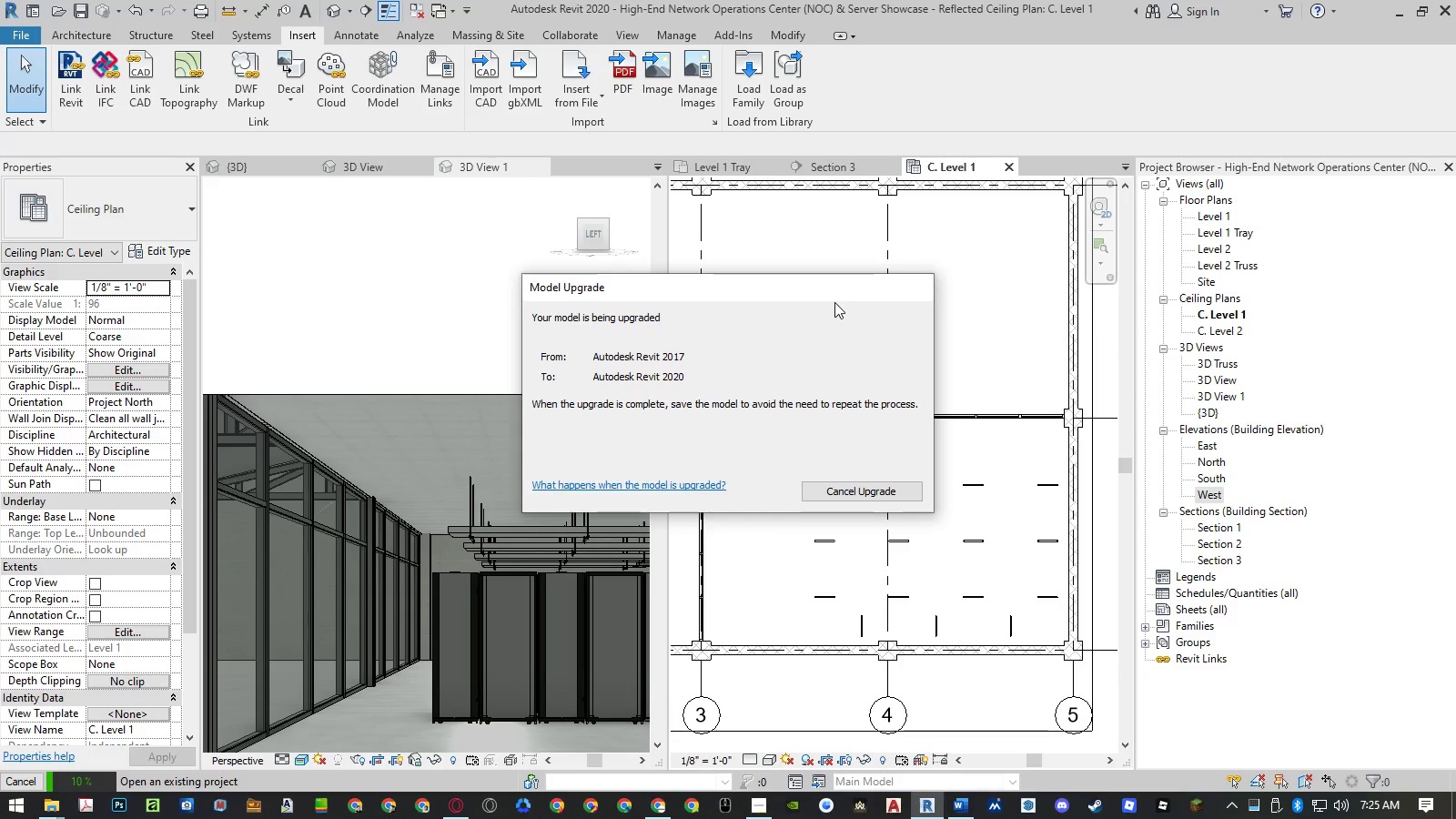 
left_click([923, 265])
 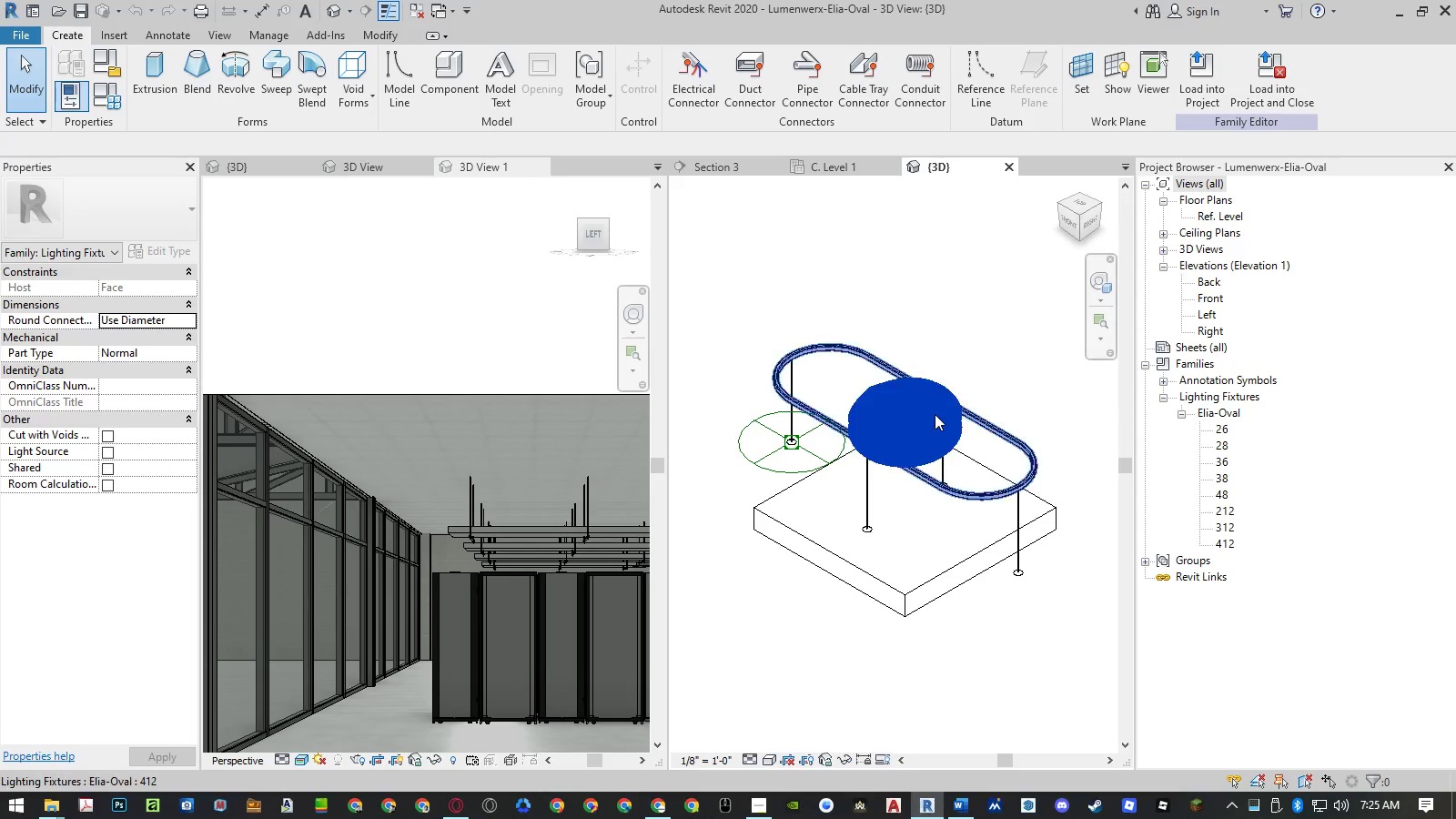 
left_click([937, 418])
 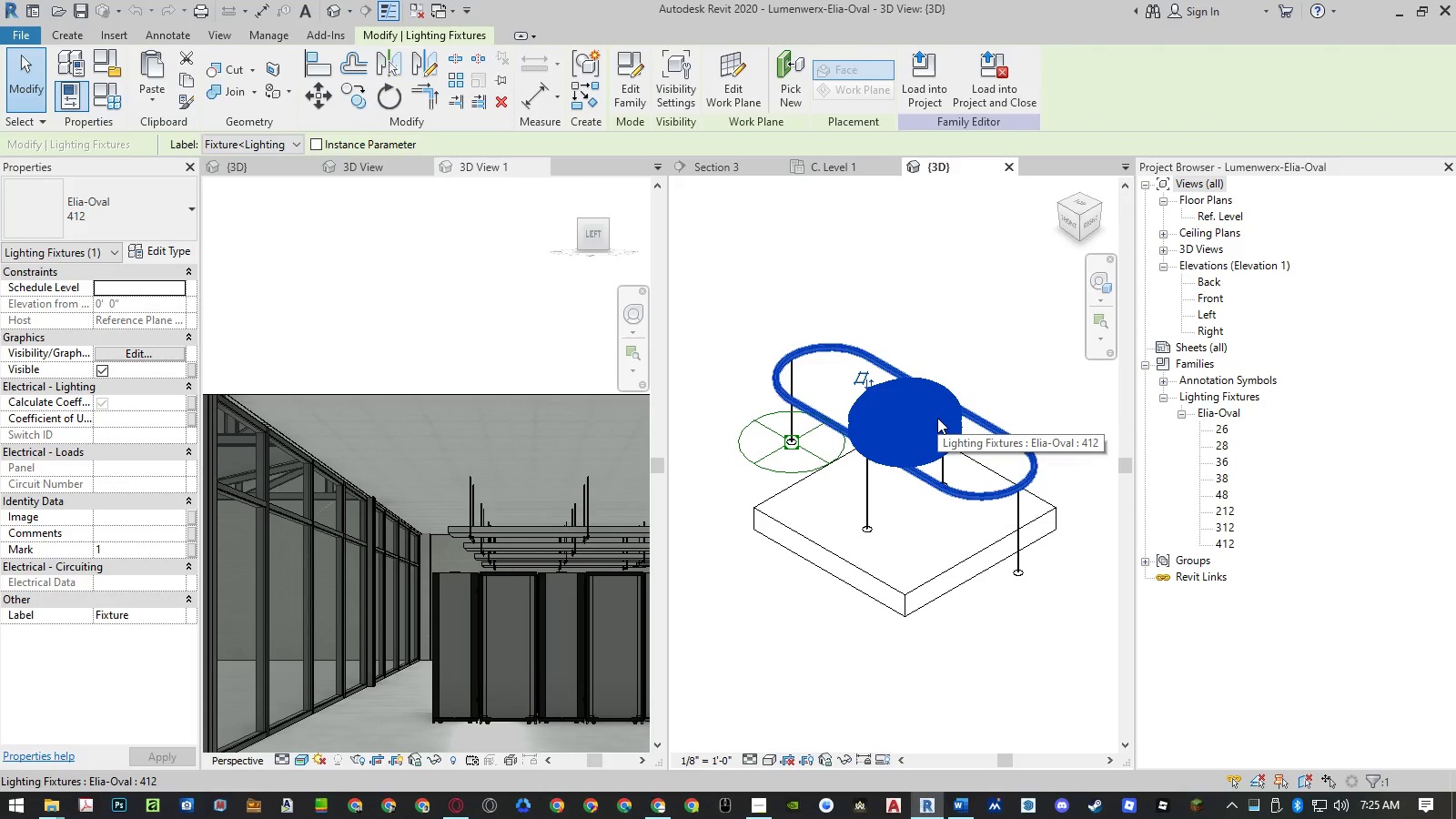 
right_click([937, 418])
 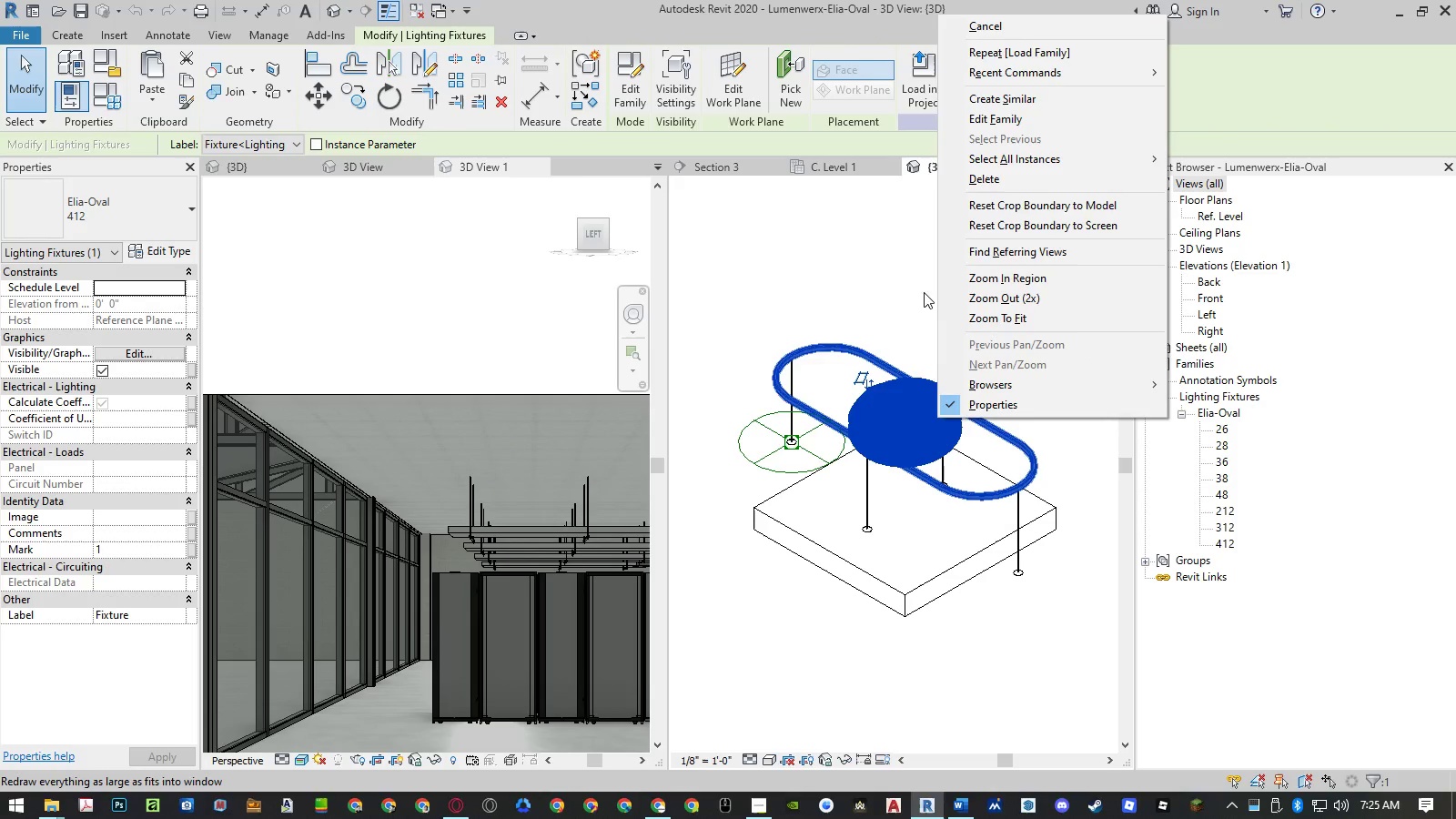 
left_click([164, 247])
 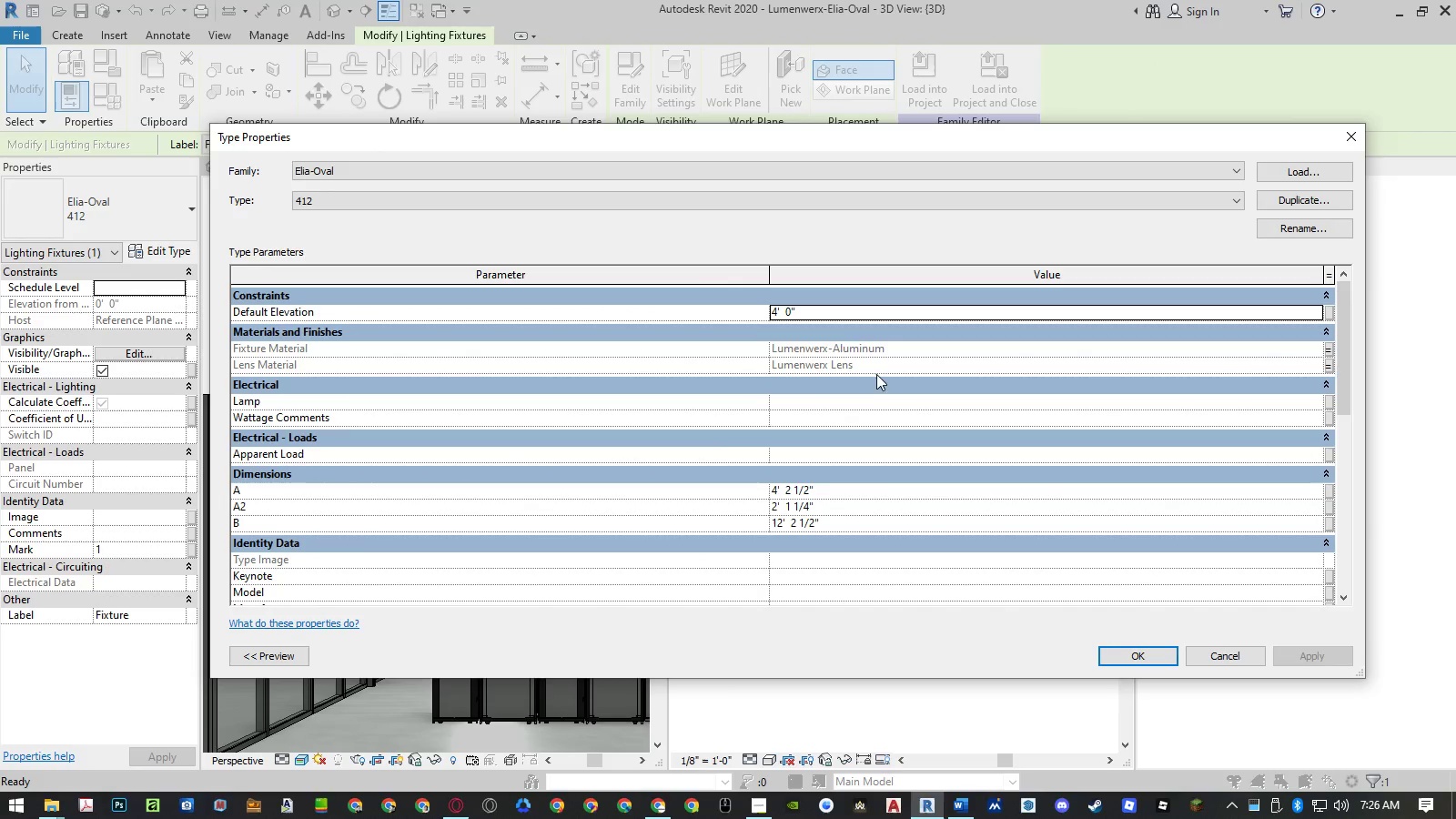 
left_click([875, 350])
 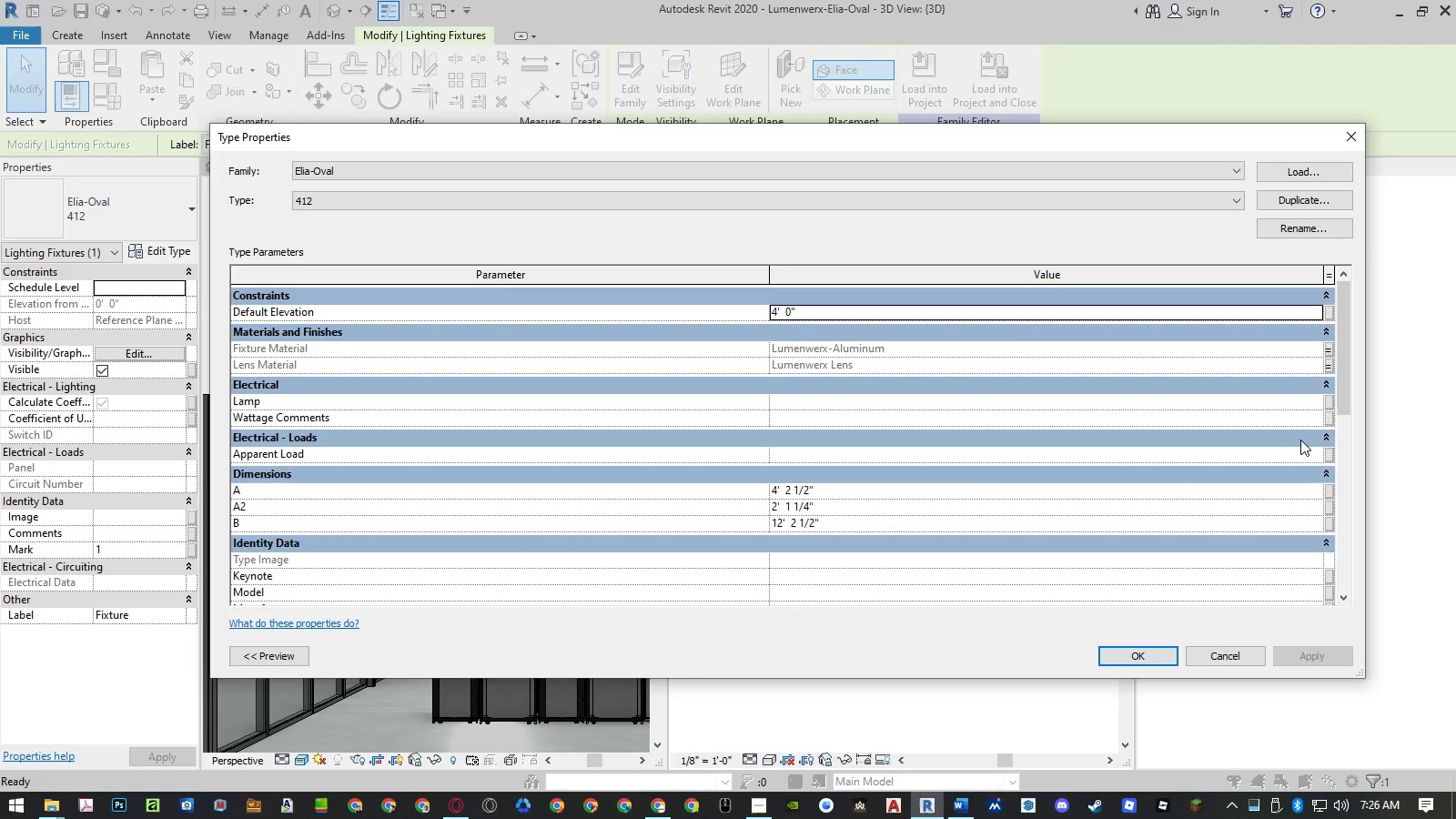 
left_click([1331, 350])
 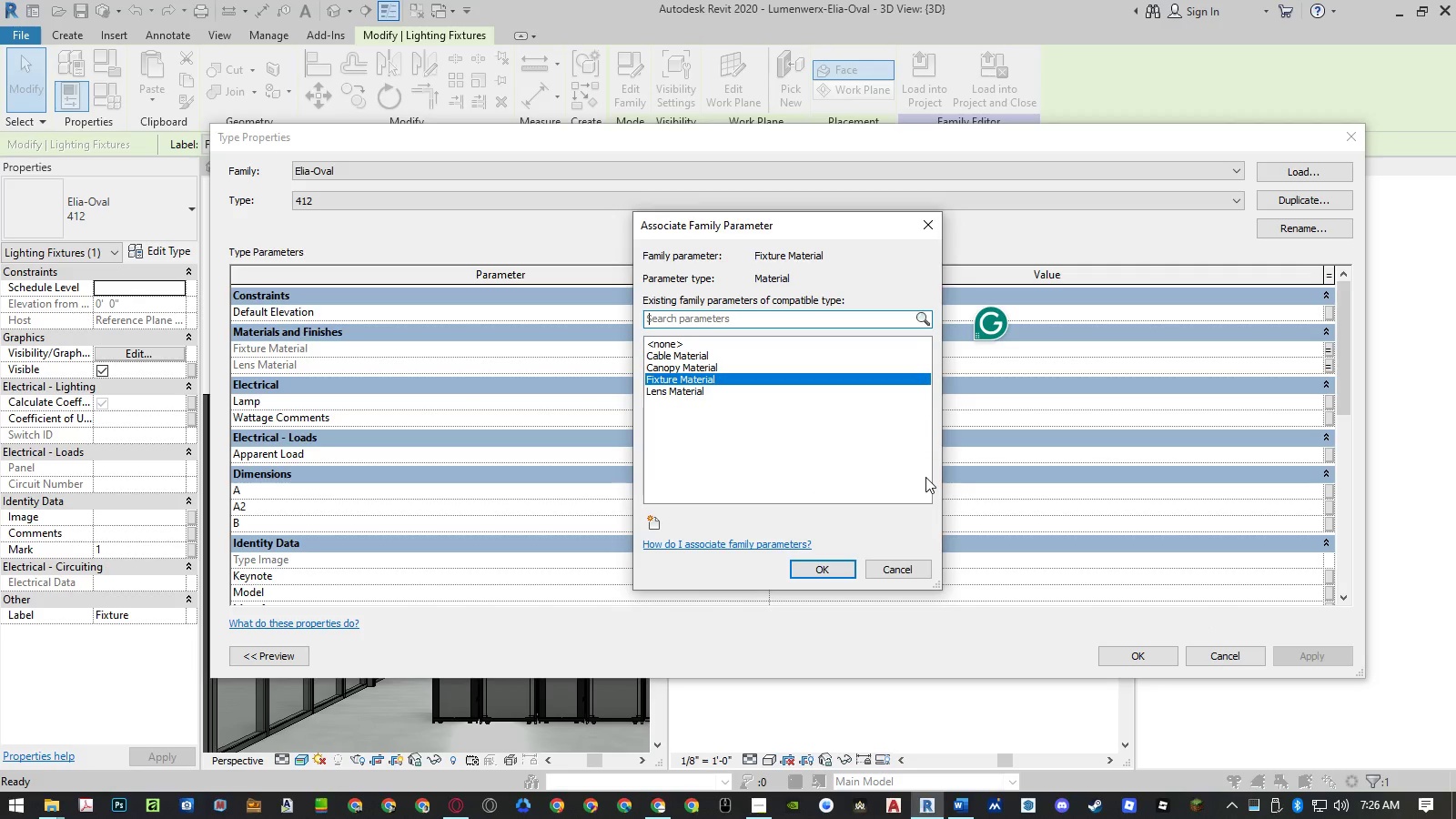 
key(Escape)
 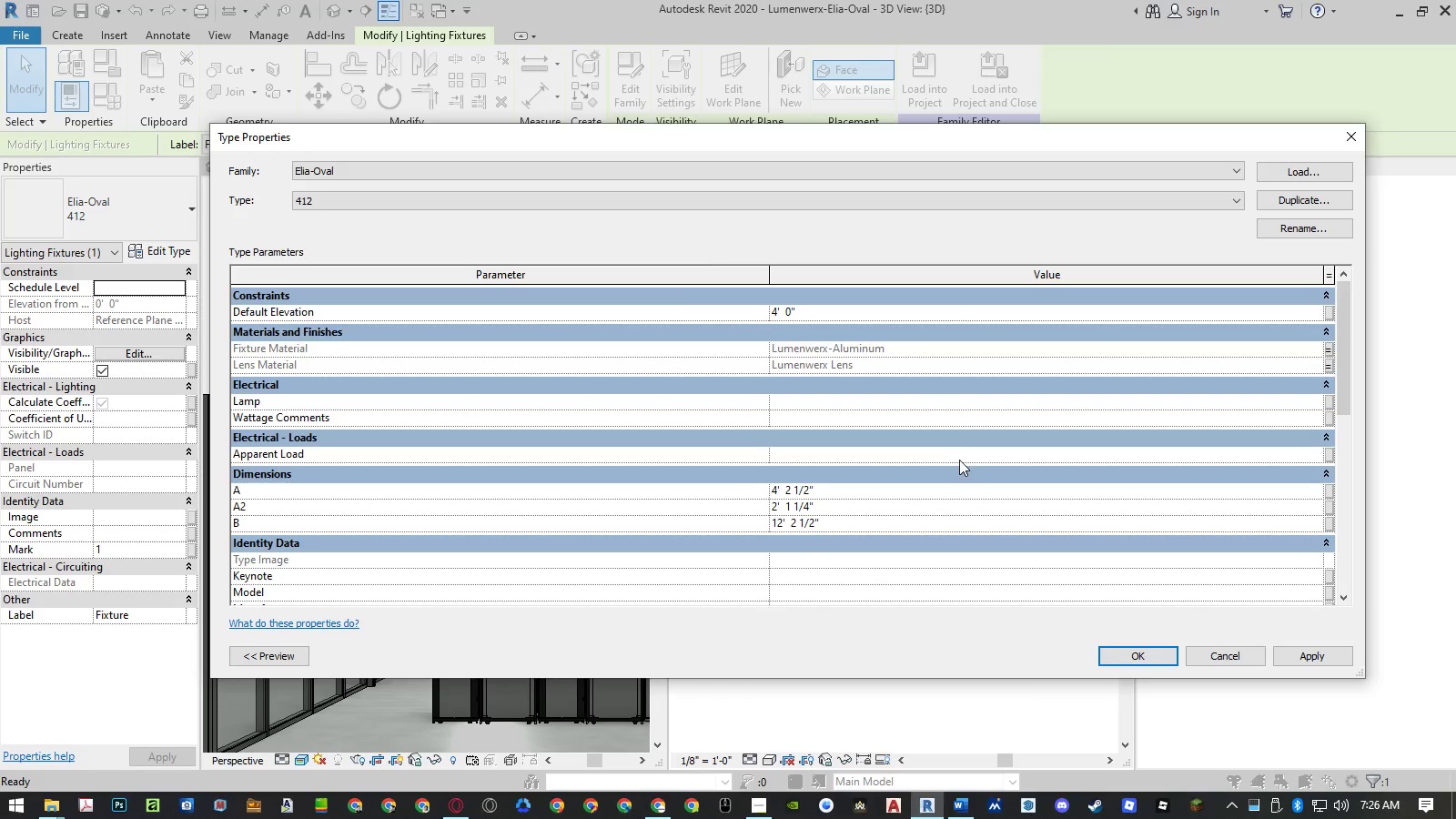 
scroll: coordinate [956, 455], scroll_direction: down, amount: 9.0
 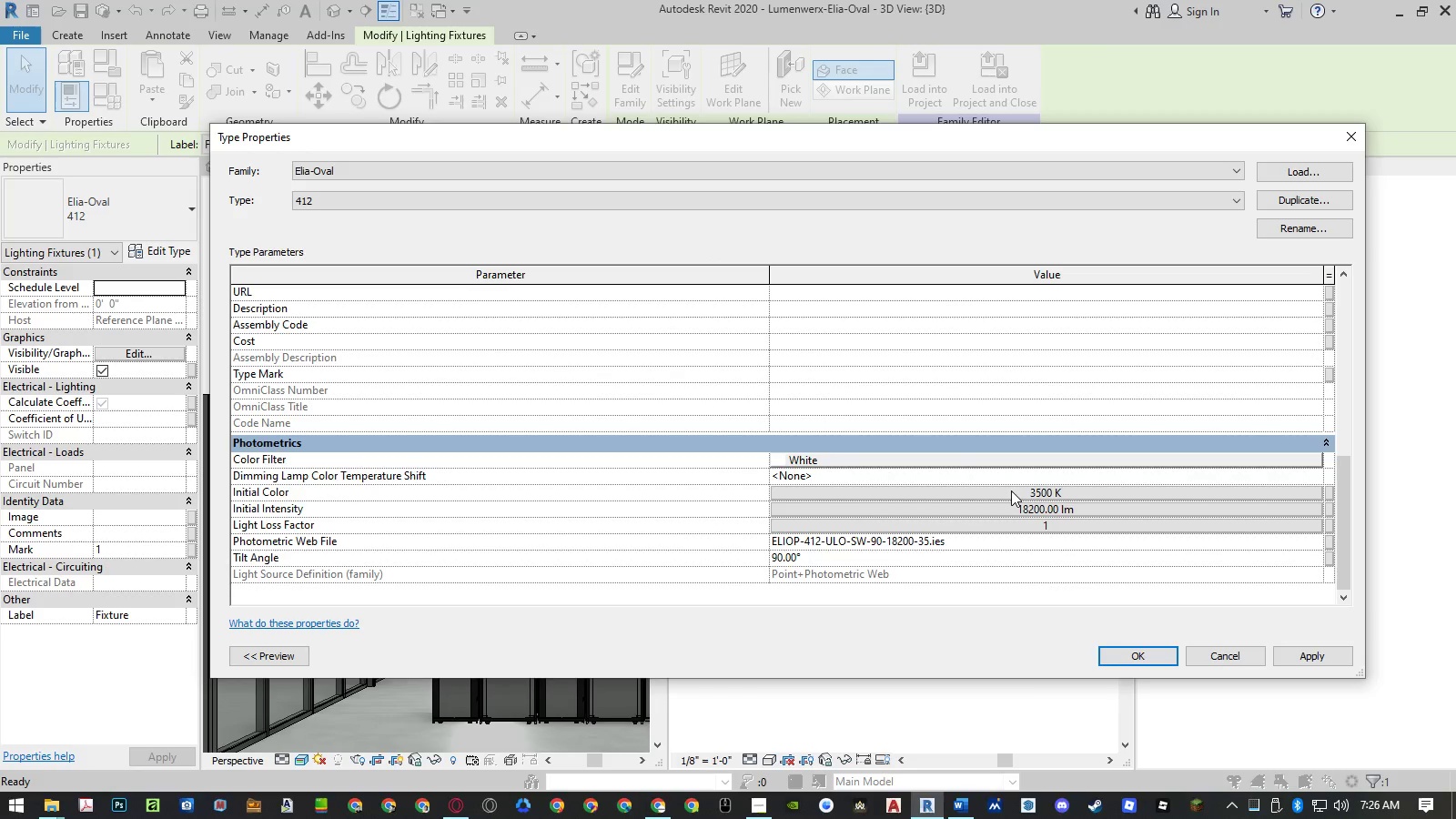 
left_click([1011, 490])
 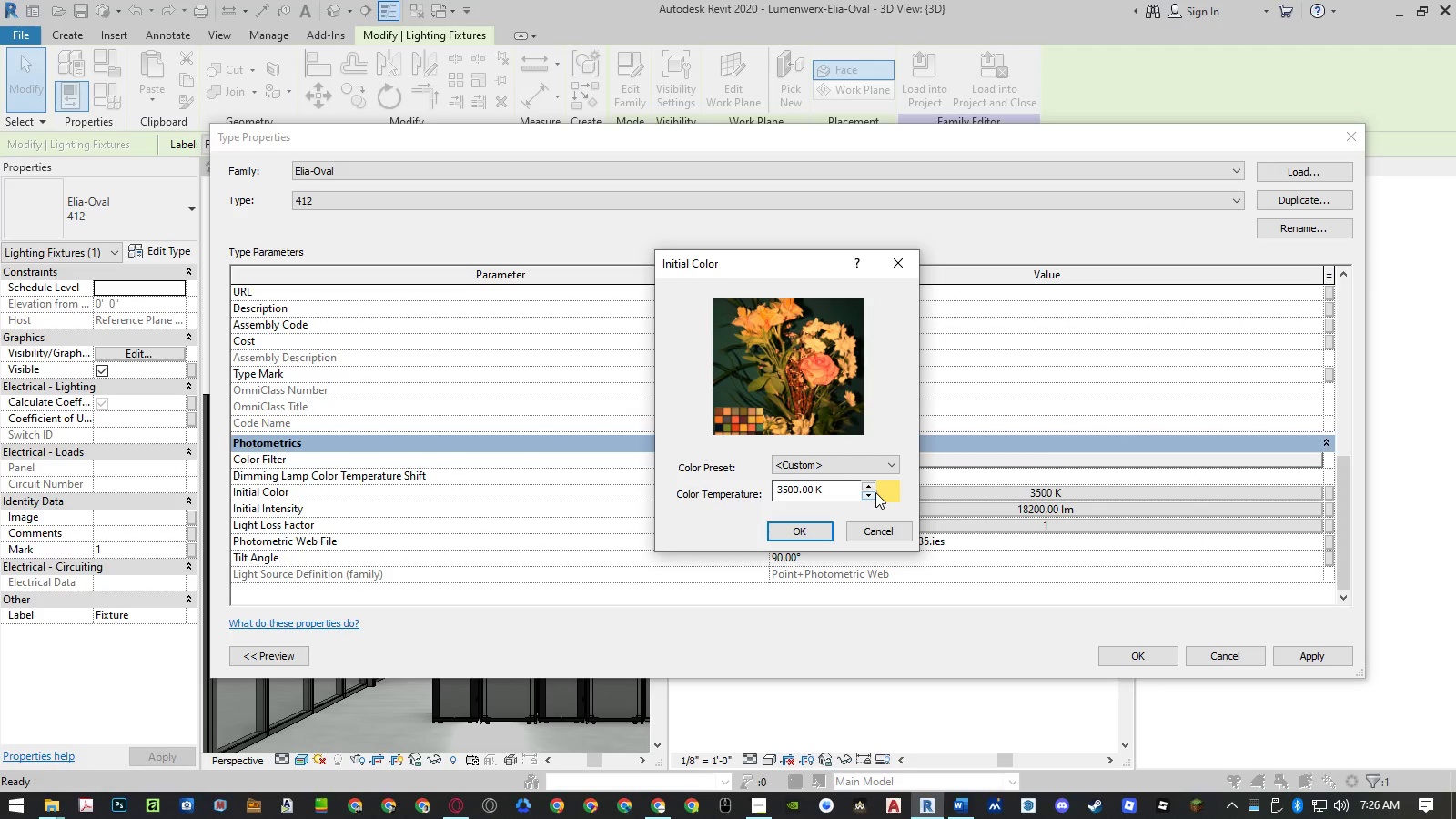 
left_click([864, 467])
 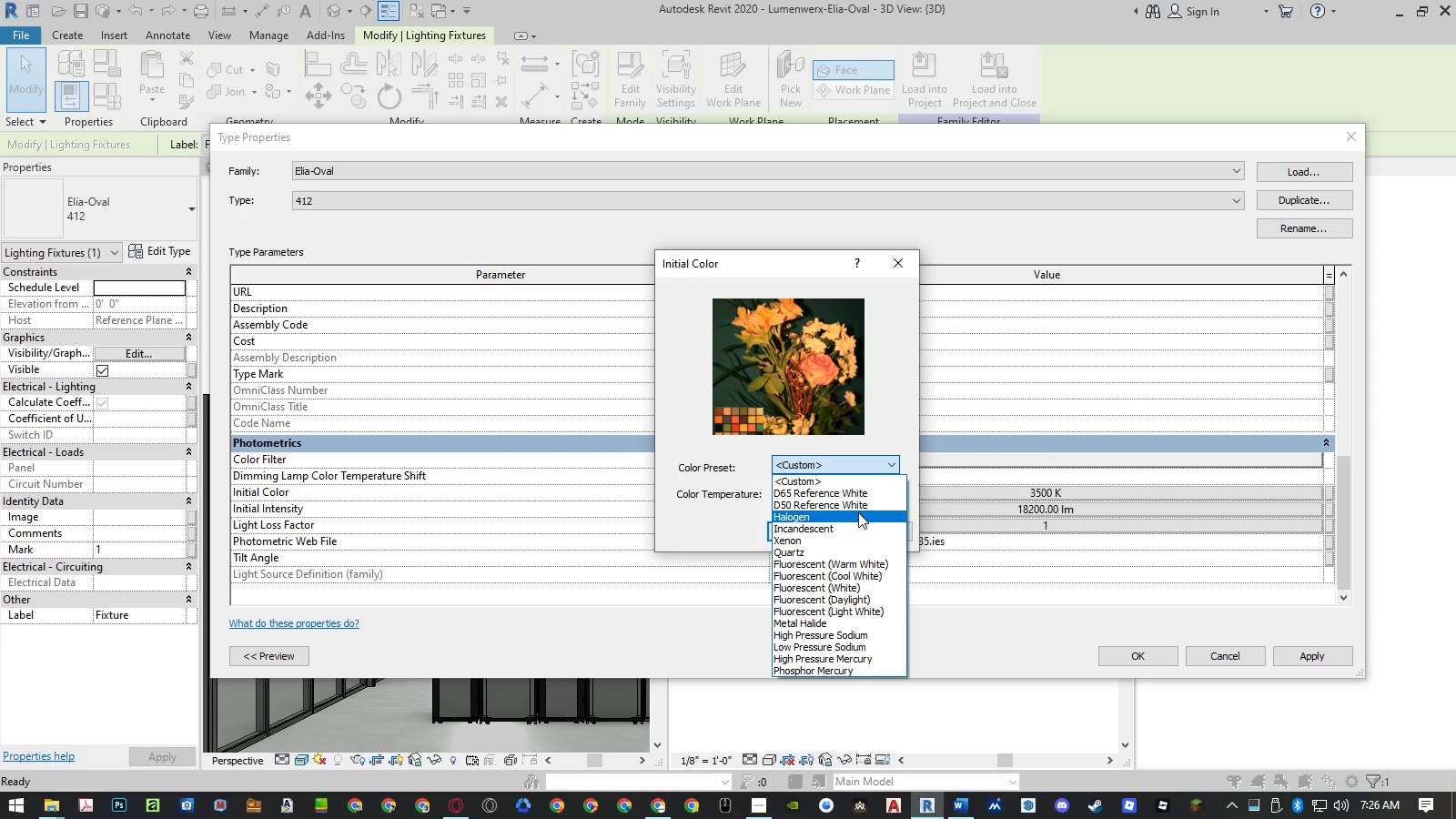 
left_click([858, 524])
 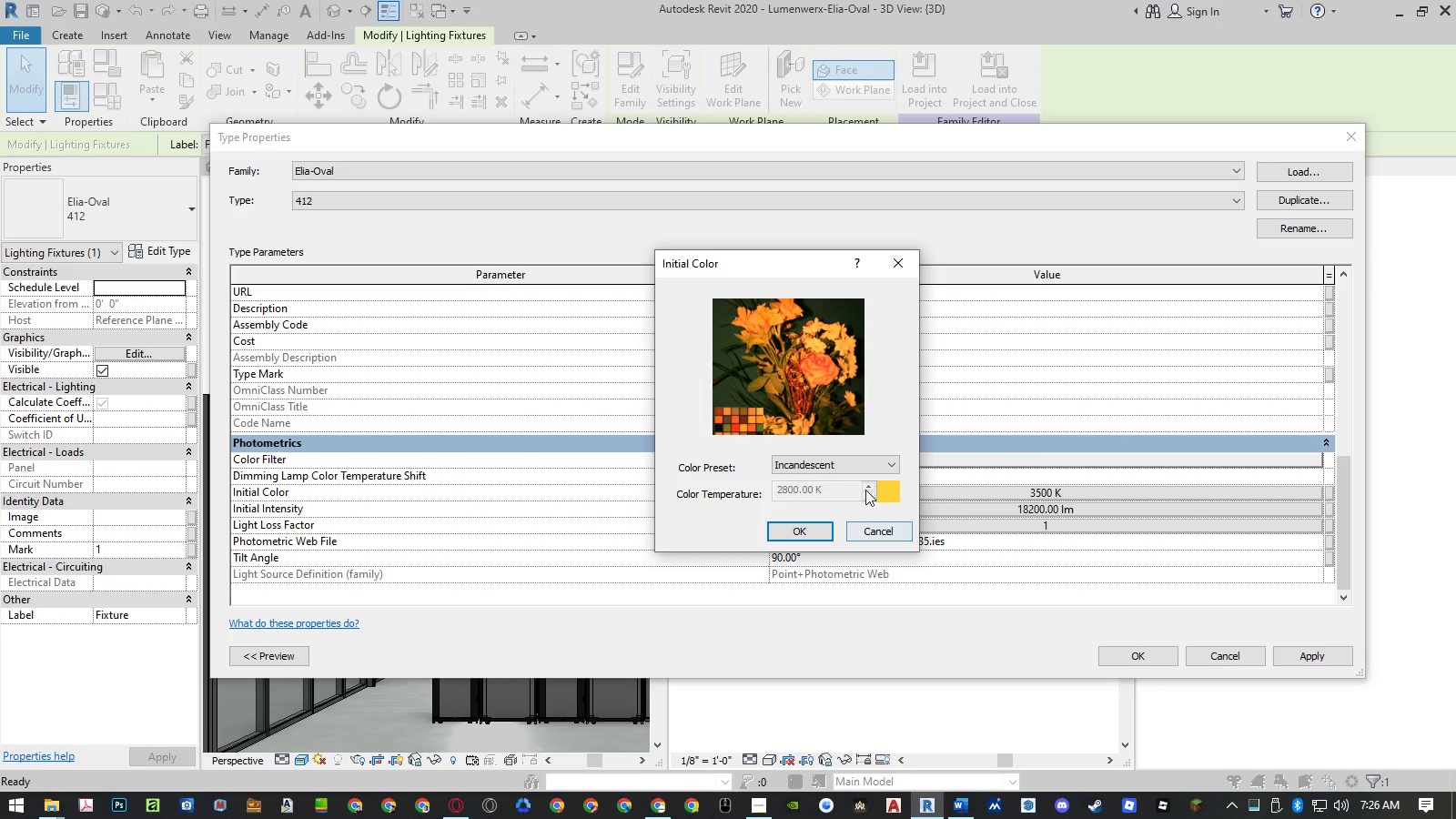 
left_click([869, 467])
 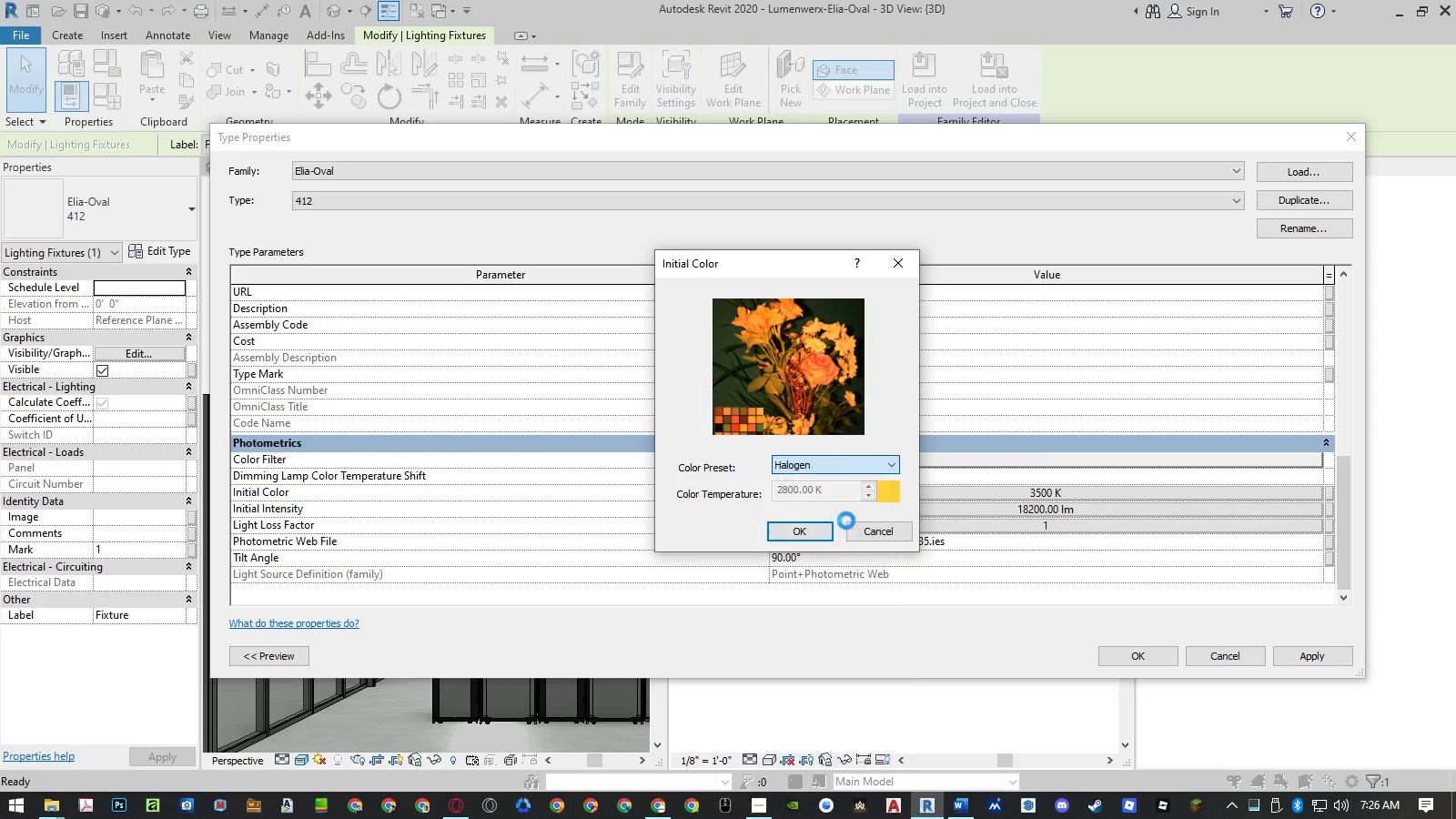 
left_click([859, 464])
 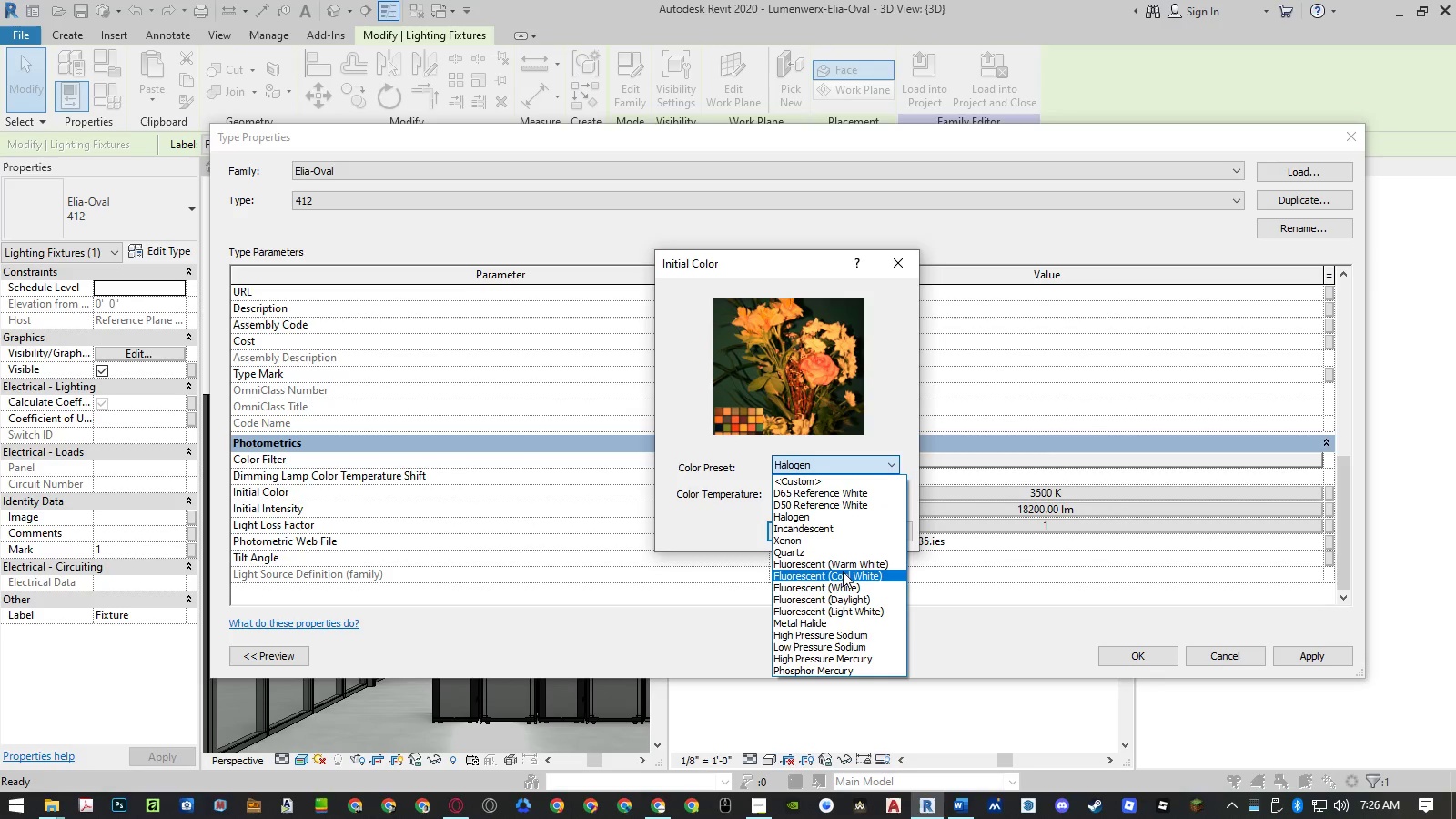 
left_click([857, 584])
 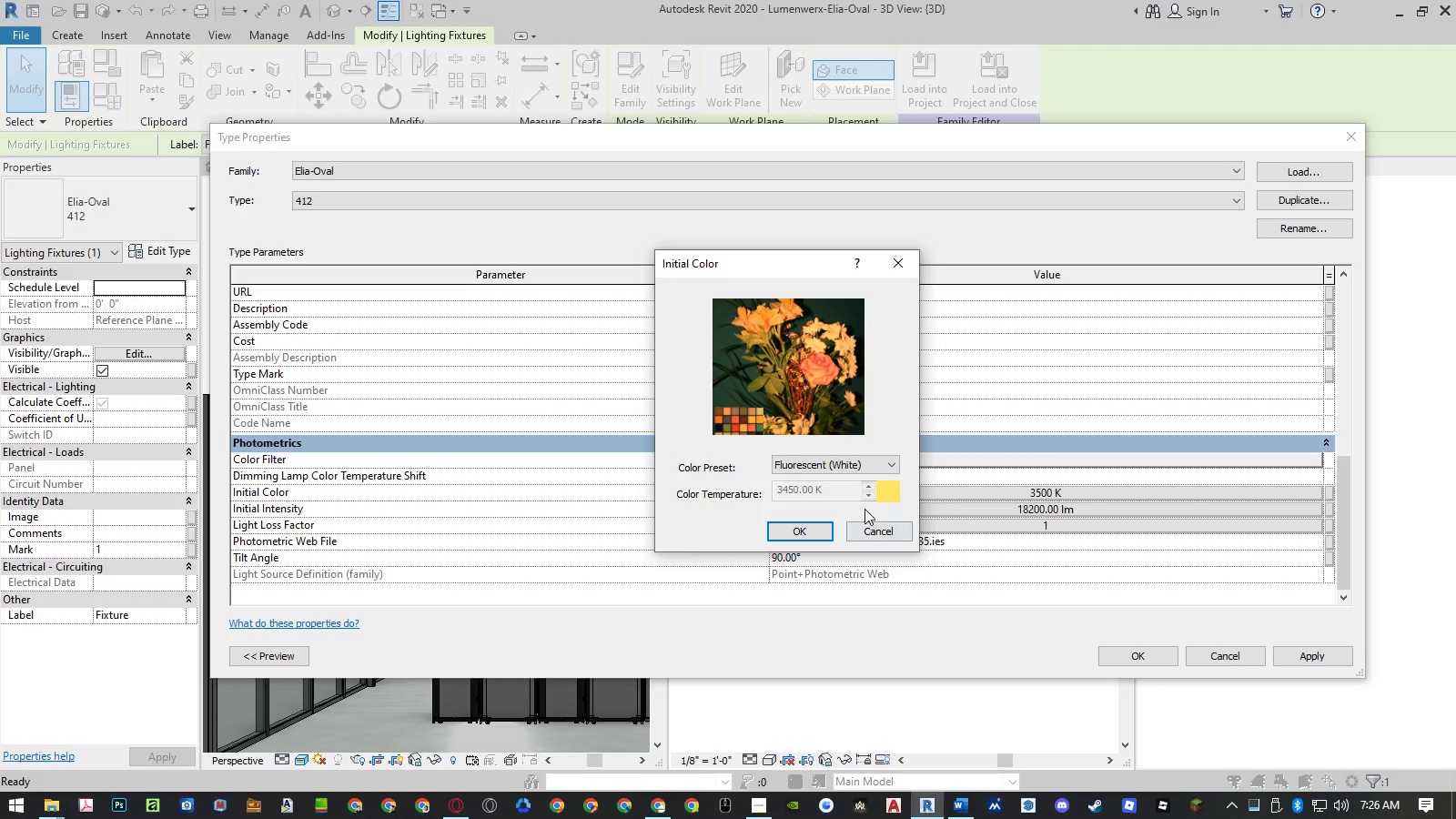 
left_click([864, 465])
 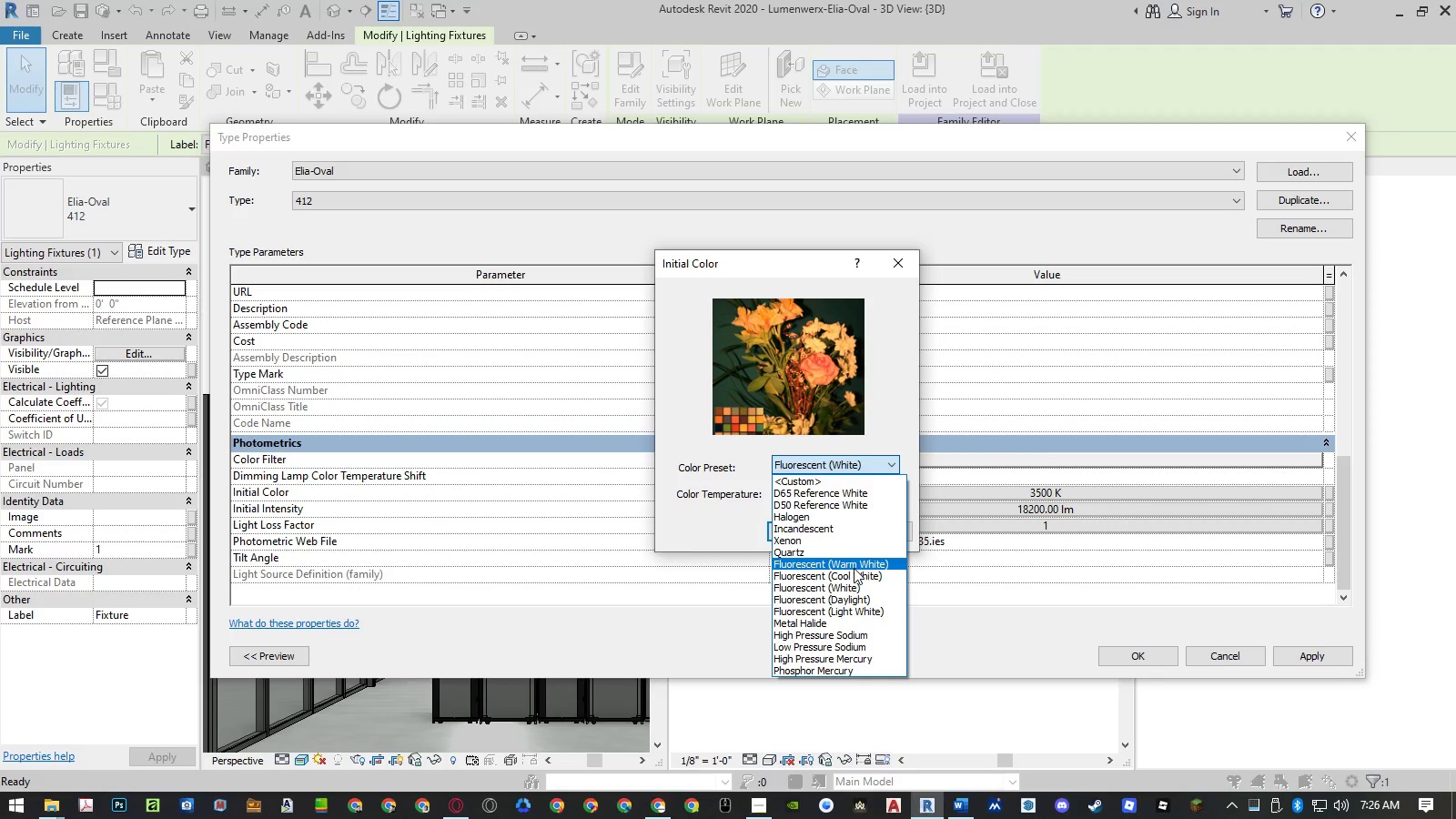 
left_click([854, 568])
 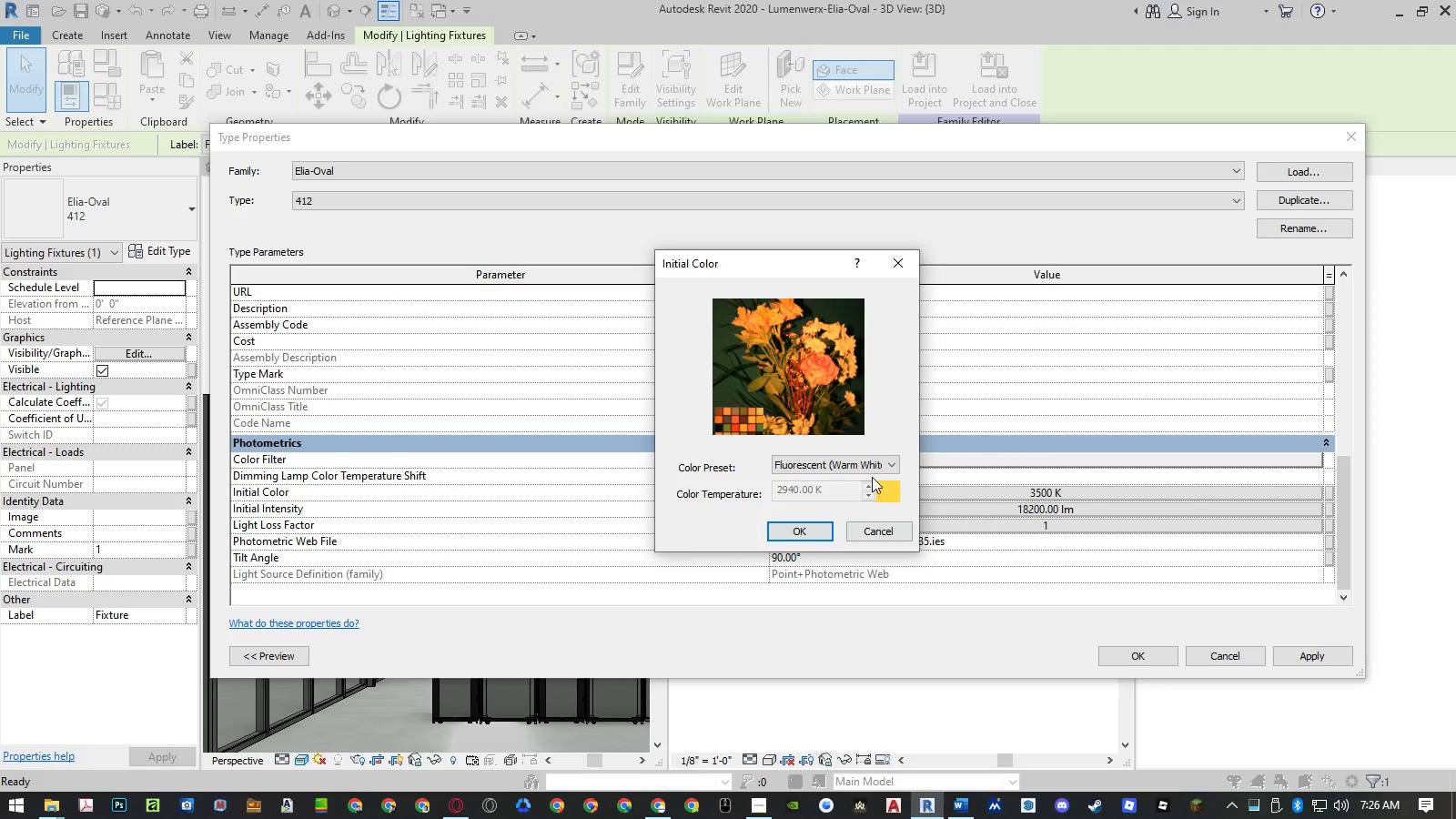 
left_click([874, 467])
 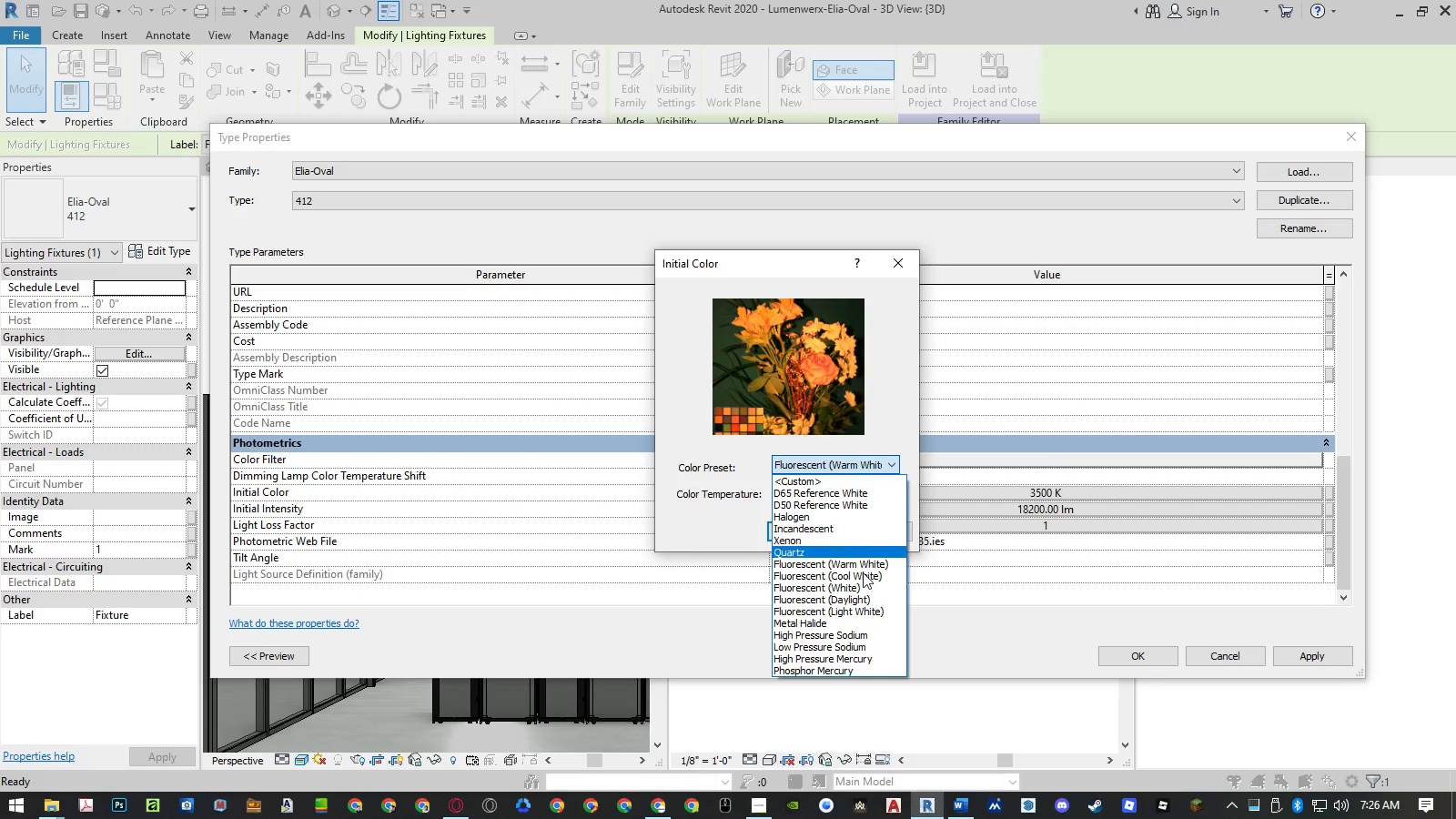 
left_click([863, 583])
 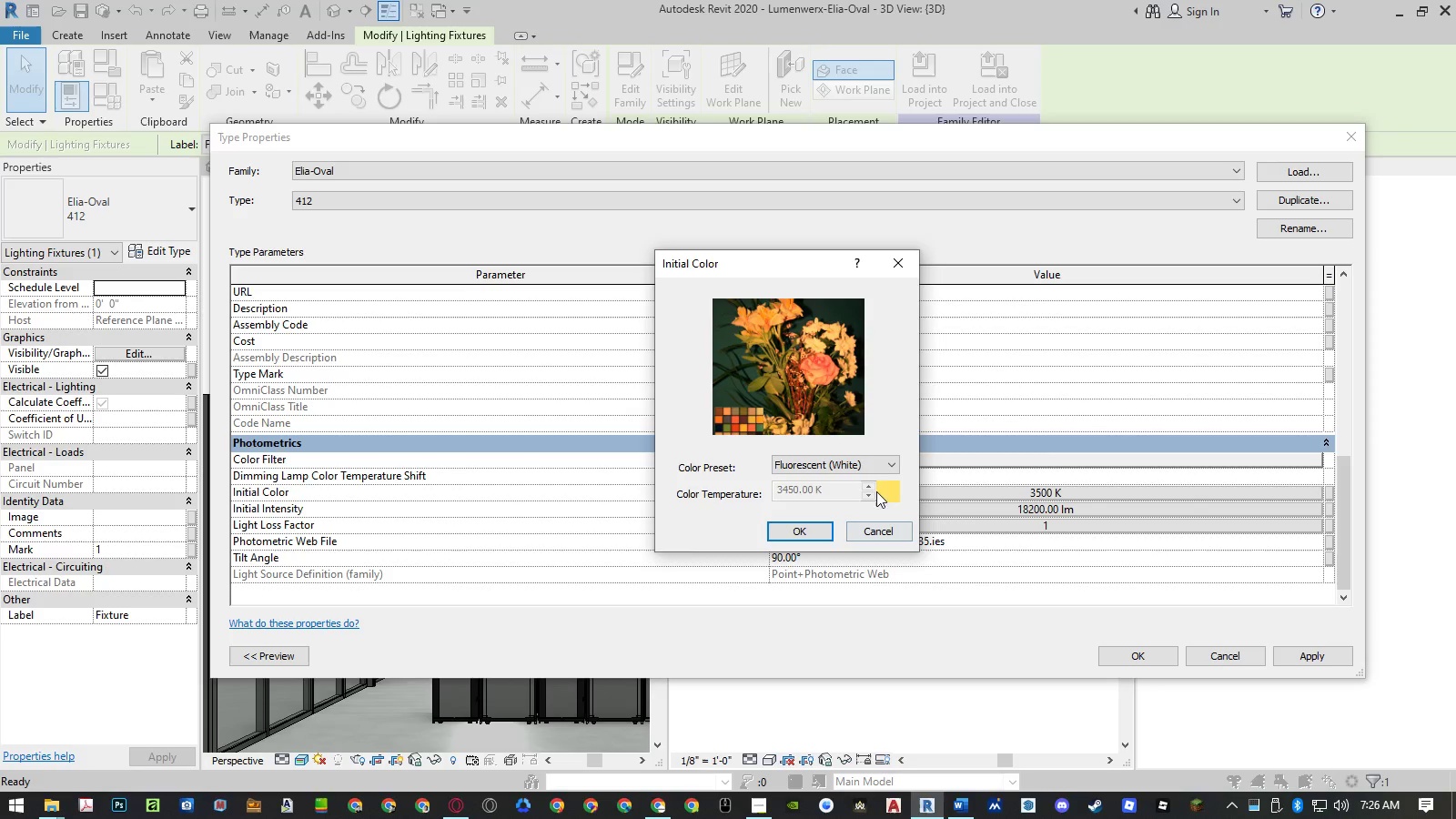 
left_click([878, 468])
 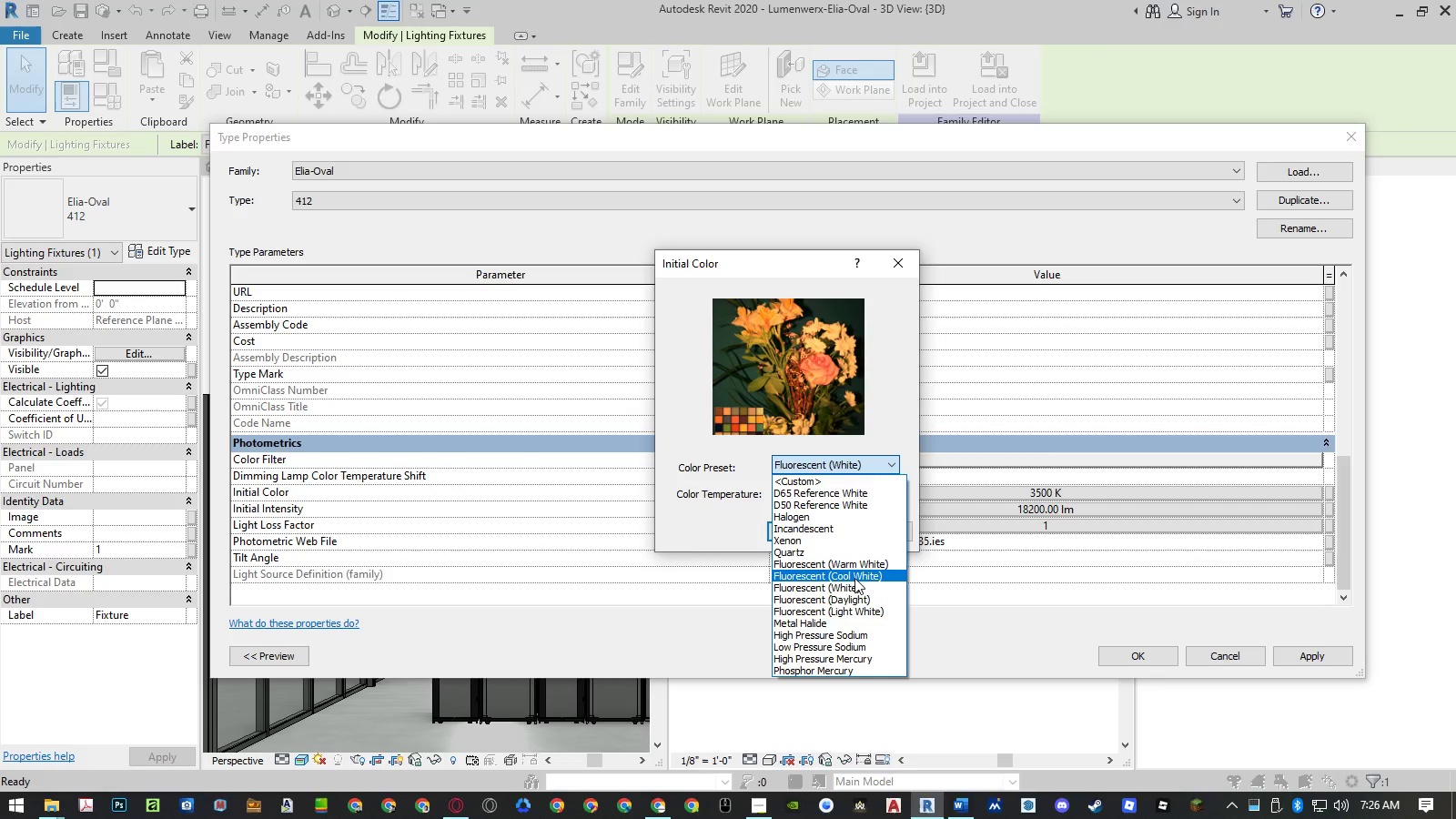 
left_click([854, 578])
 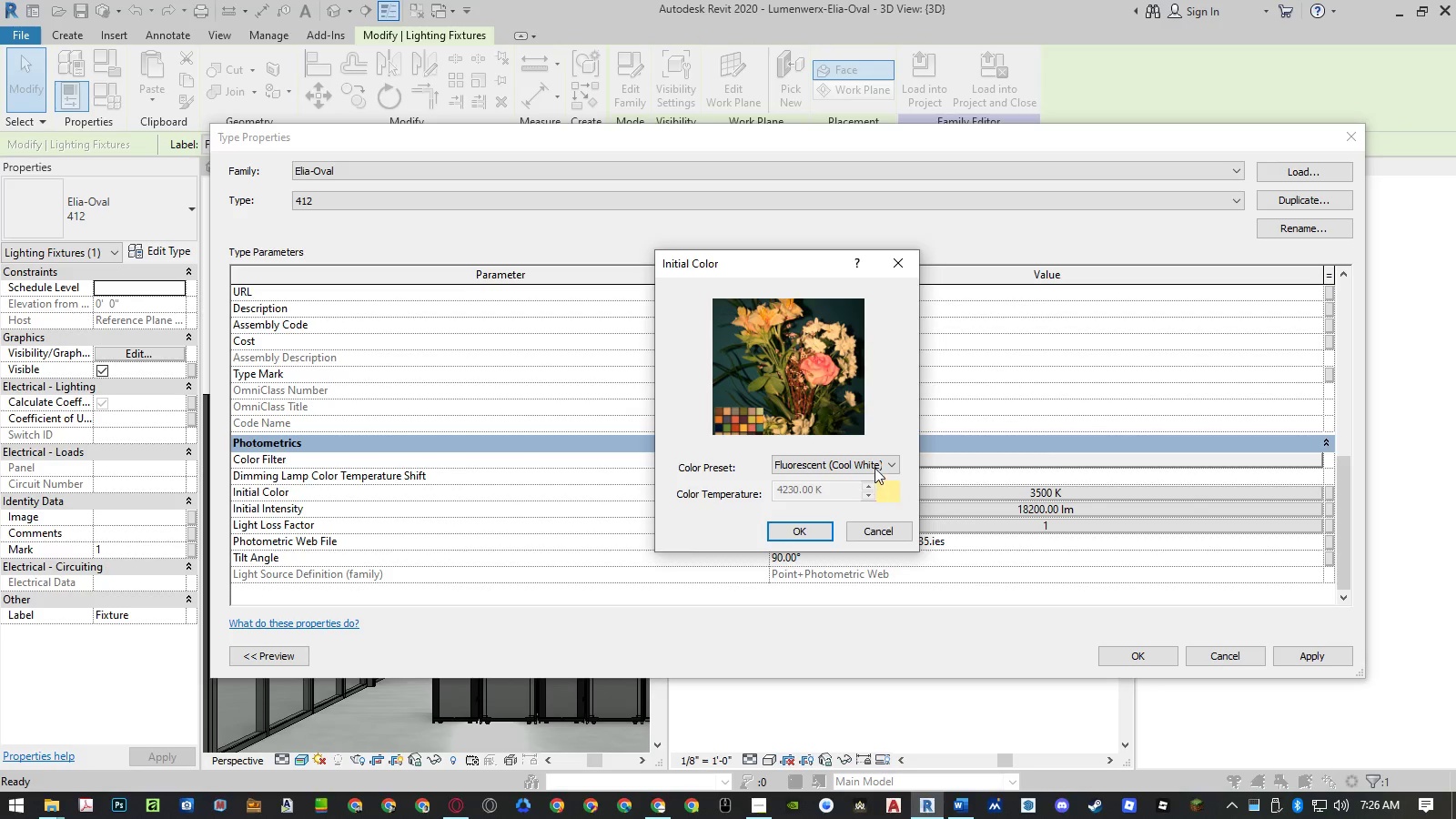 
left_click([869, 465])
 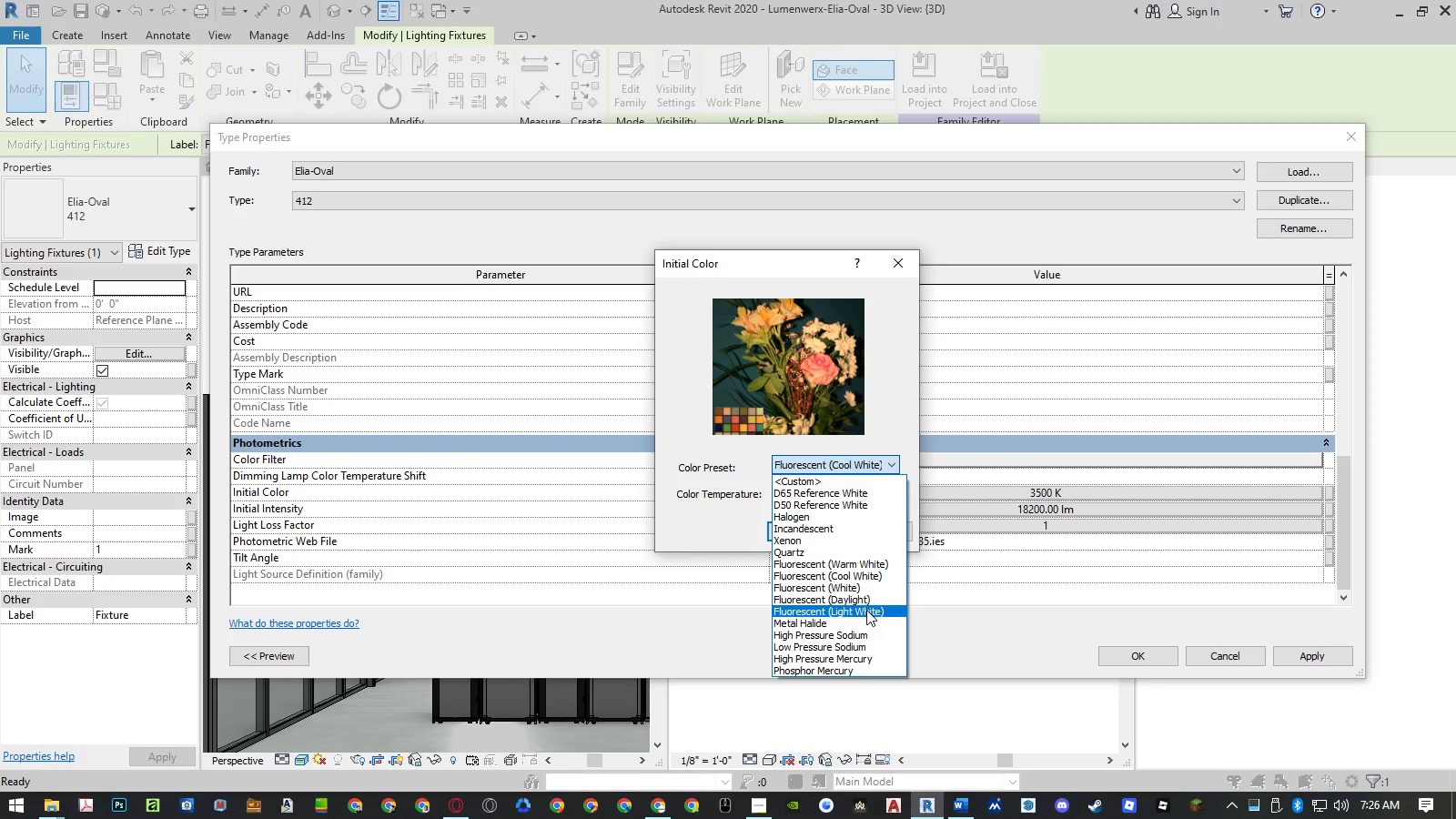 
left_click([866, 614])
 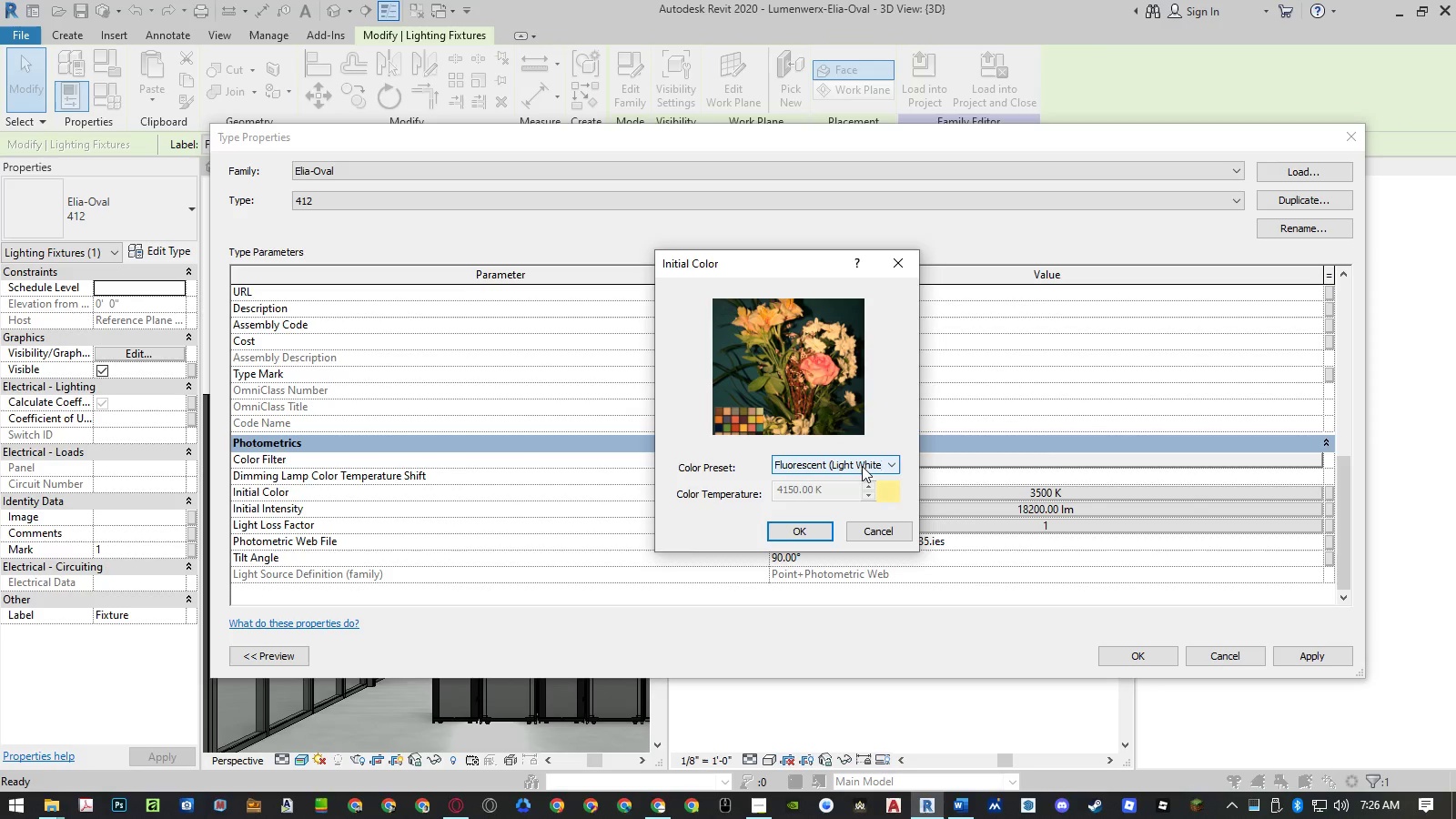 
left_click([862, 462])
 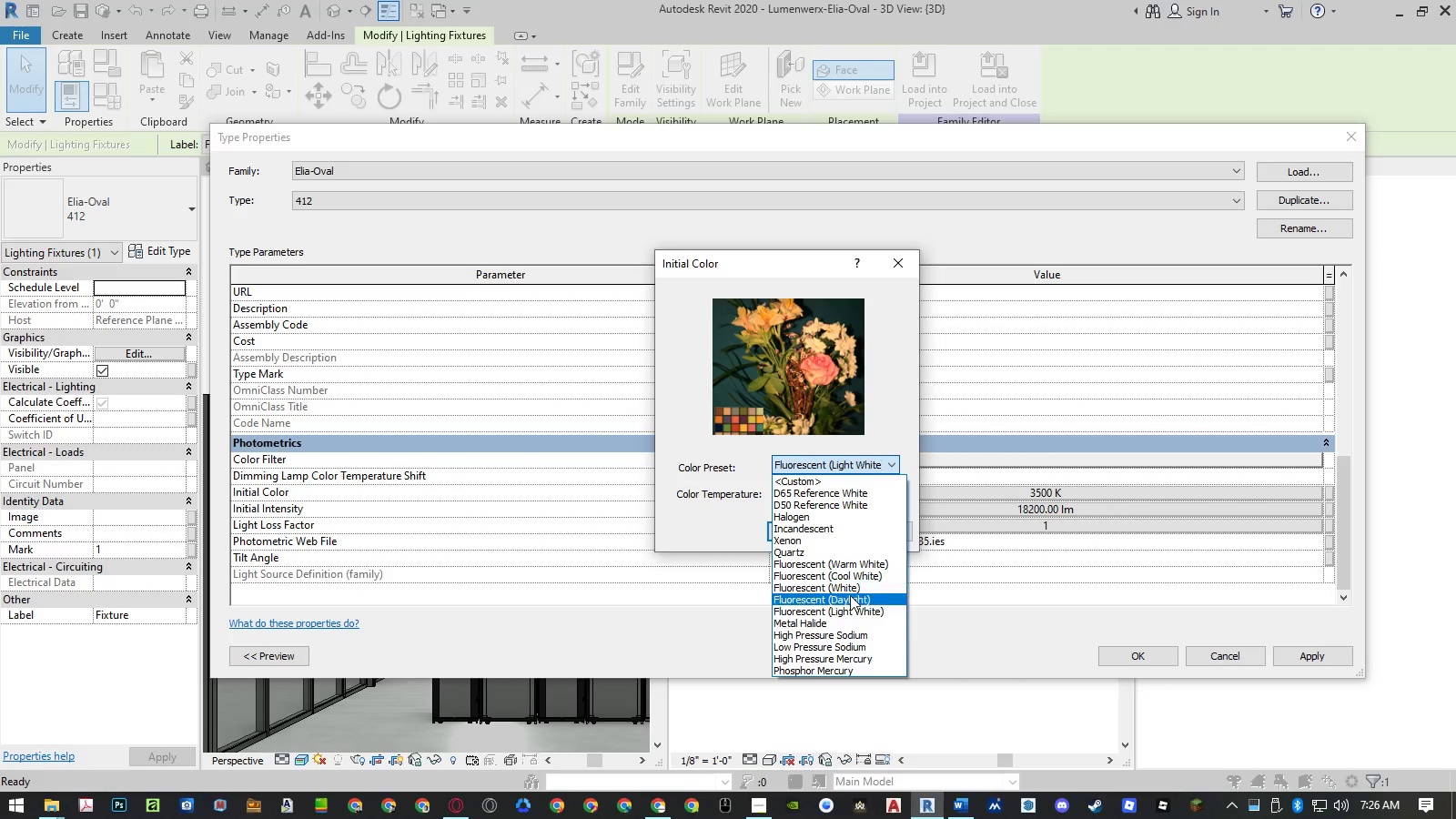 
left_click([850, 598])
 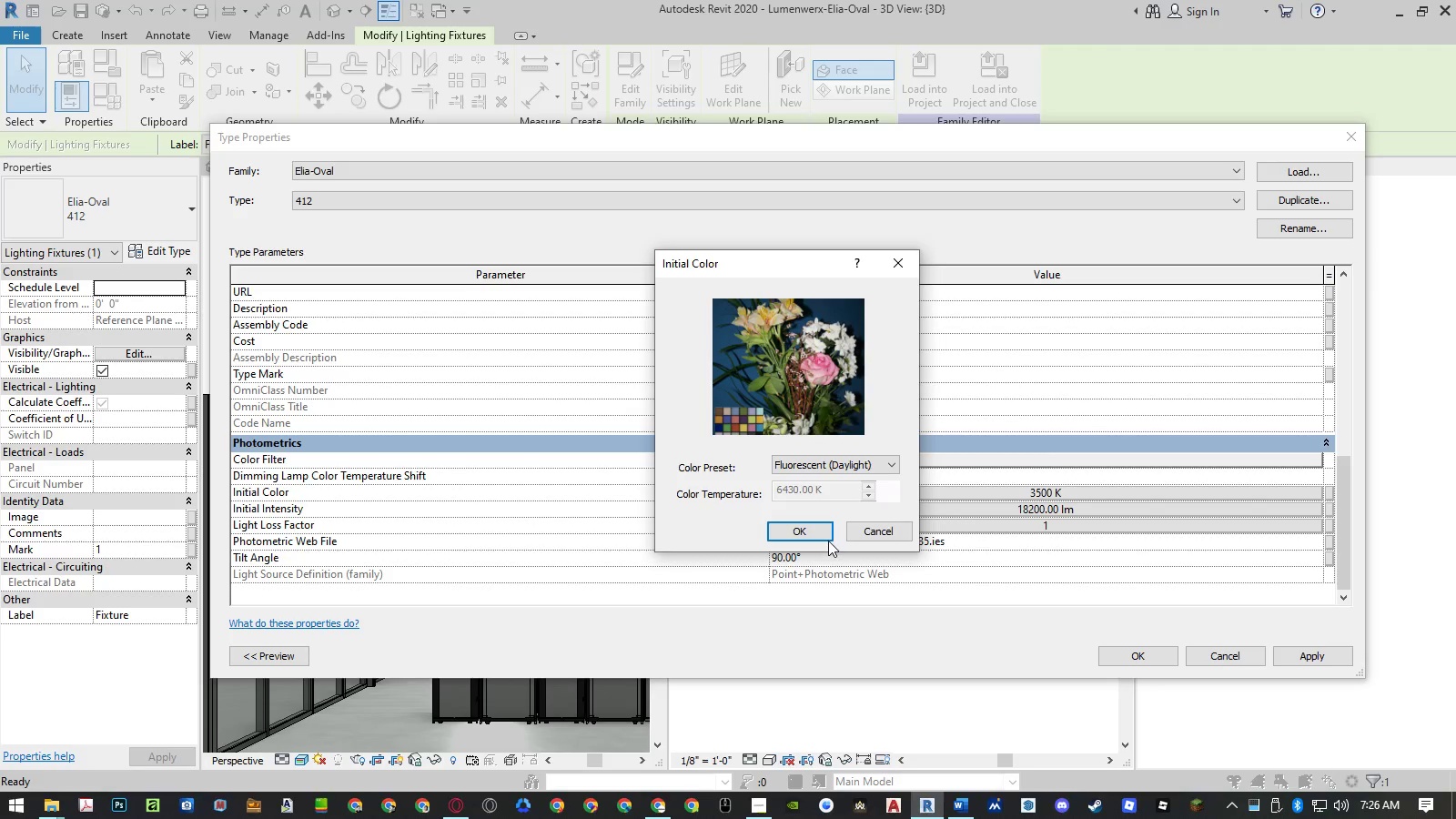 
left_click([815, 535])
 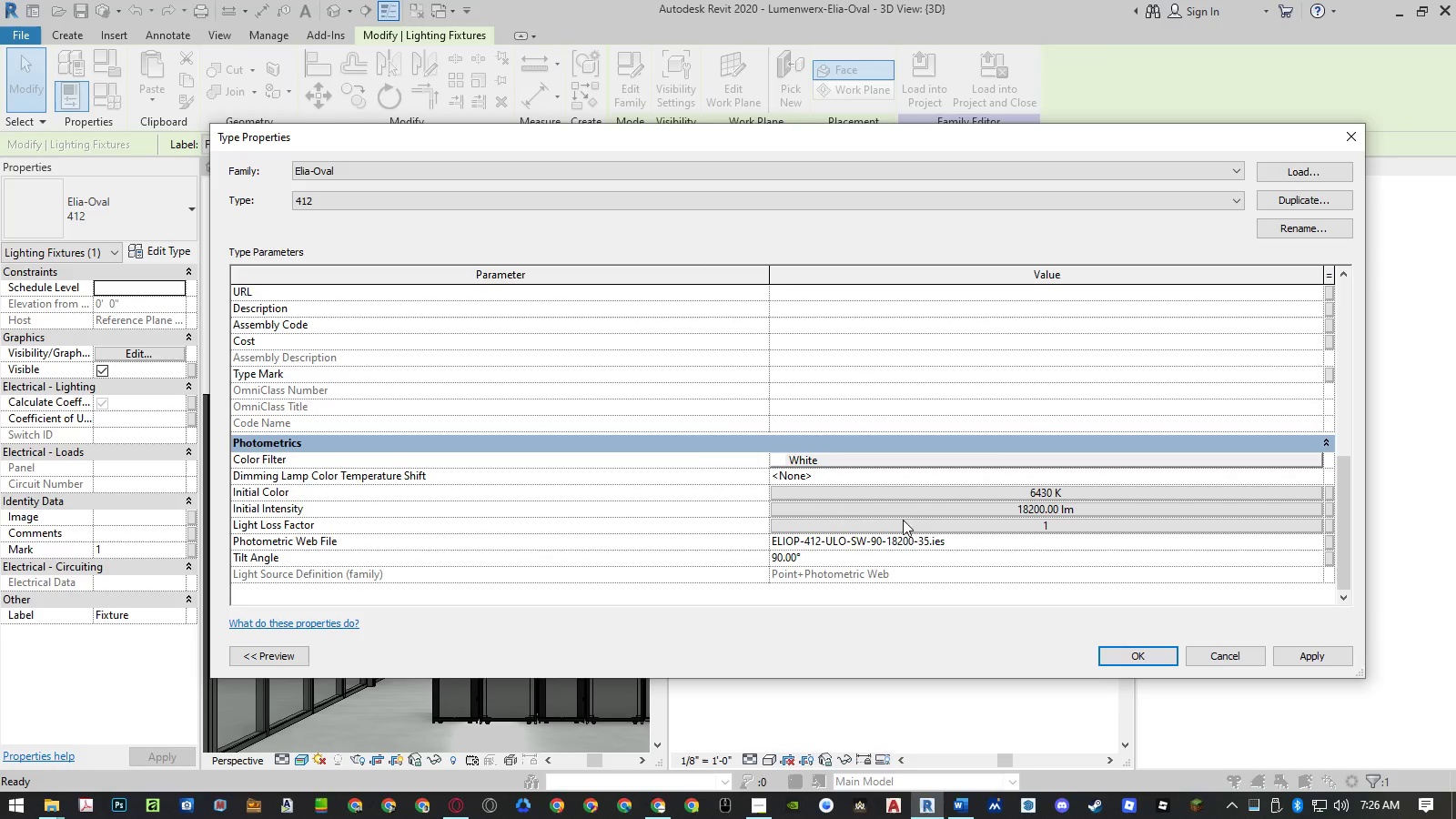 
left_click([919, 516])
 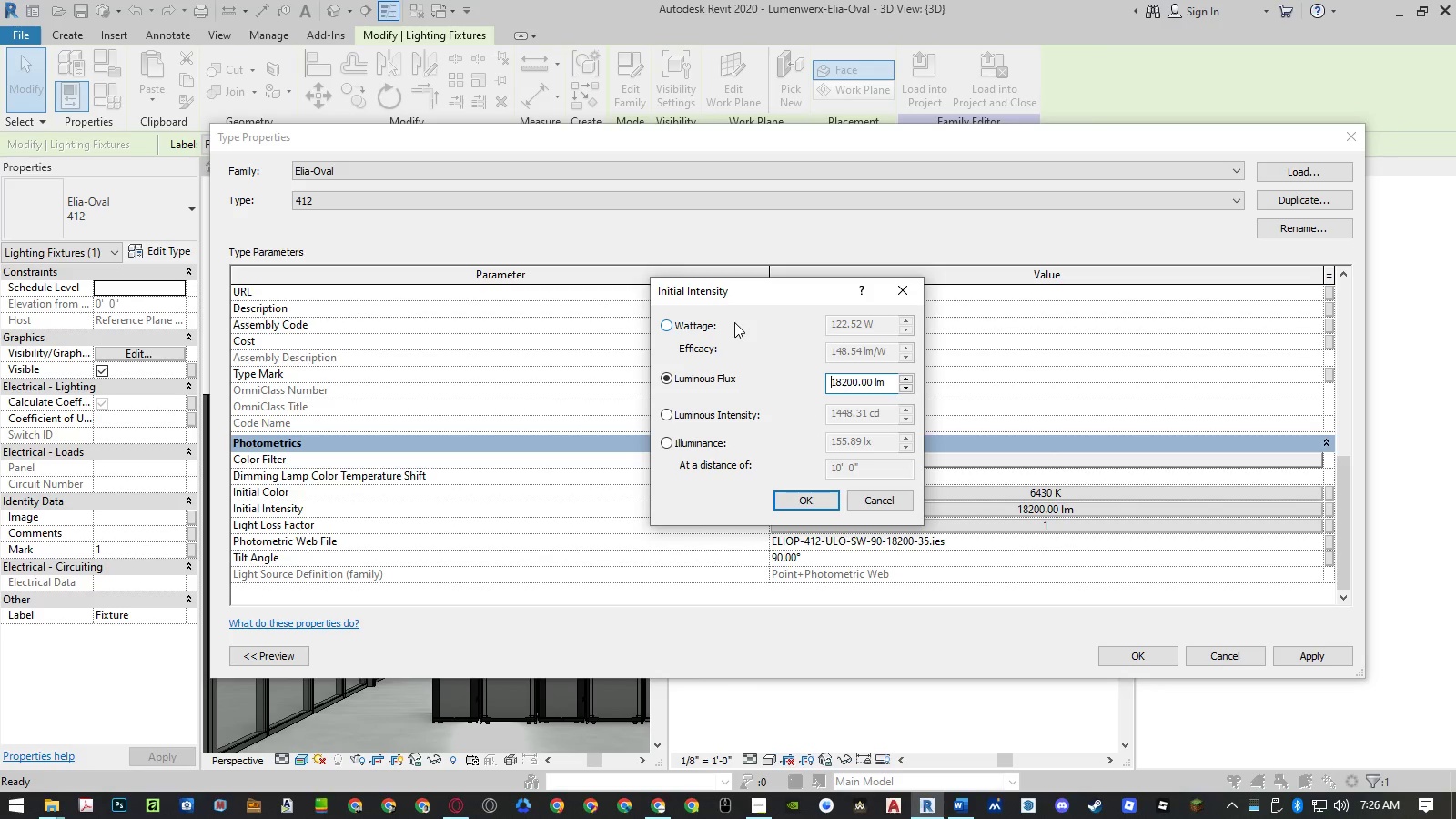 
left_click([812, 503])
 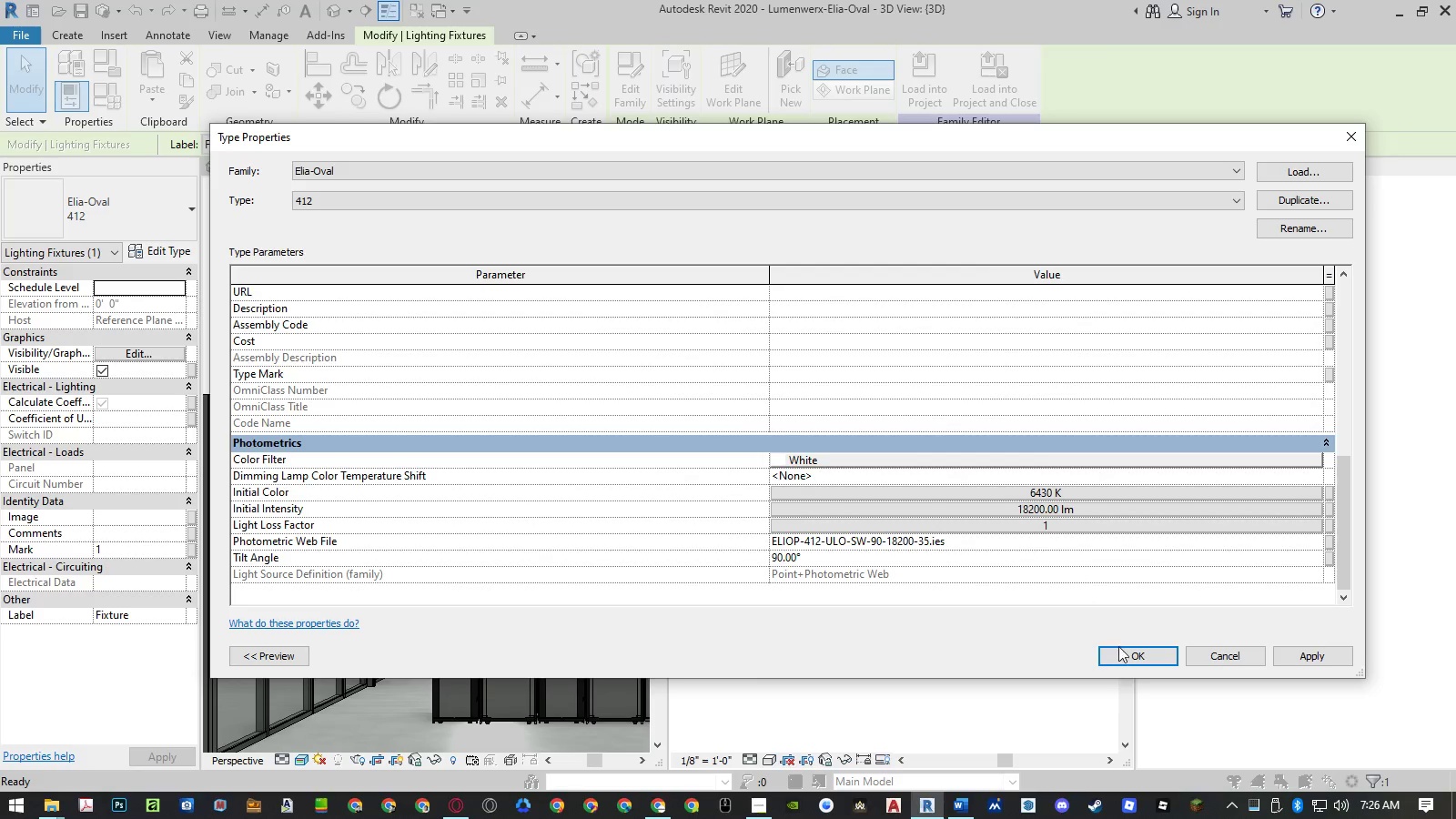 
left_click([1128, 655])
 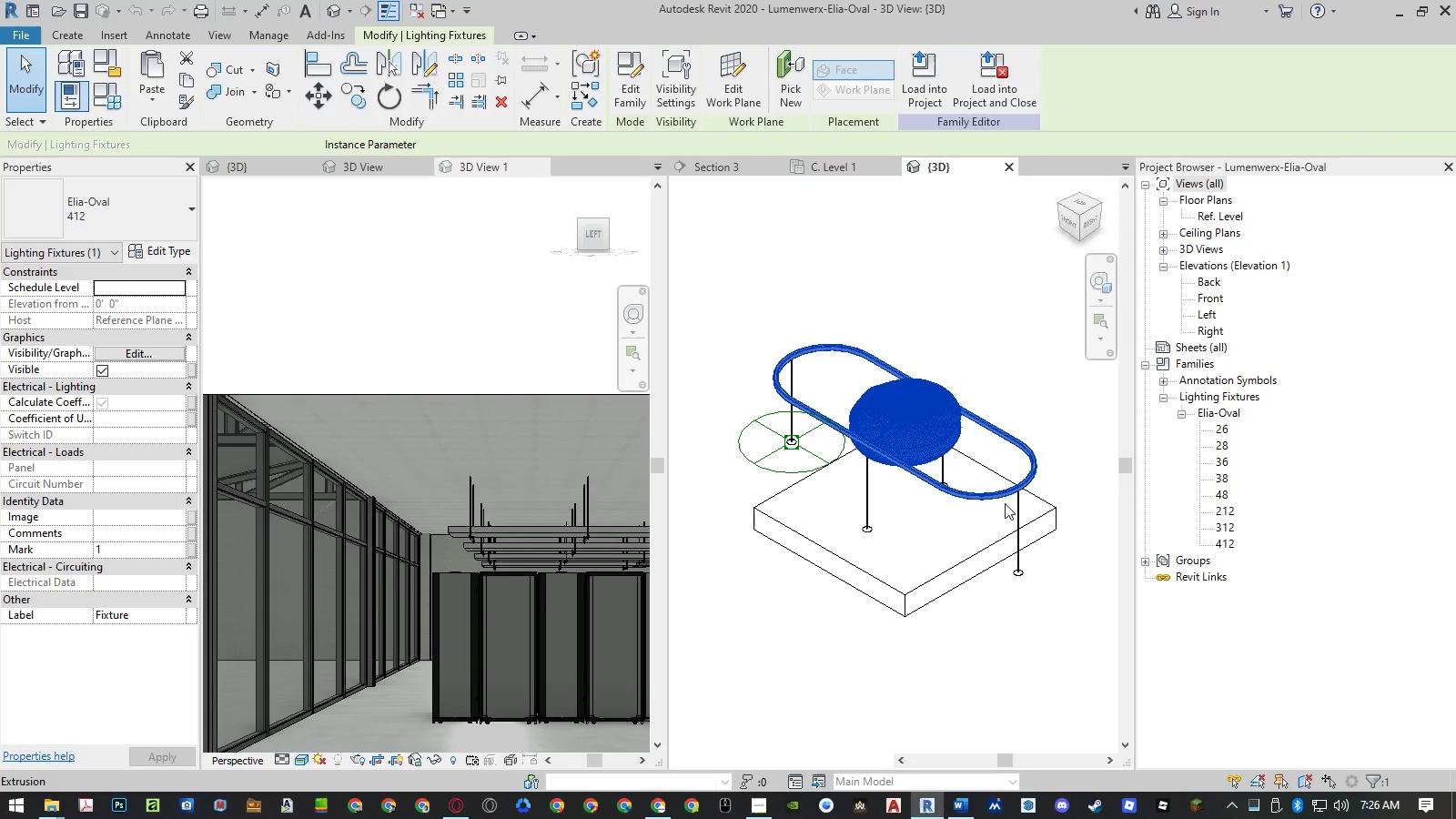 
left_click([986, 324])
 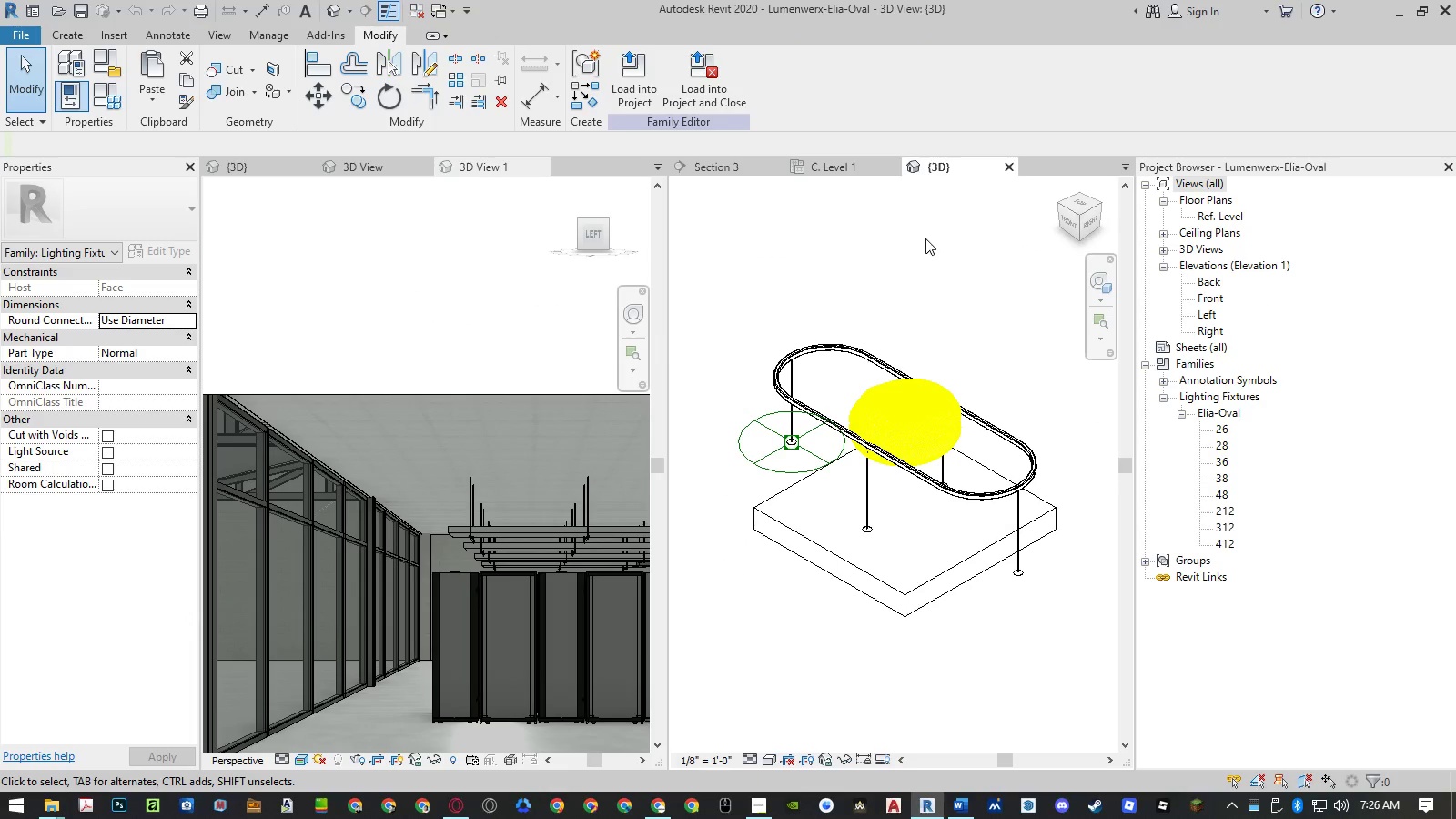 
left_click([702, 100])
 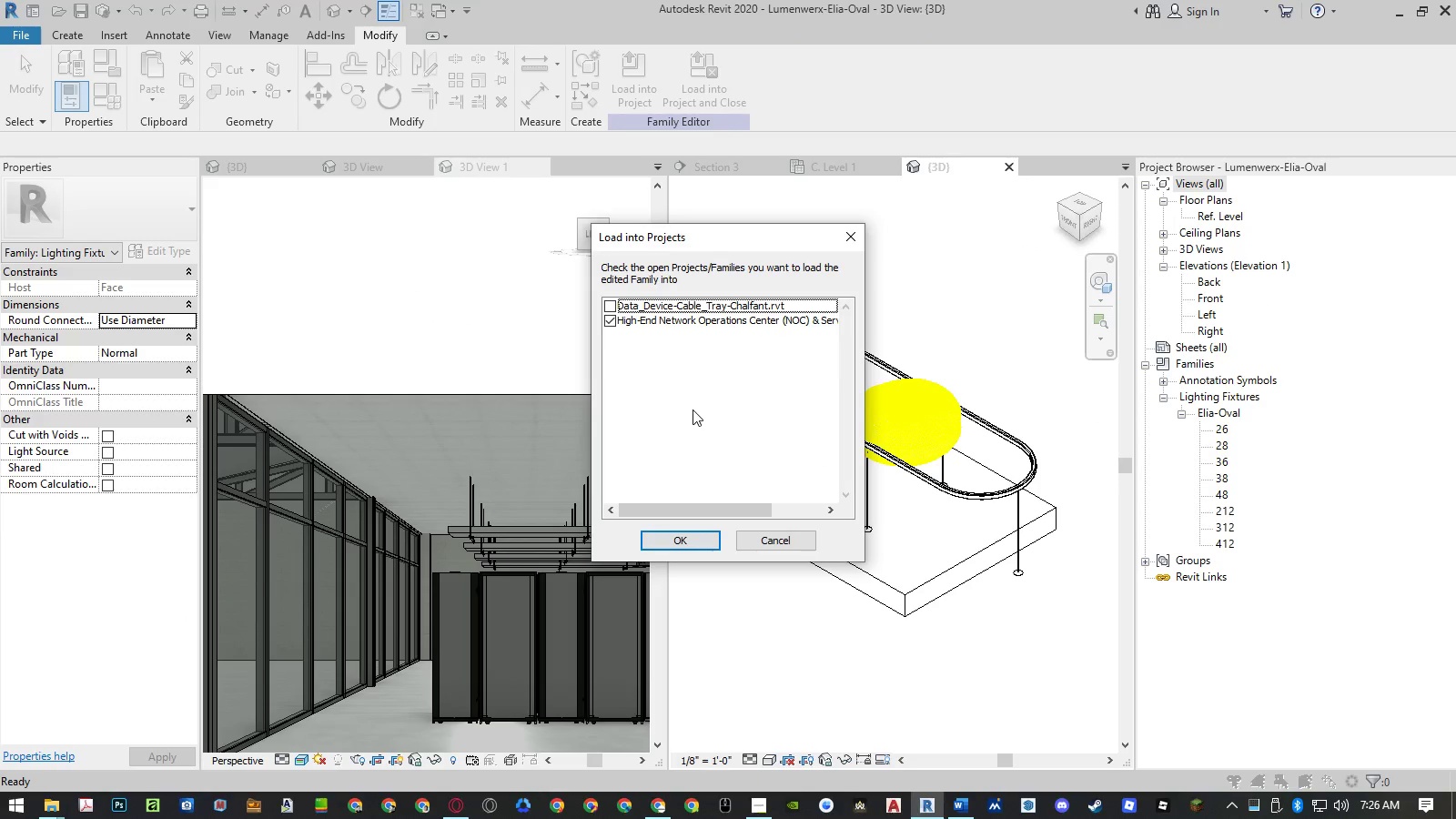 
left_click([692, 541])
 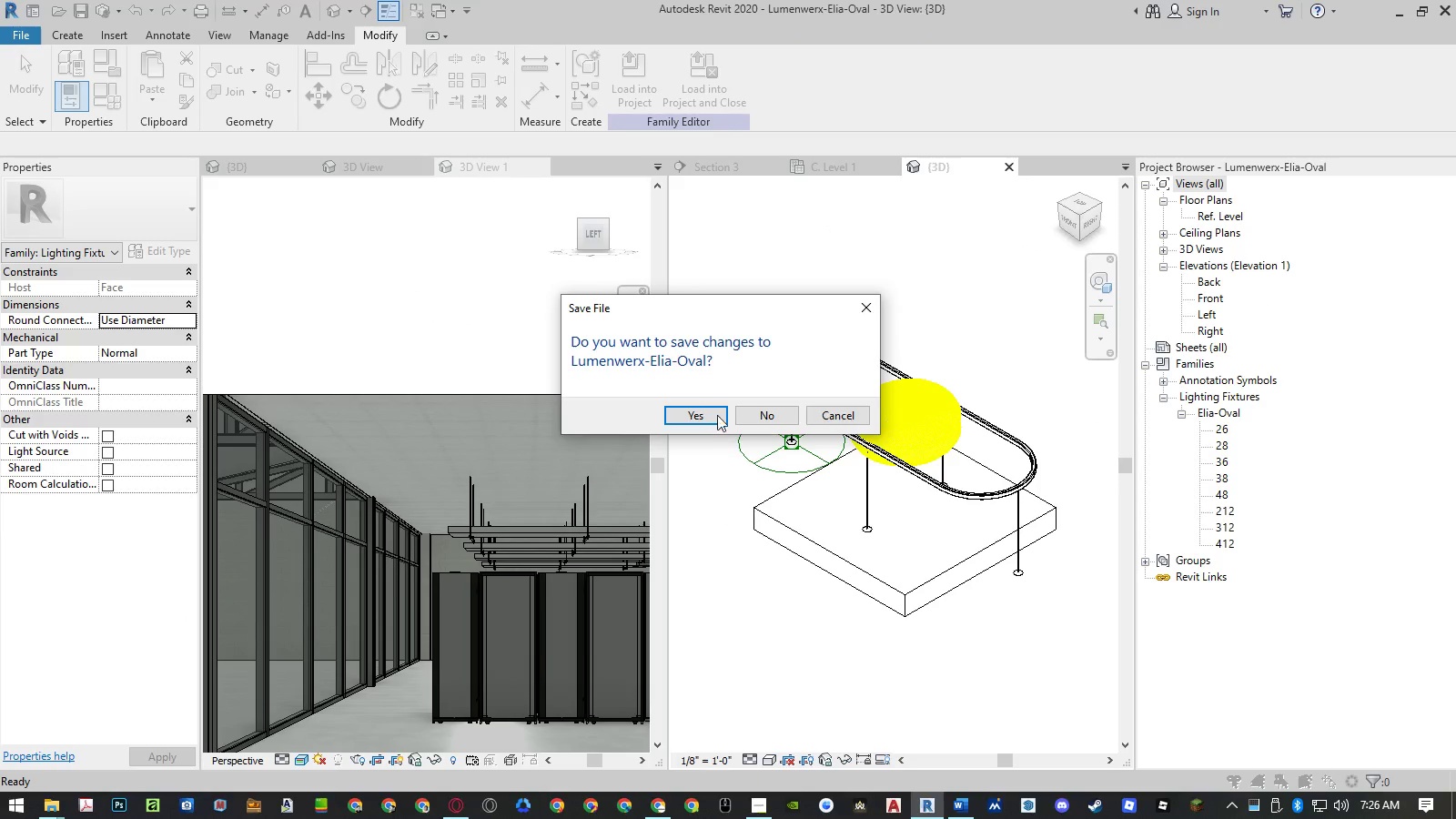 
left_click([781, 420])
 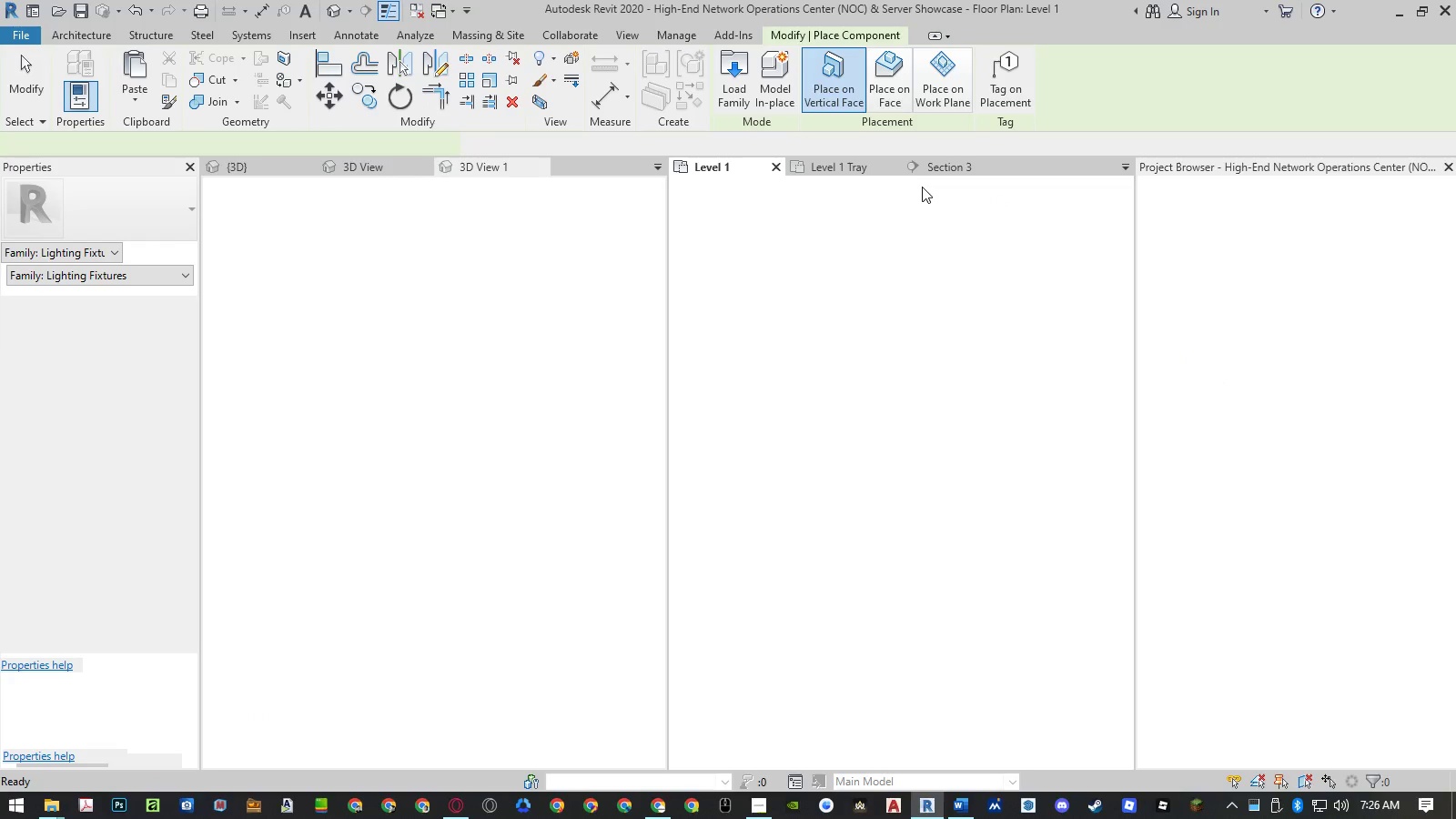 
wait(5.05)
 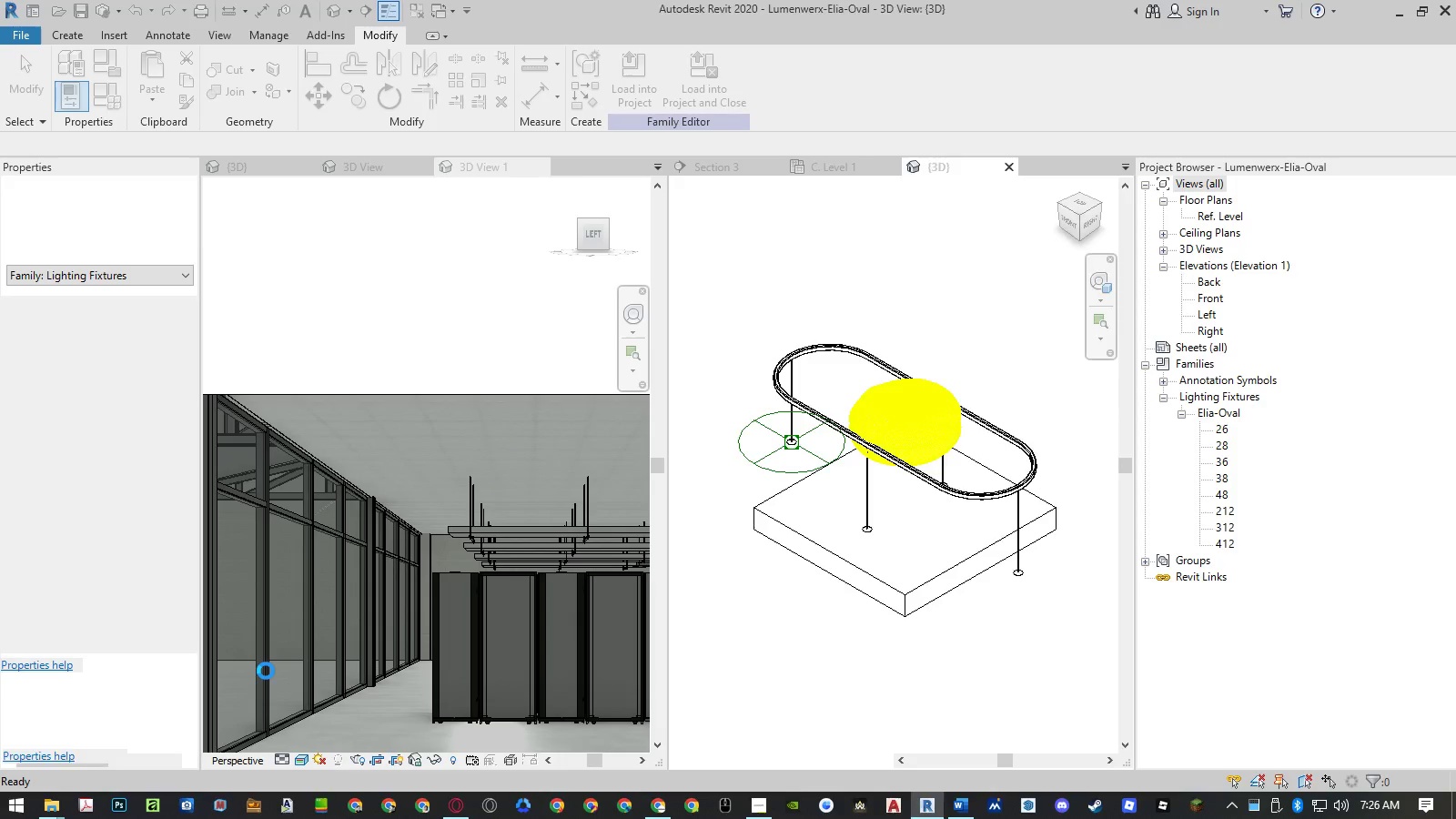 
left_click([1127, 167])
 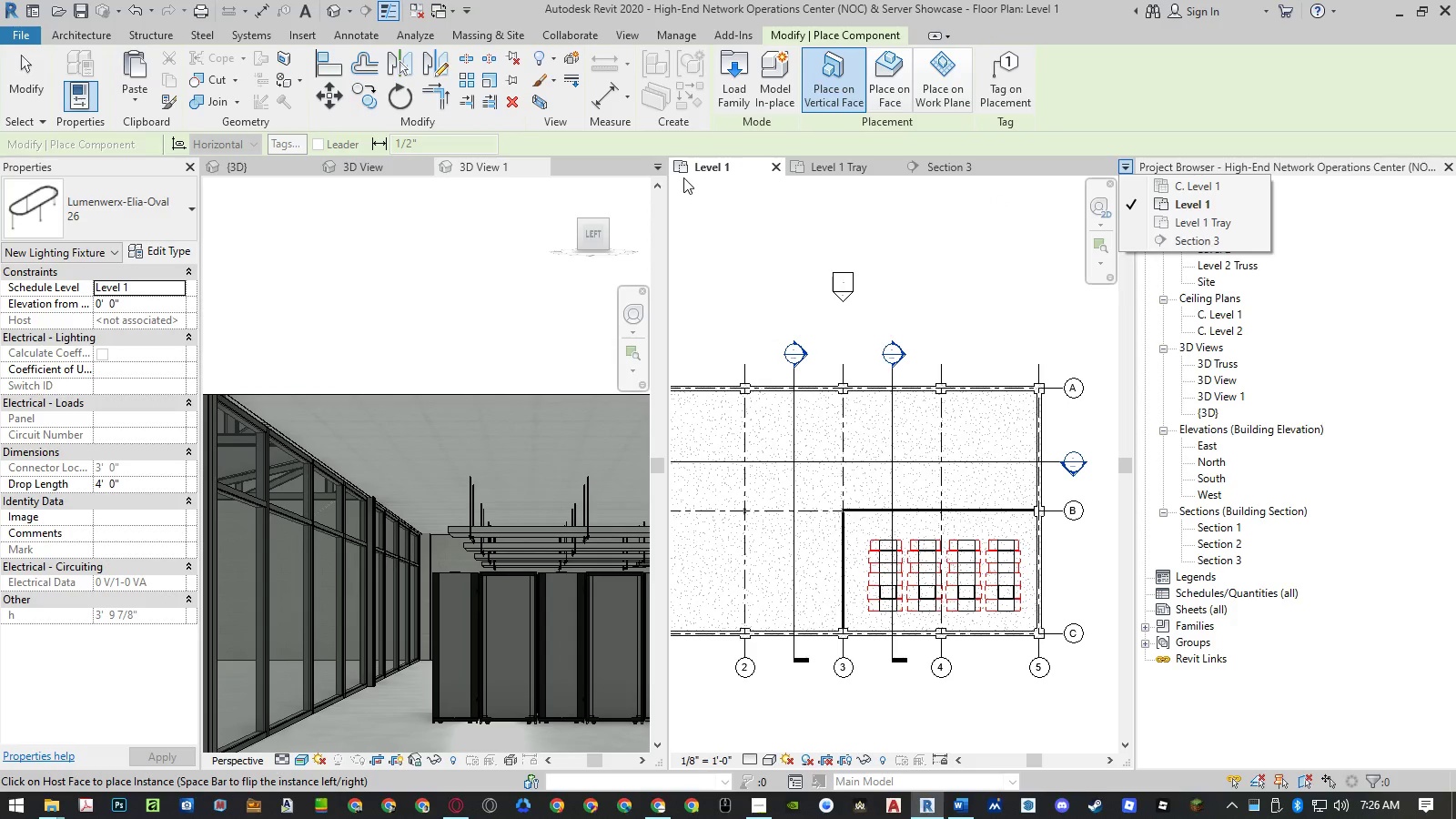 
left_click([659, 167])
 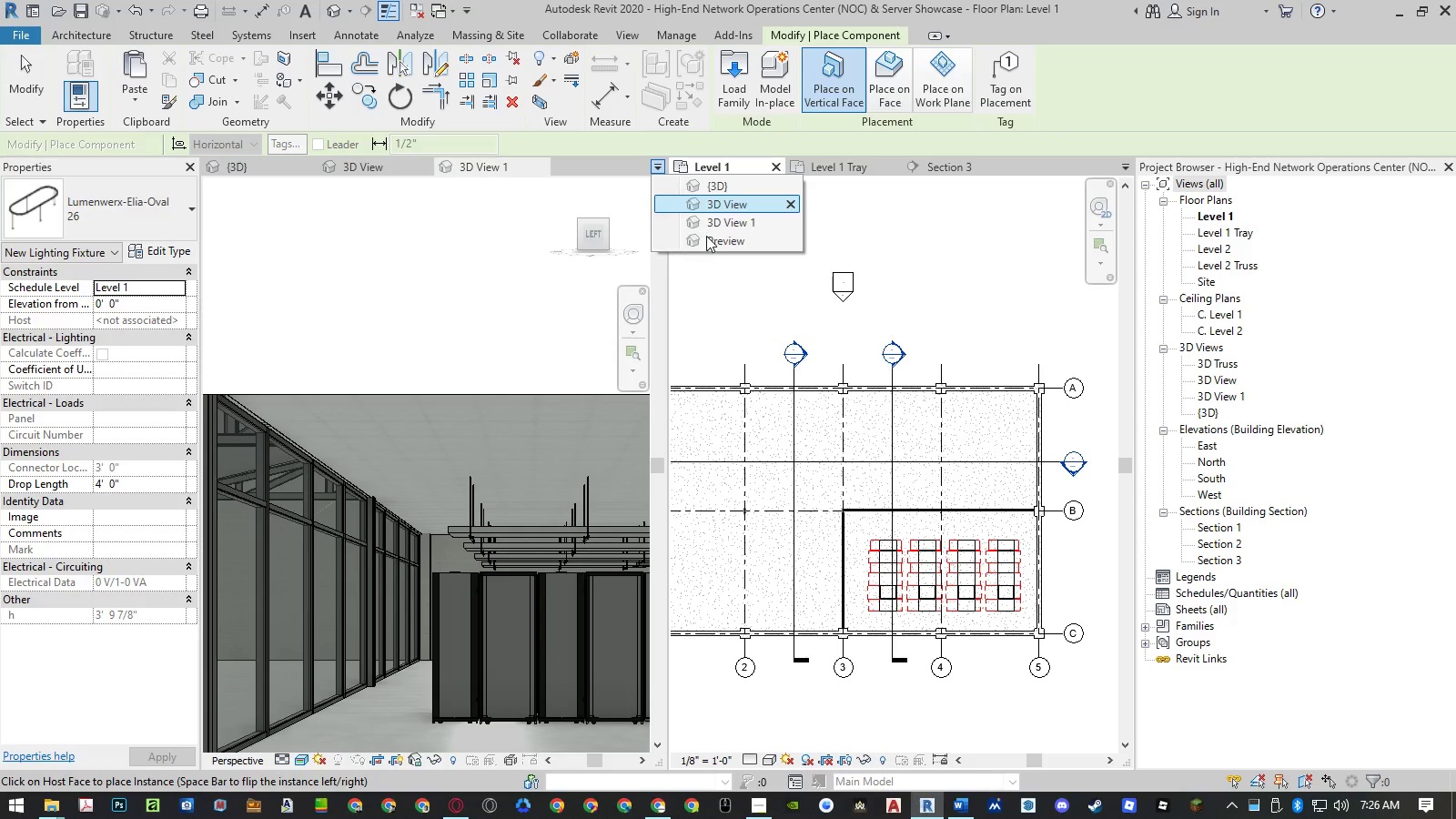 
left_click([706, 238])
 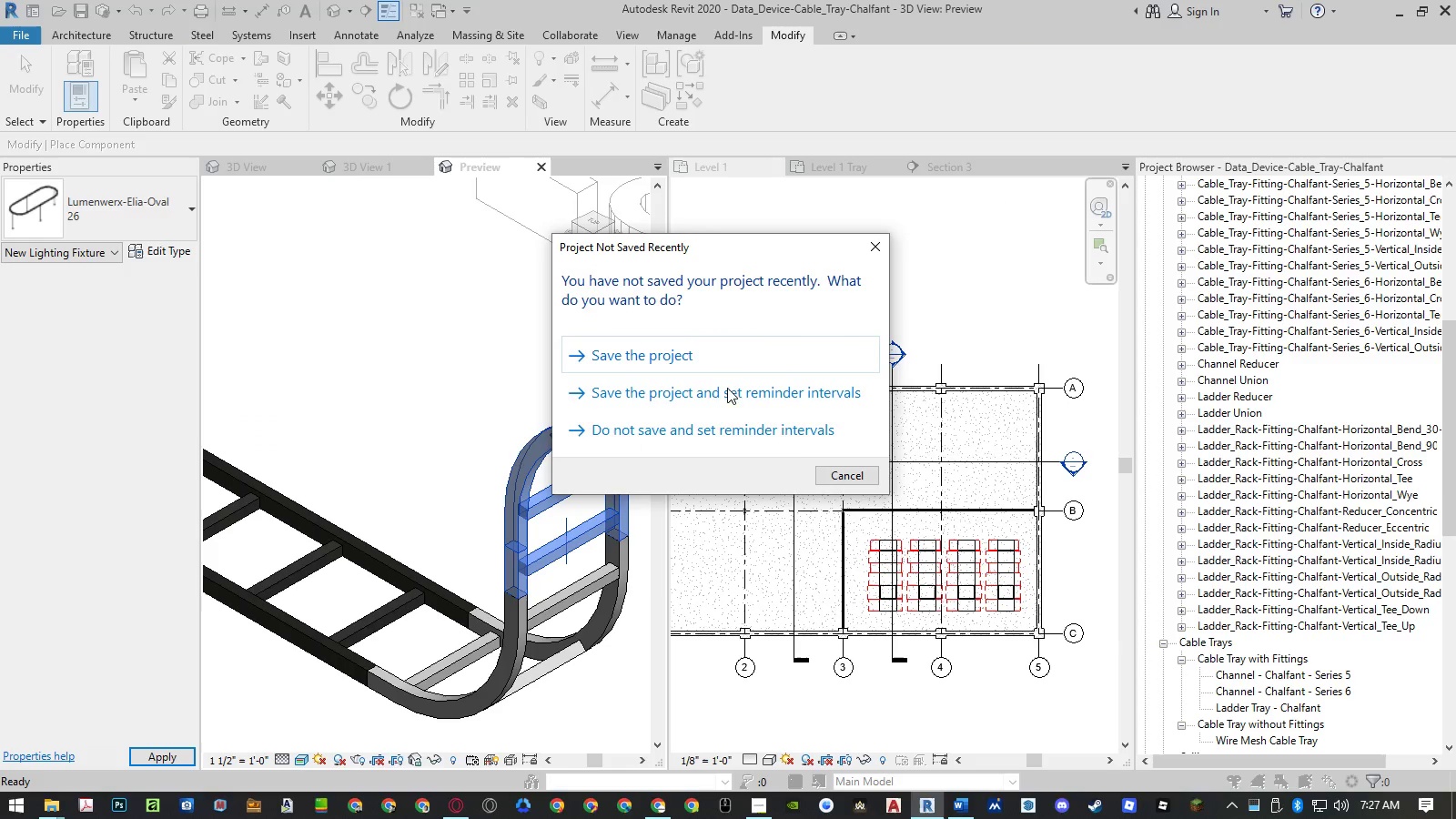 
left_click([835, 469])
 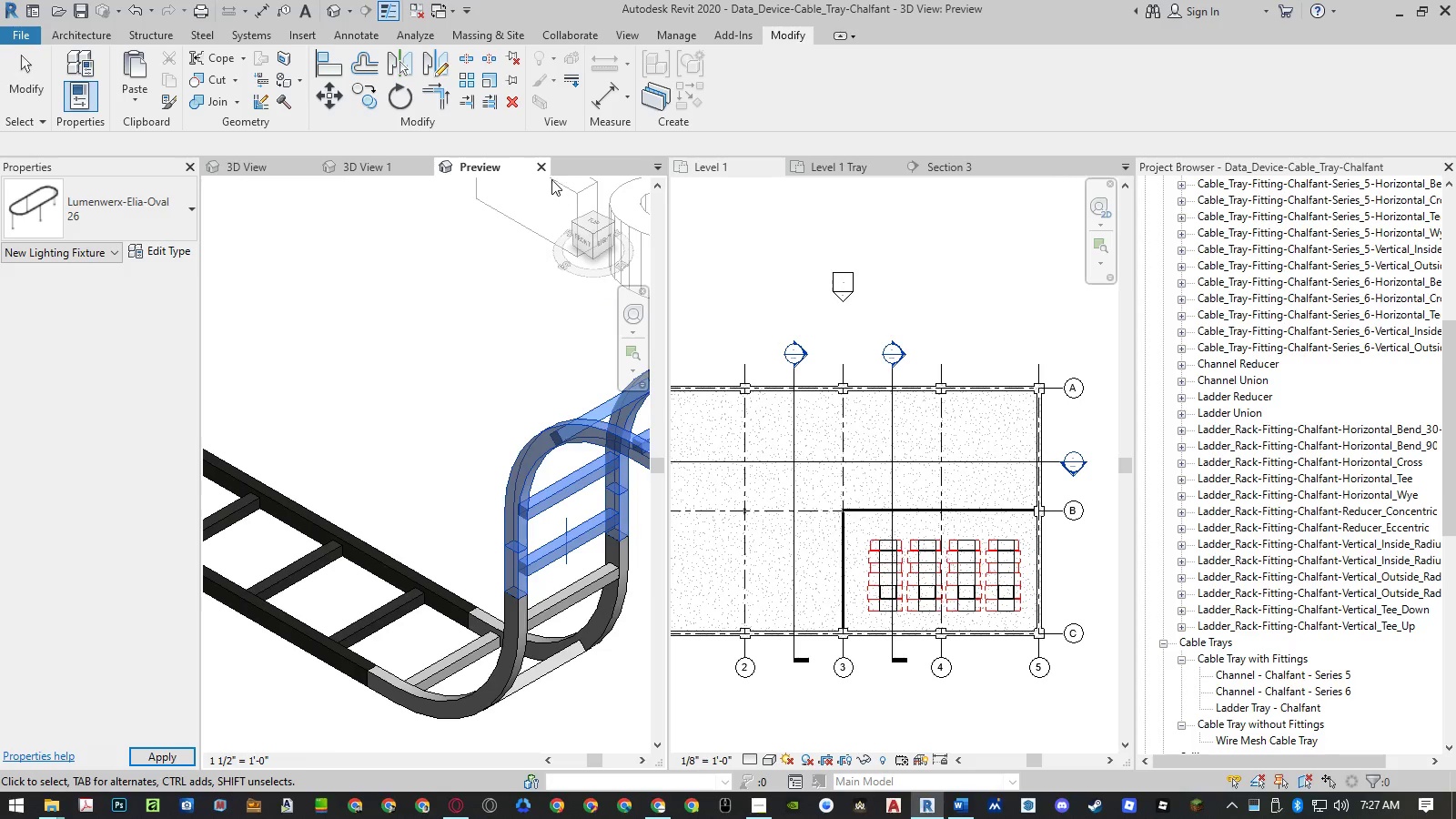 
left_click([542, 167])
 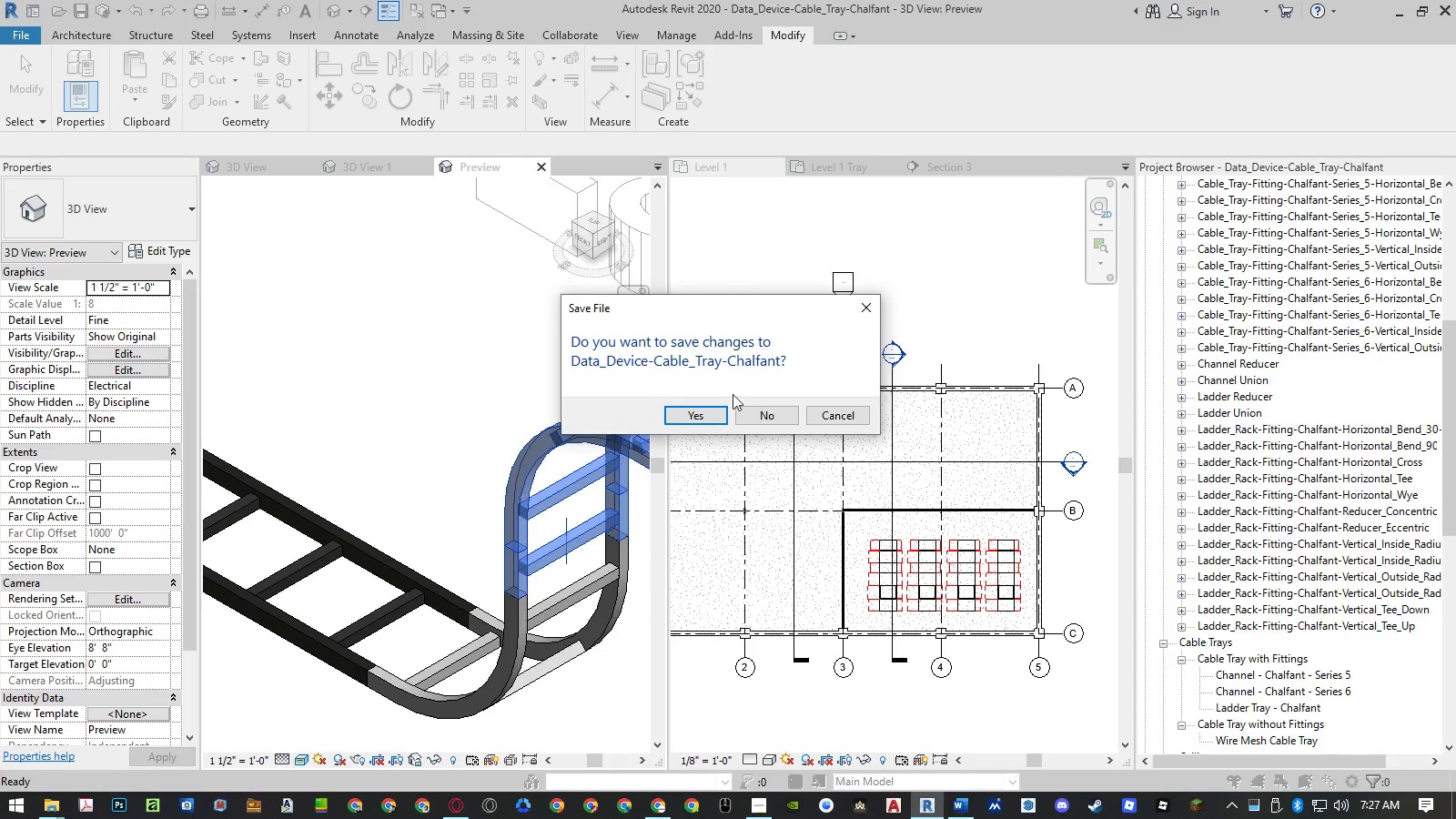 
left_click([762, 416])
 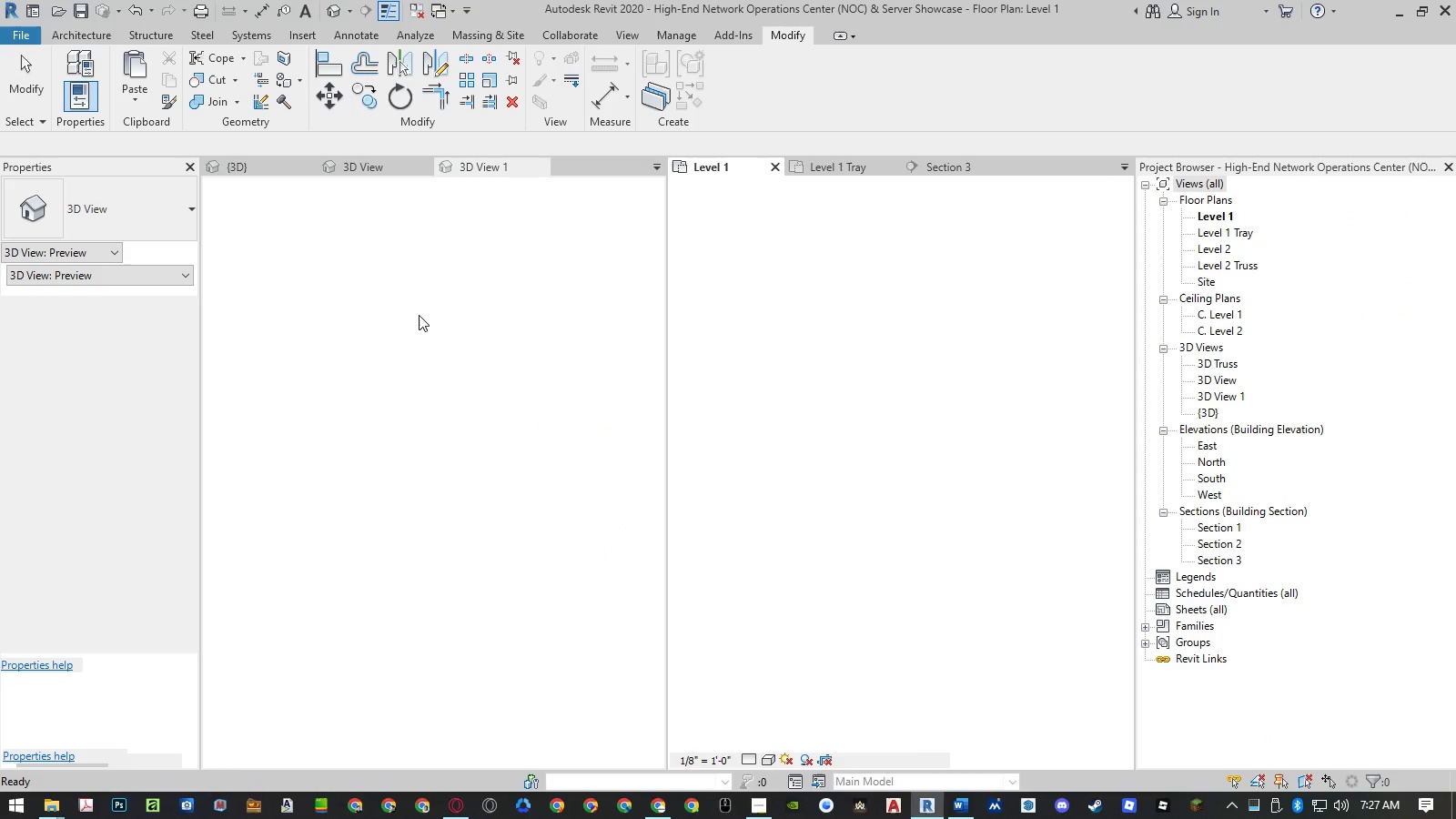 
left_click([420, 315])
 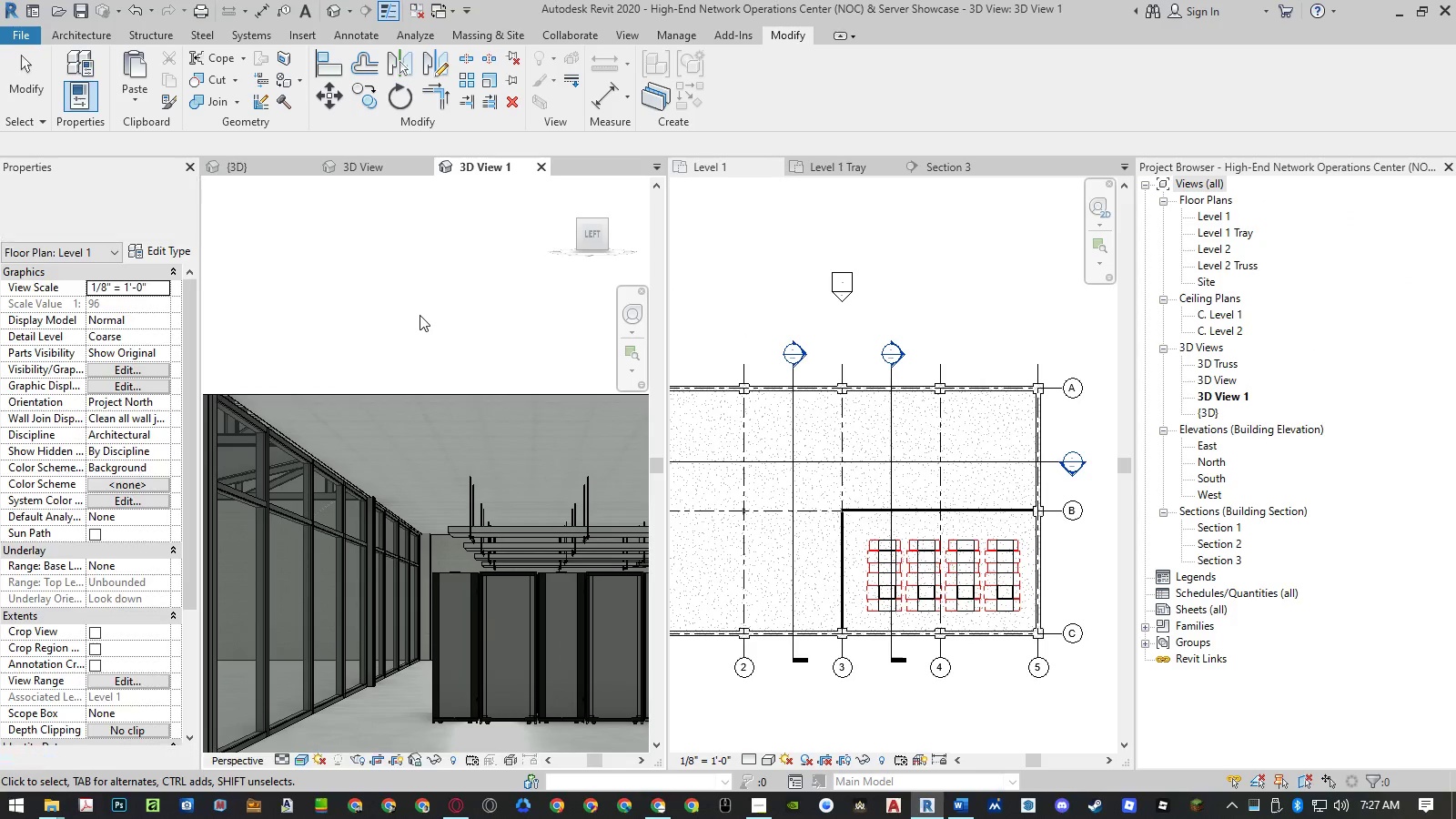 
key(Control+S)
 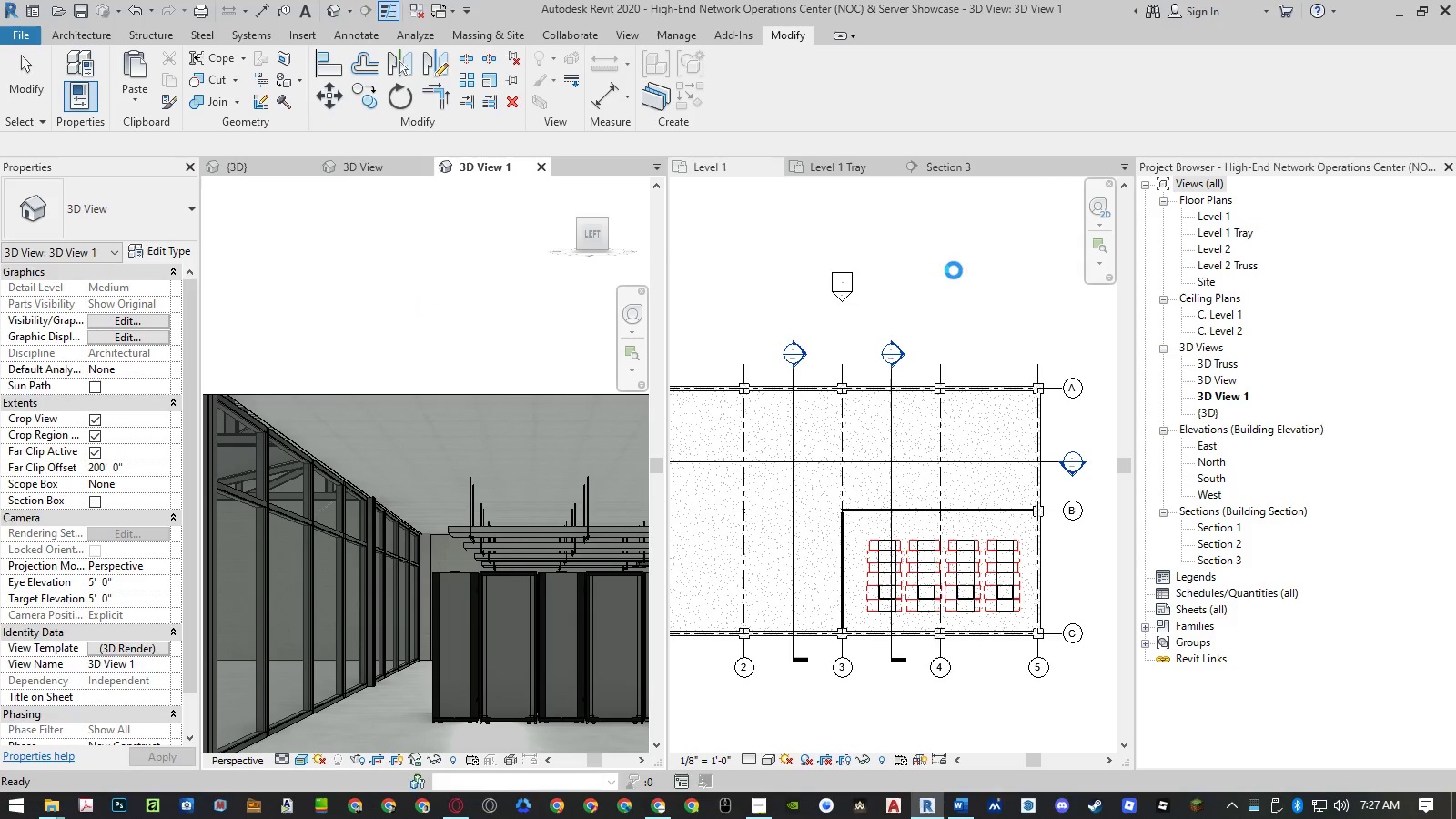 
left_click([954, 269])
 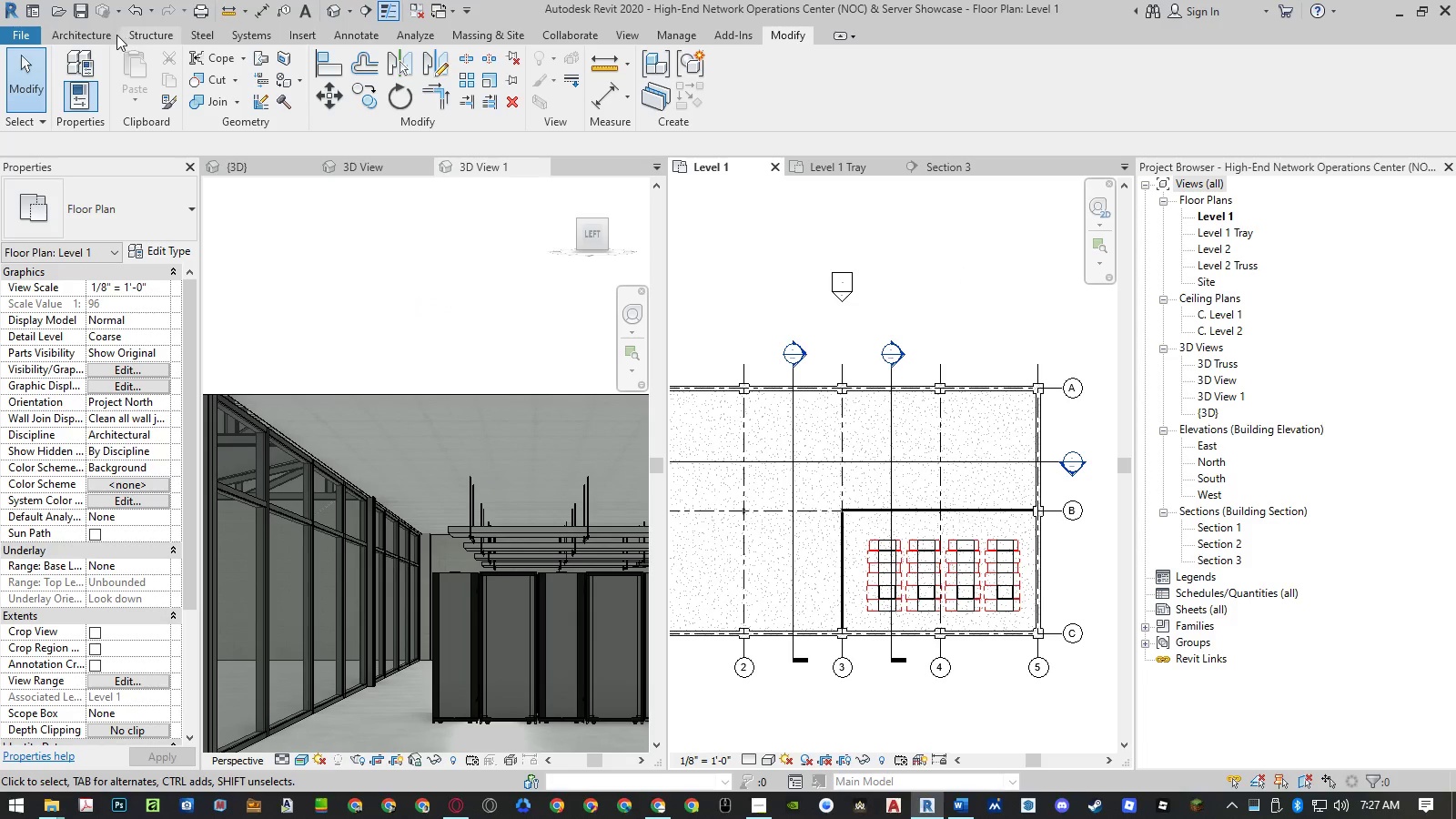 
left_click([100, 35])
 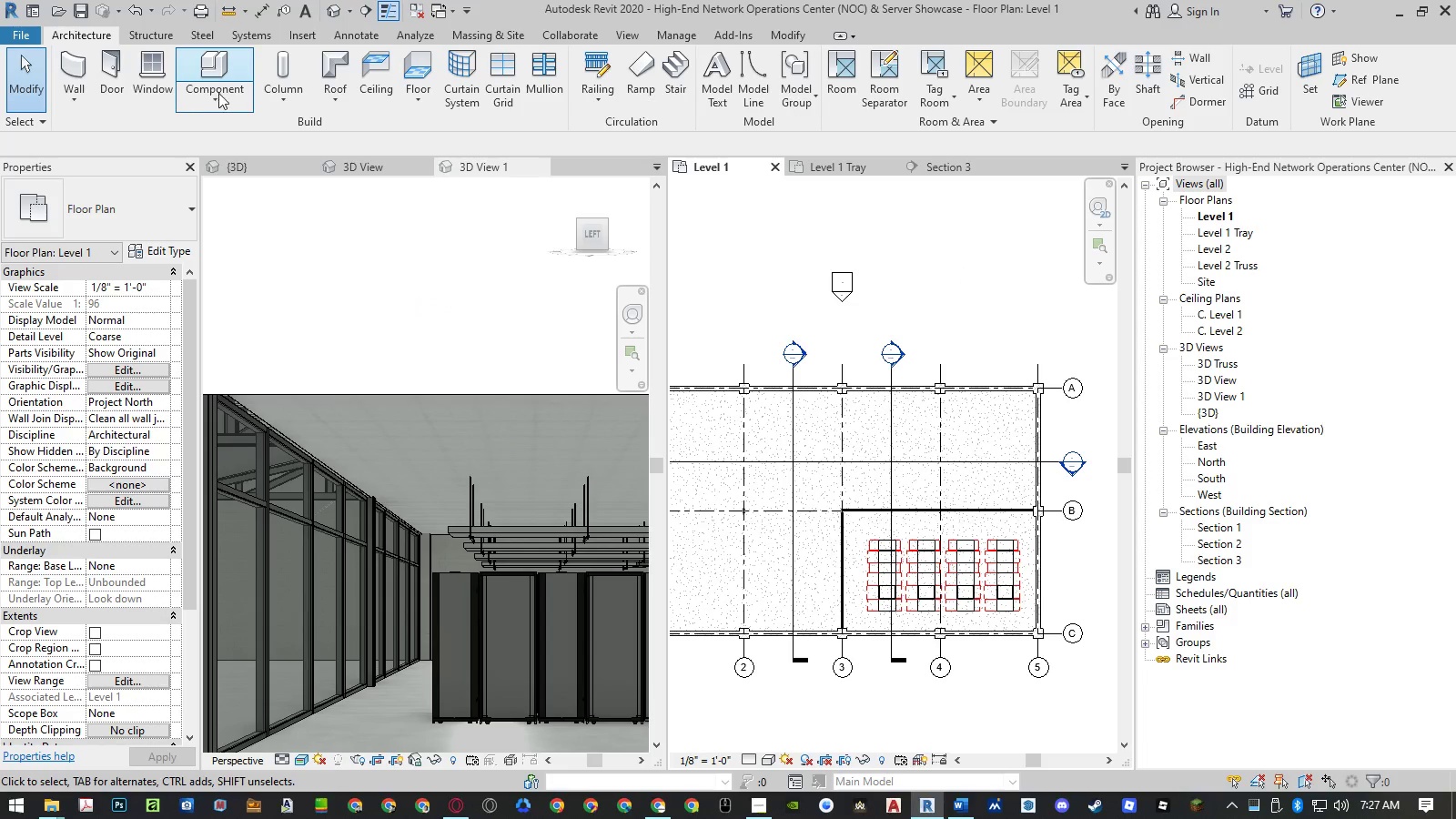 
left_click([221, 98])
 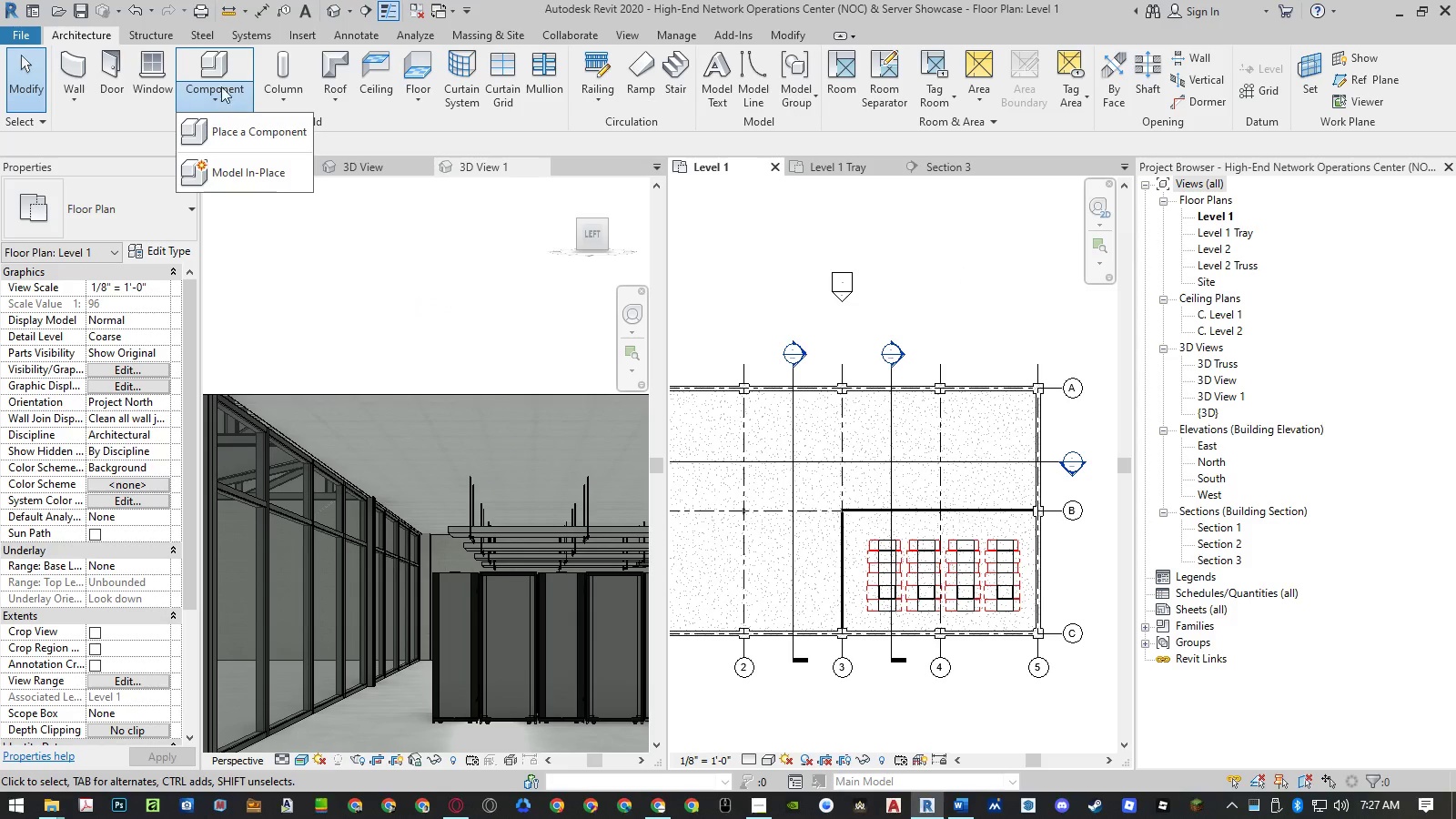 
left_click([220, 64])
 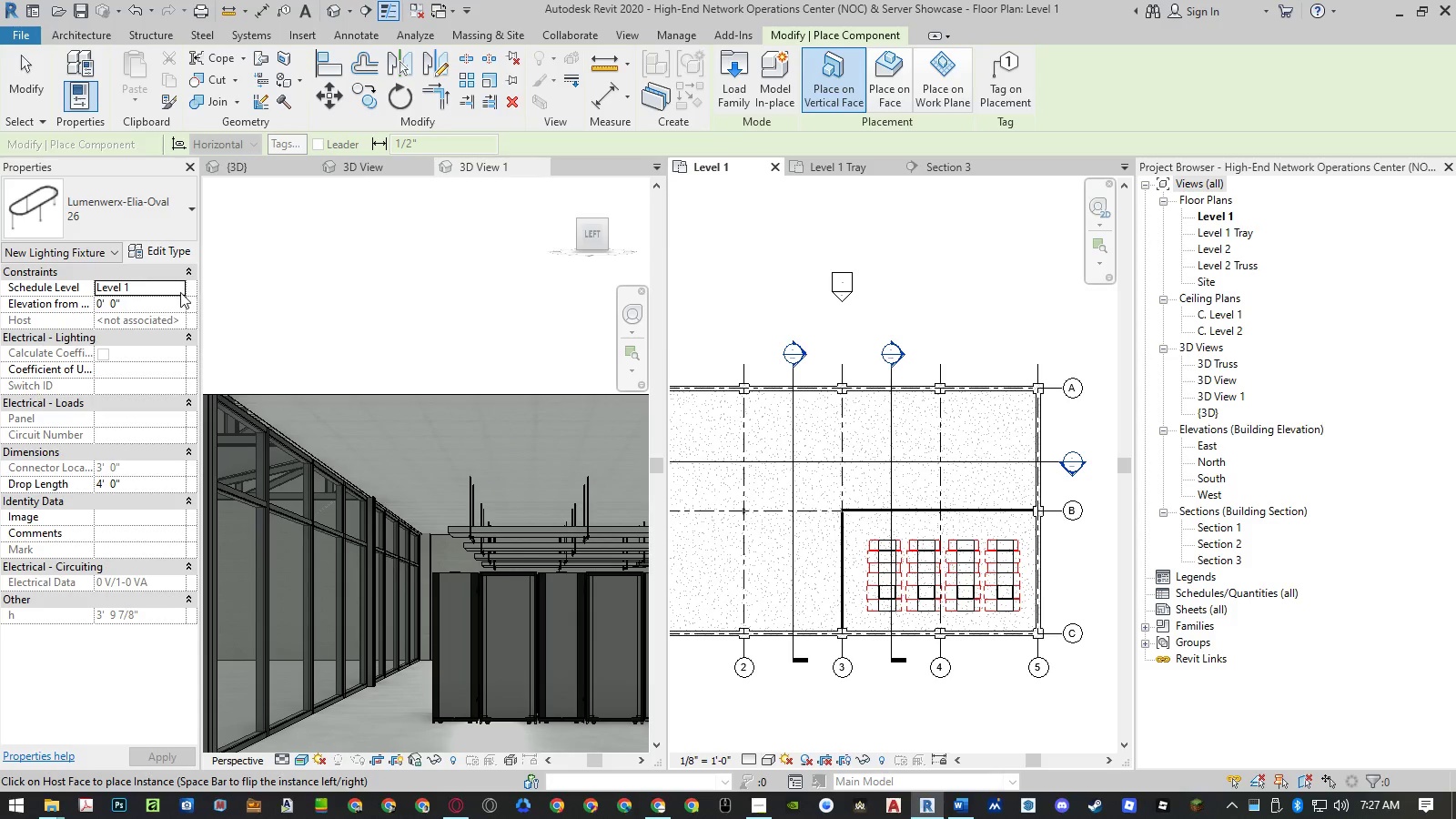 
wait(5.69)
 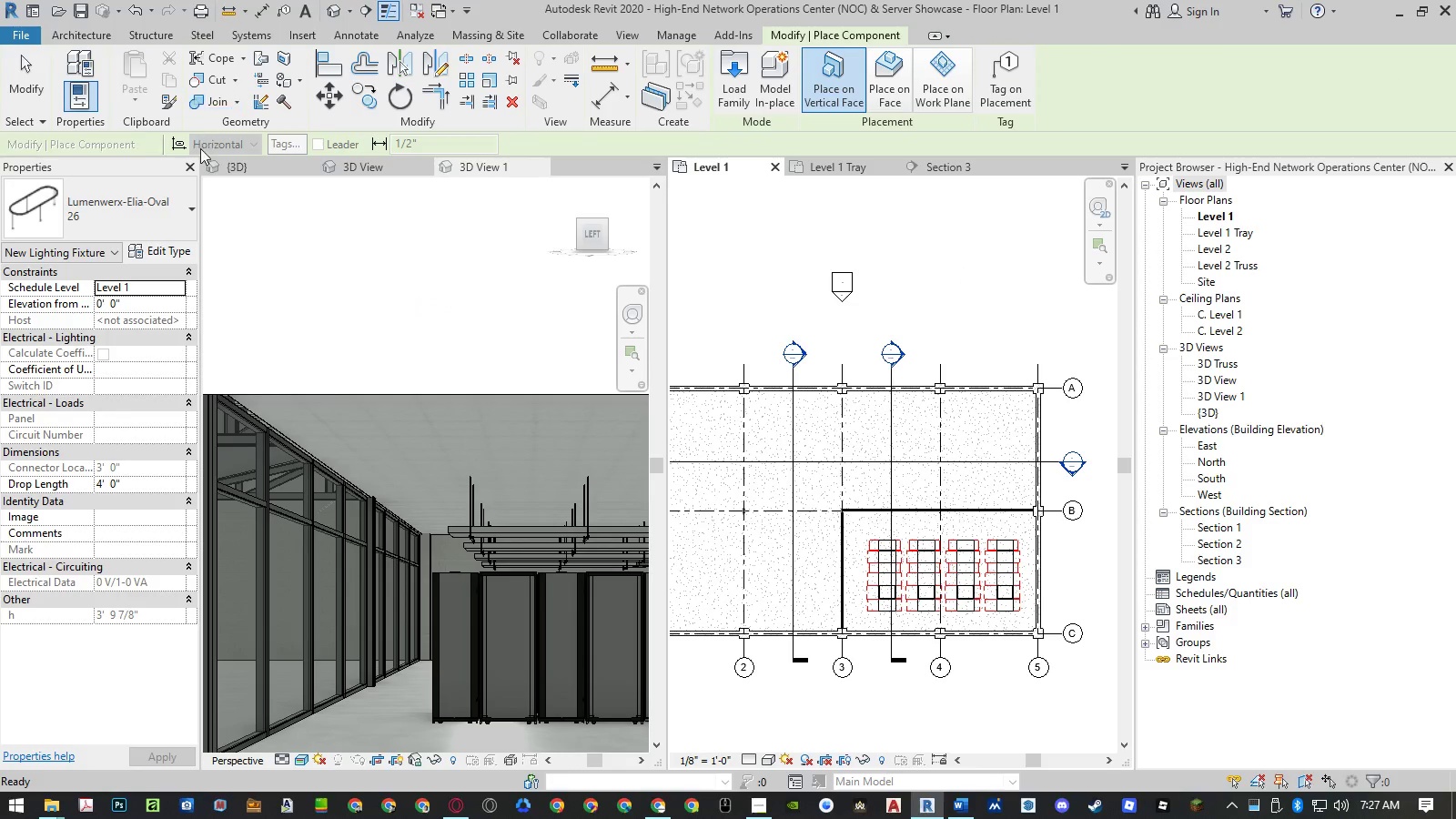 
left_click([177, 287])
 